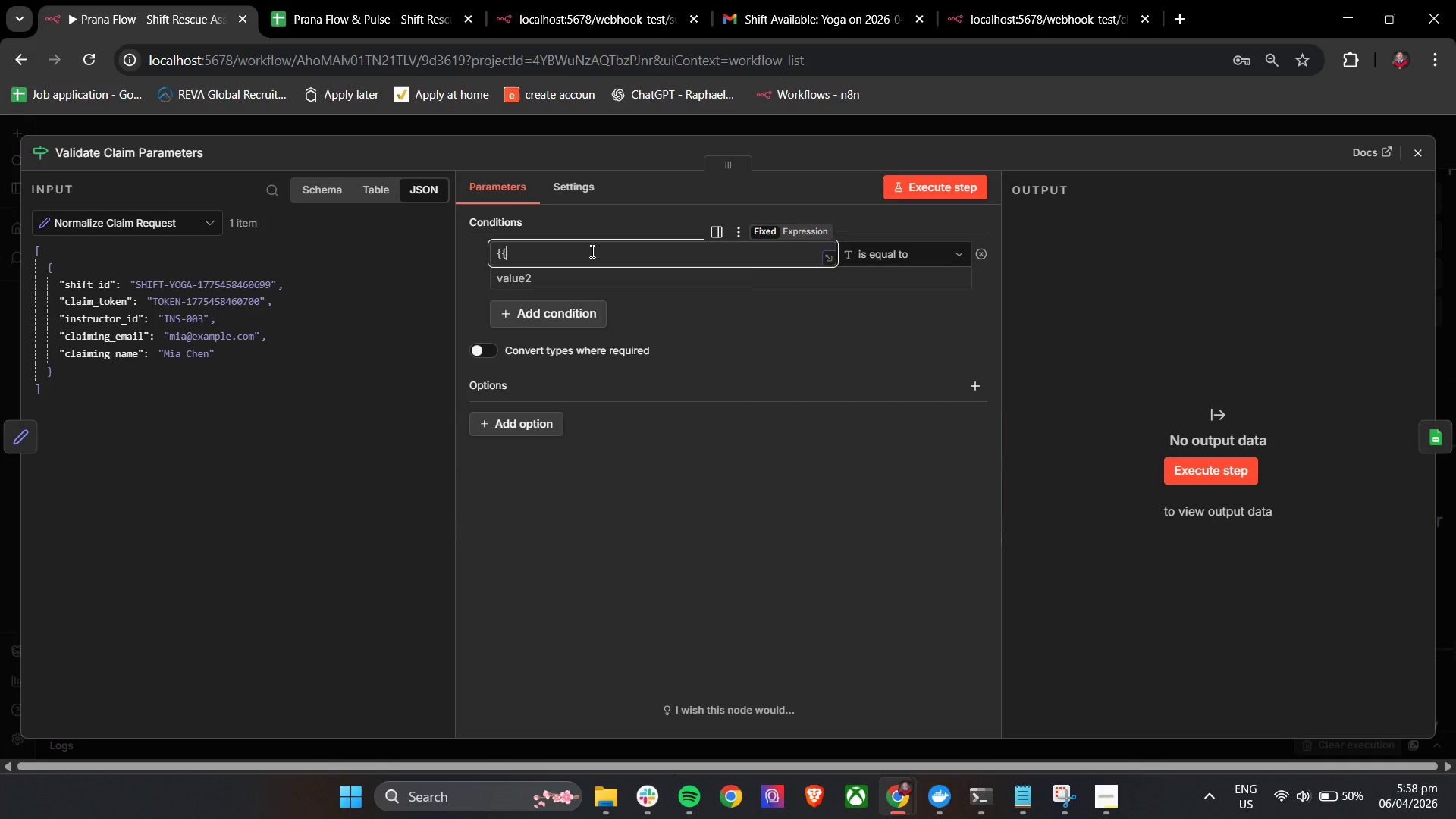 
key(Space)
 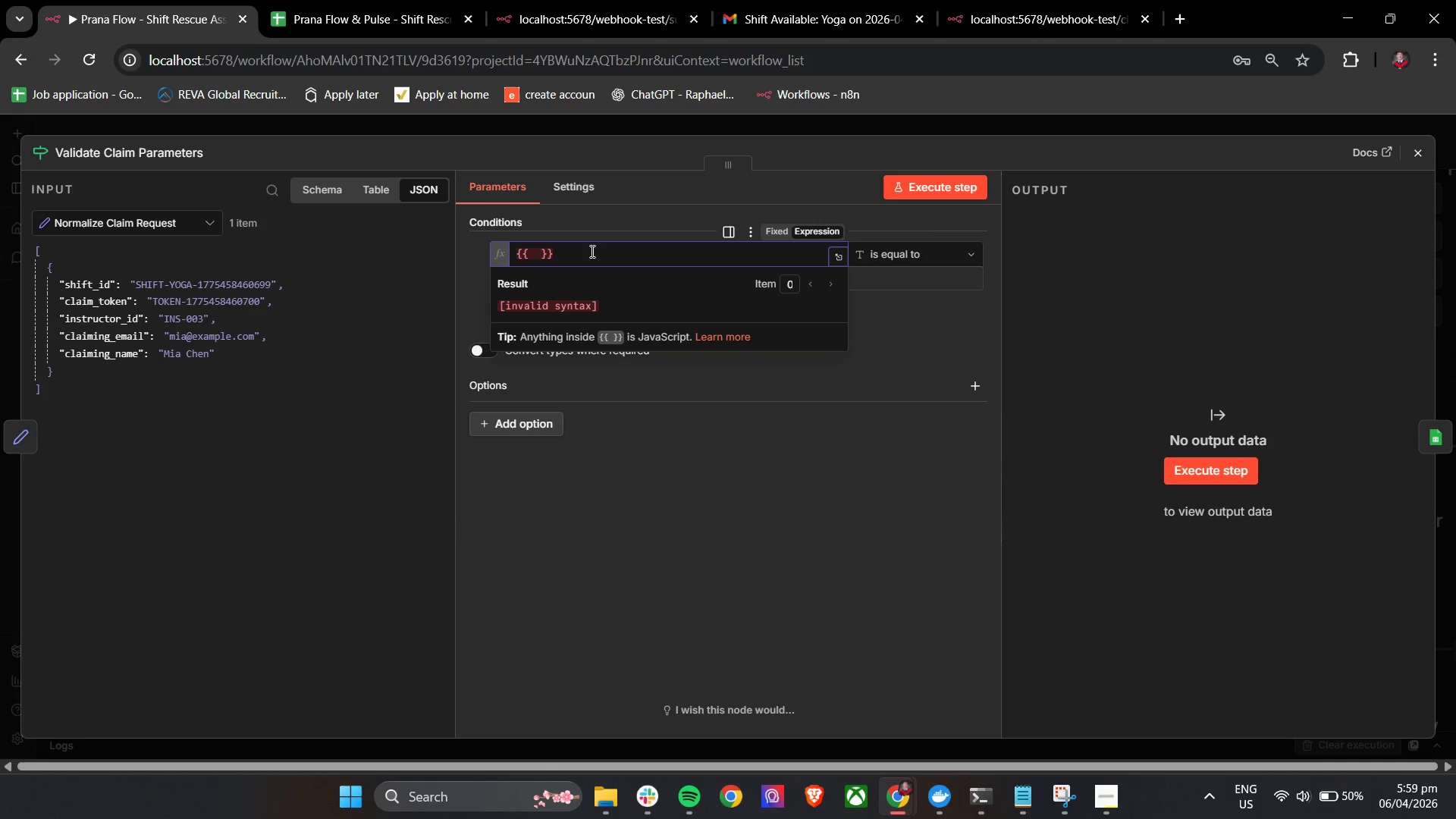 
key(Shift+4)
 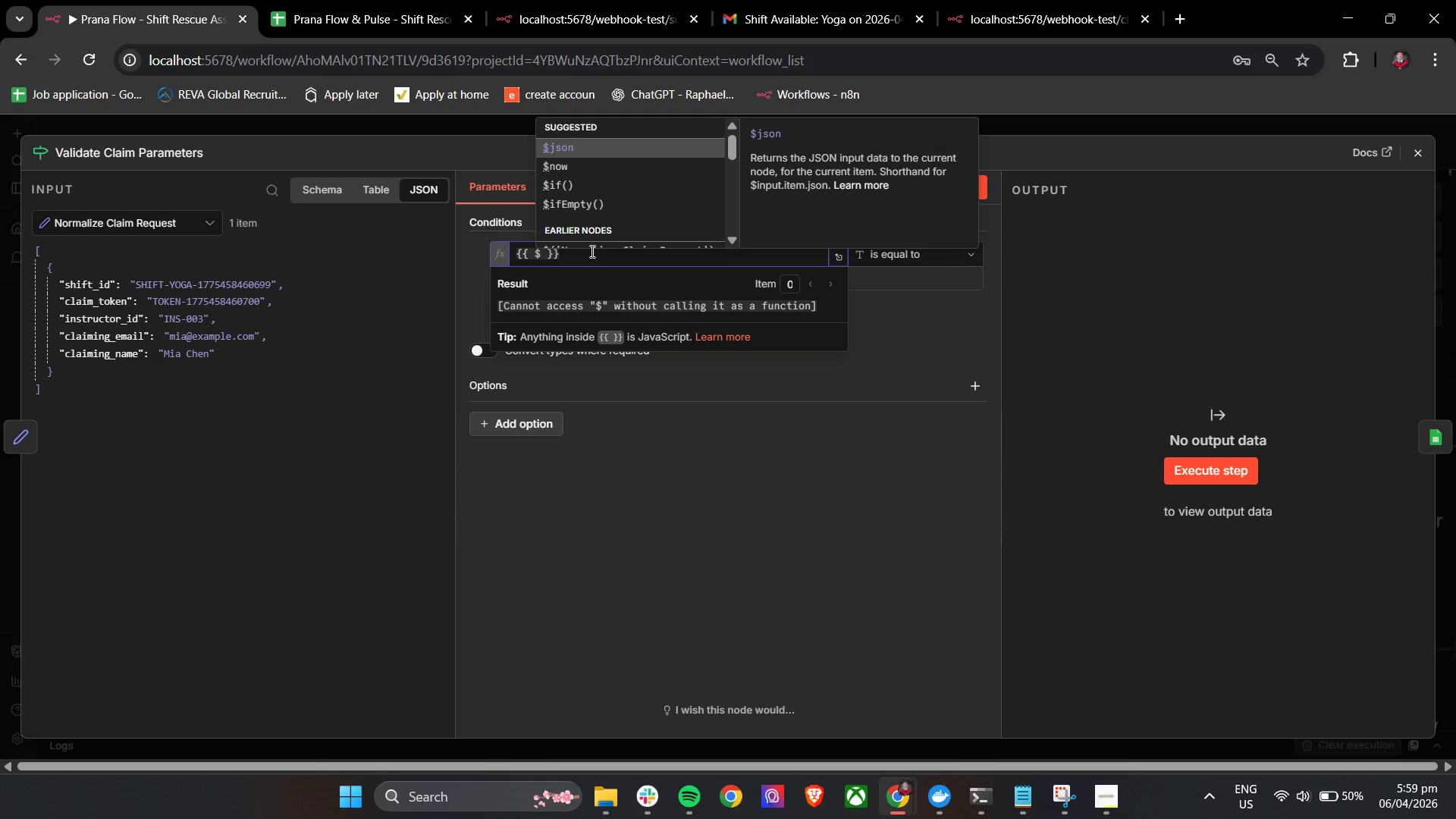 
key(Enter)
 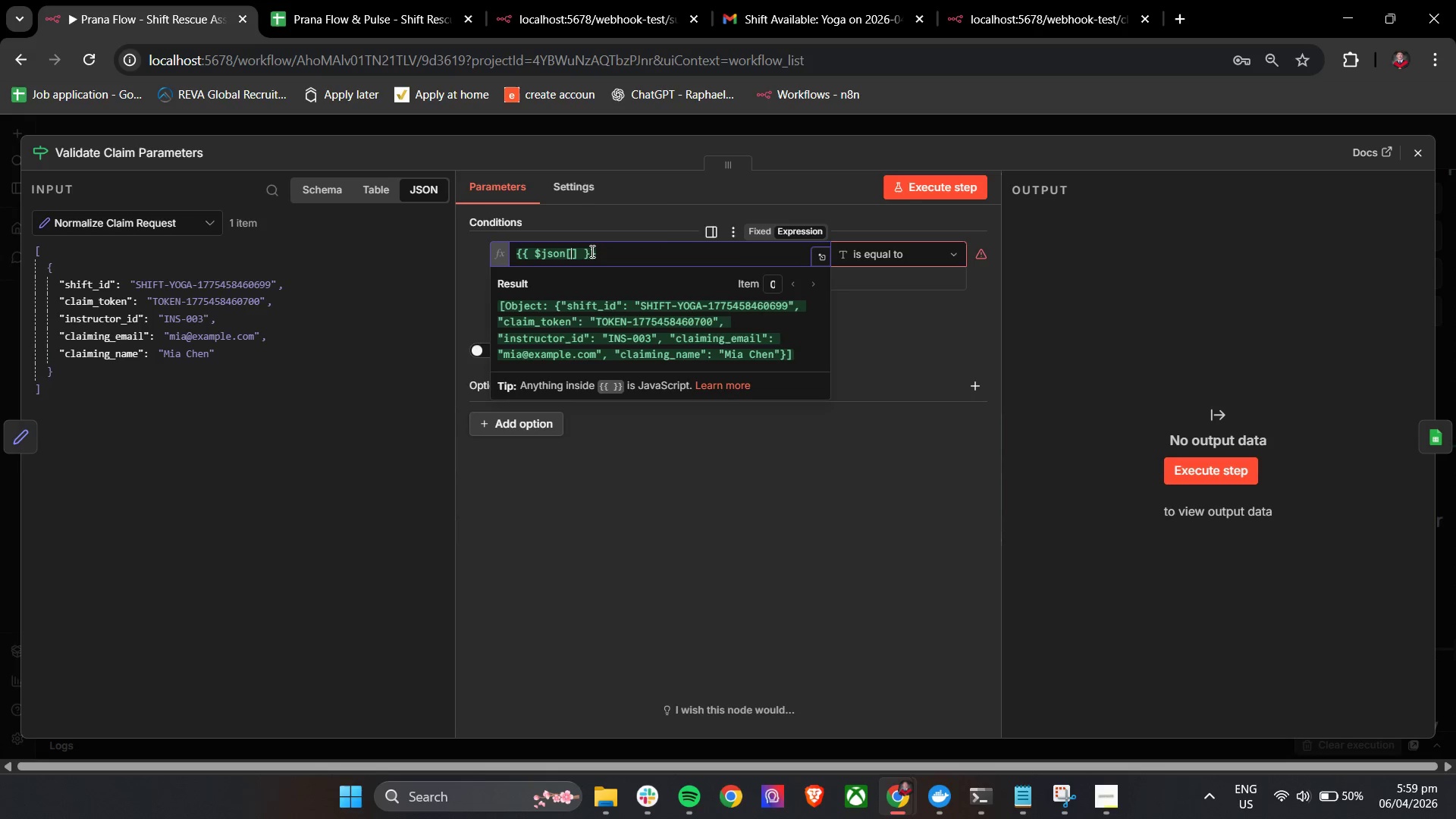 
key(BracketLeft)
 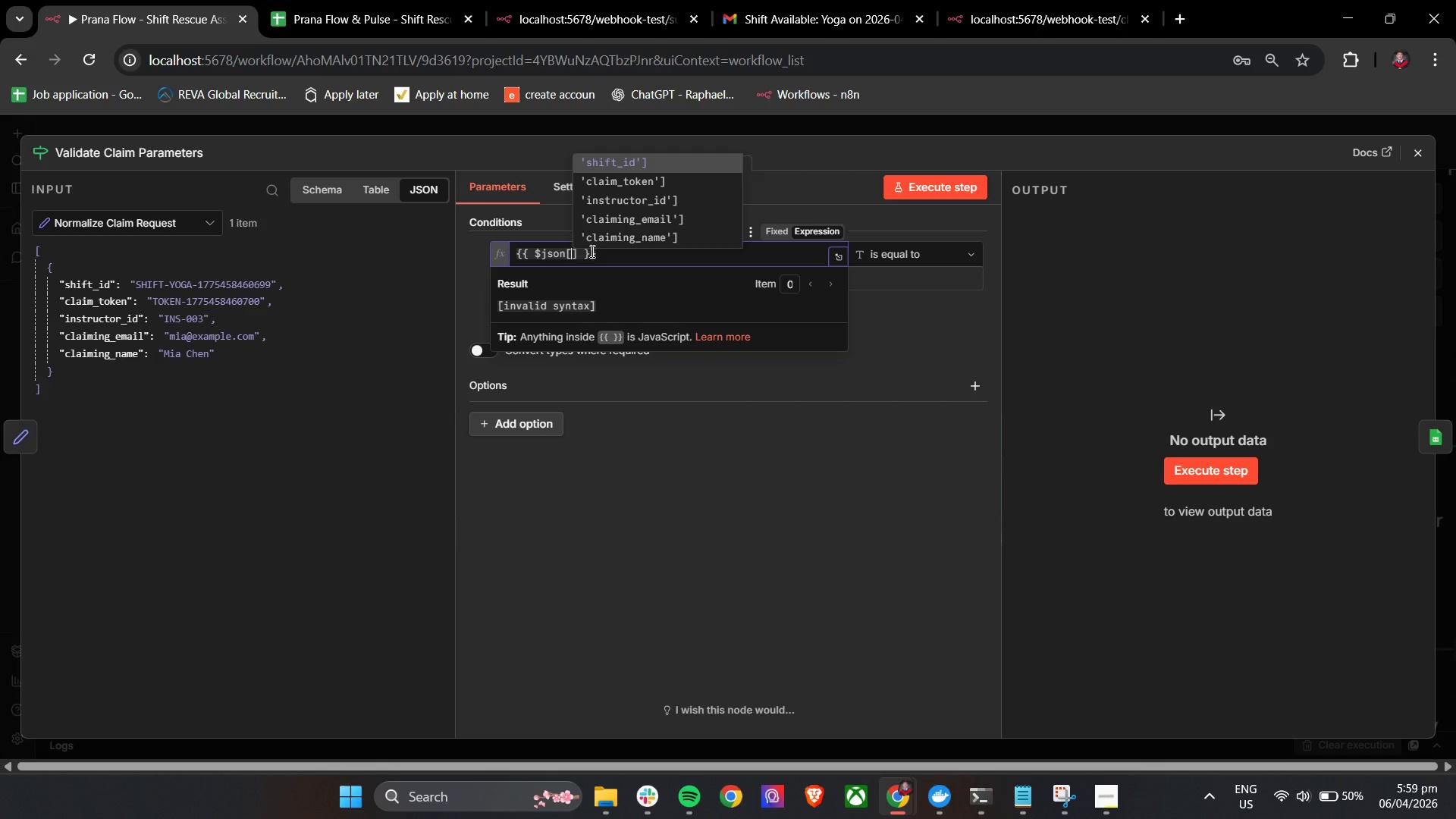 
key(Enter)
 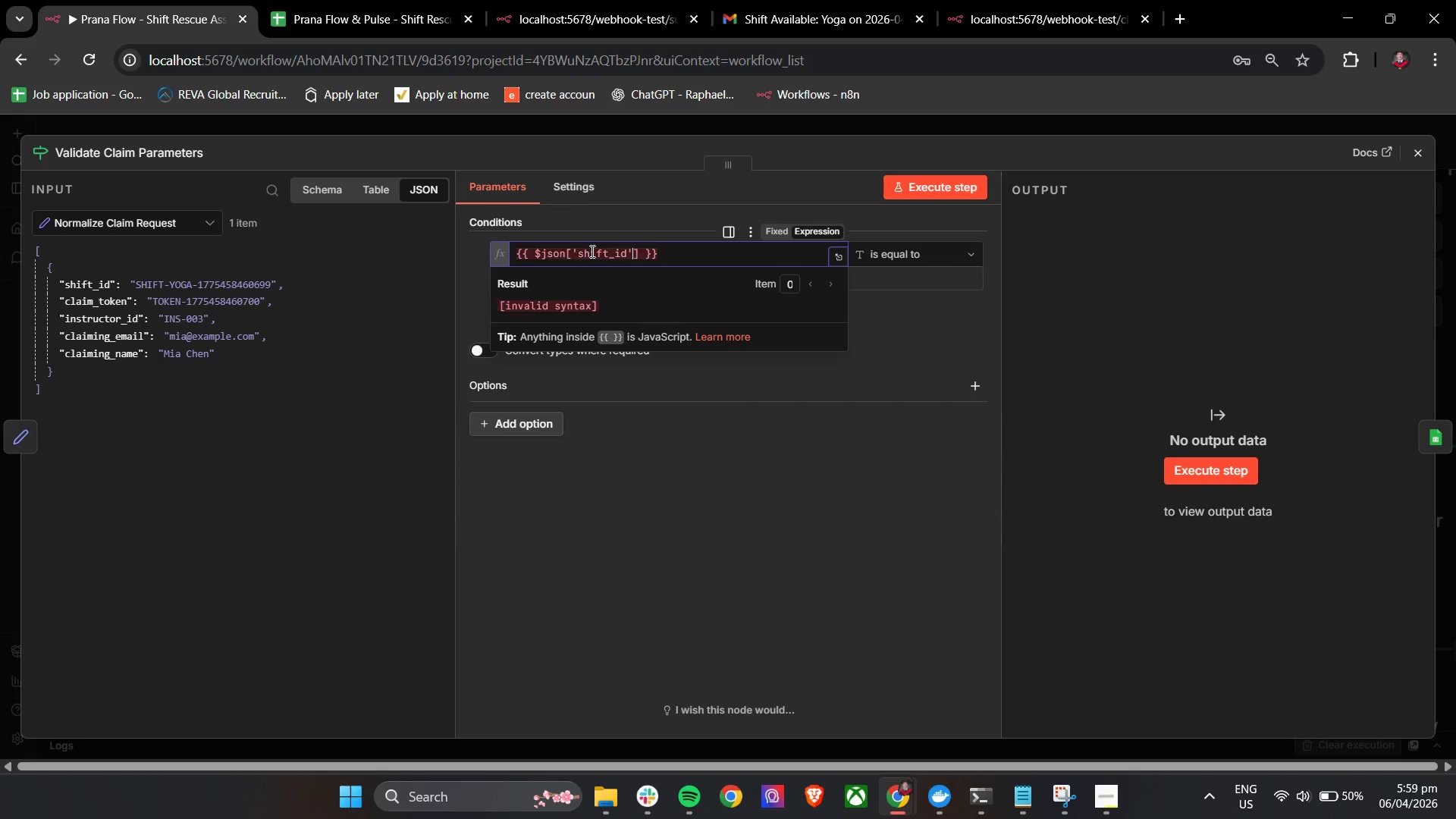 
key(Backspace)
 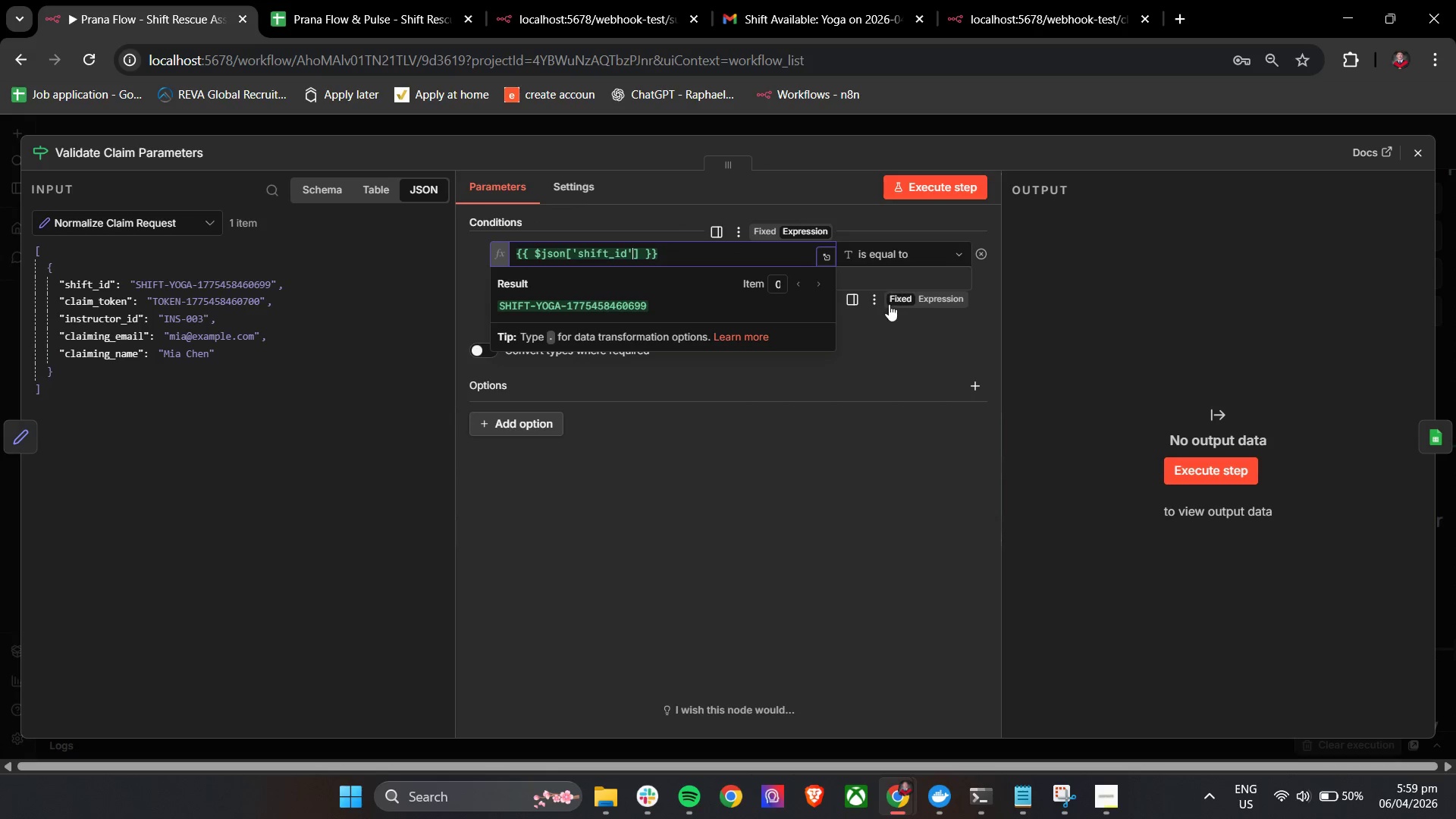 
left_click([876, 324])
 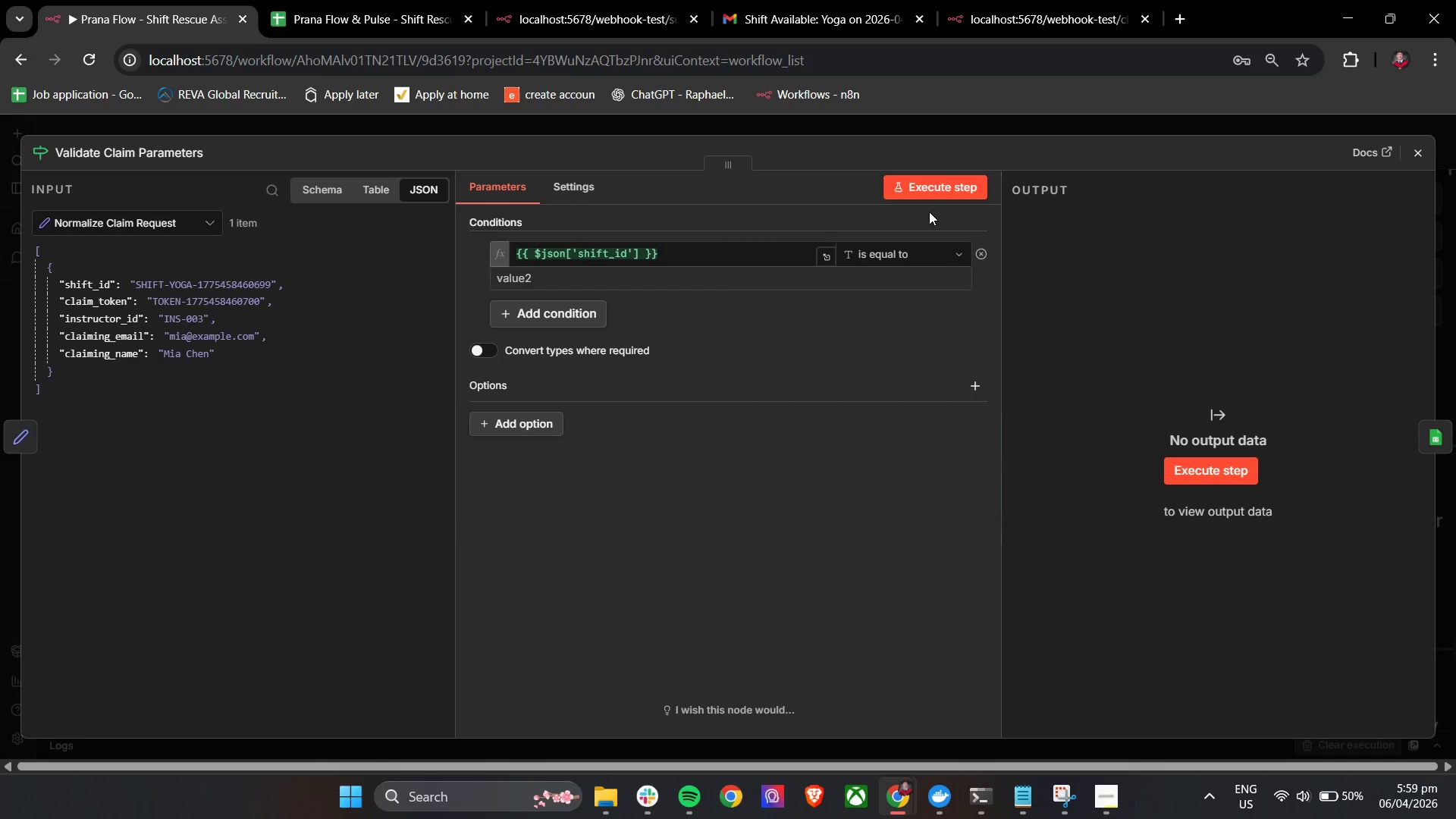 
left_click([912, 251])
 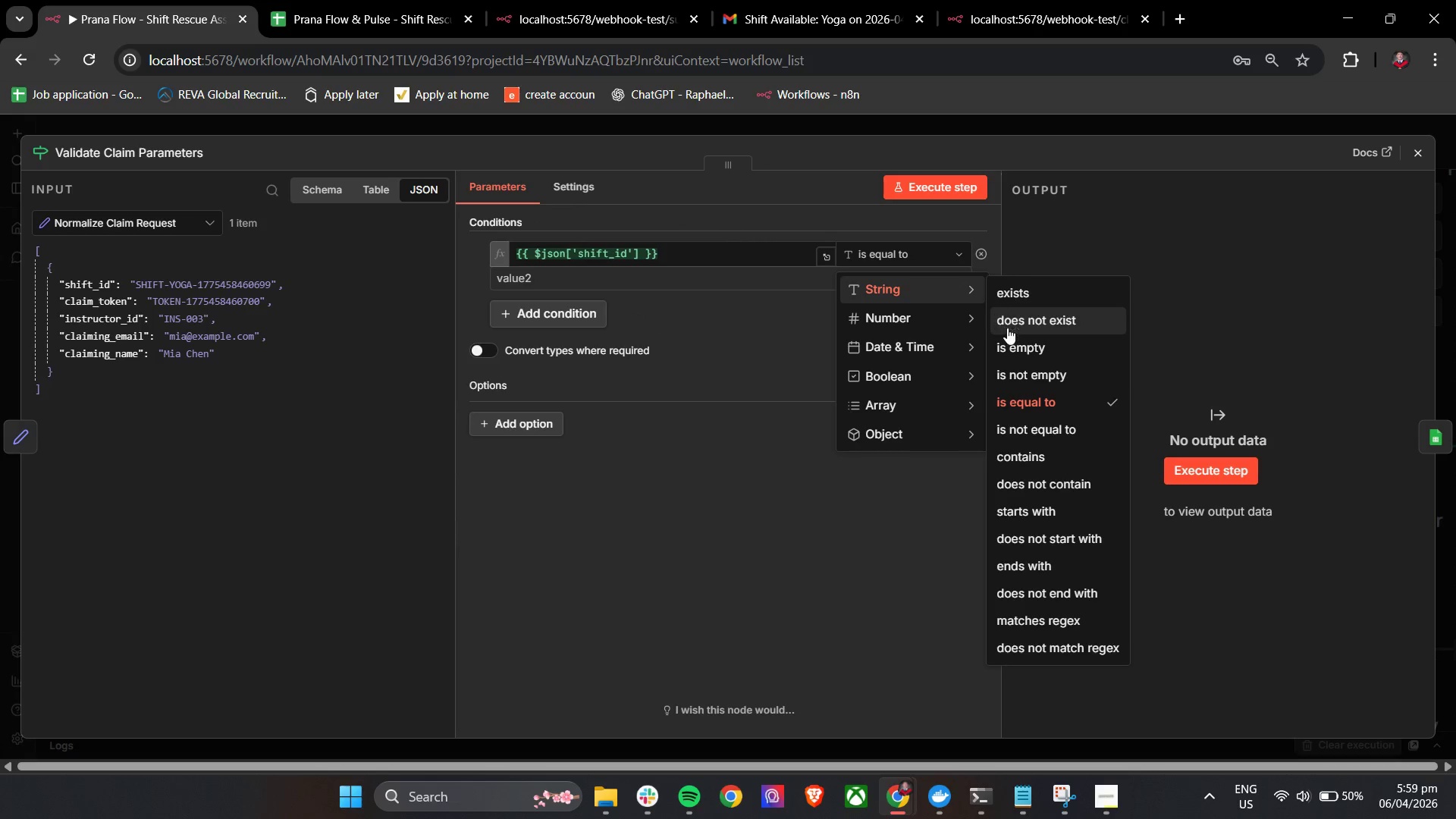 
left_click([1017, 369])
 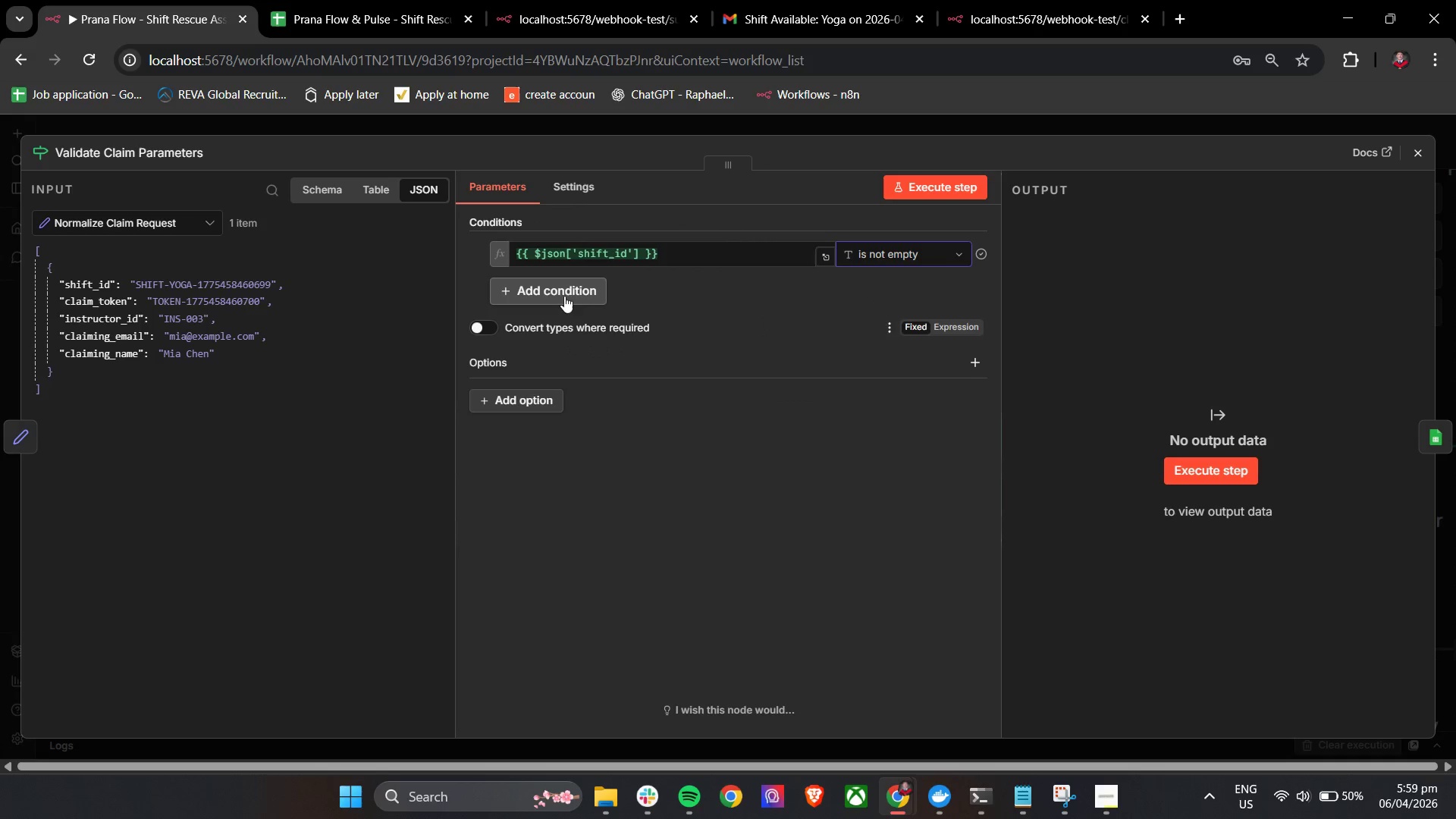 
left_click([563, 296])
 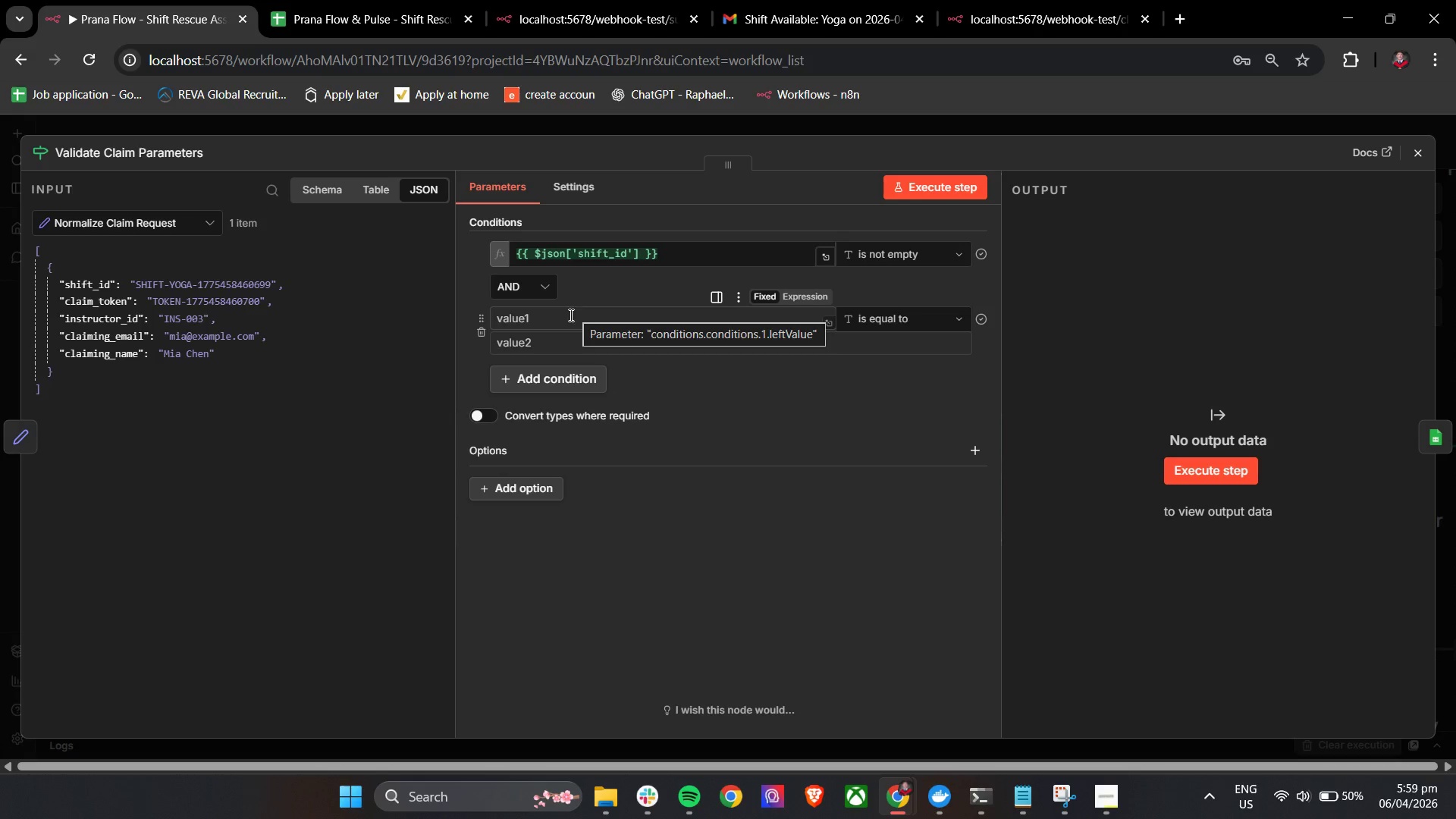 
left_click([560, 318])
 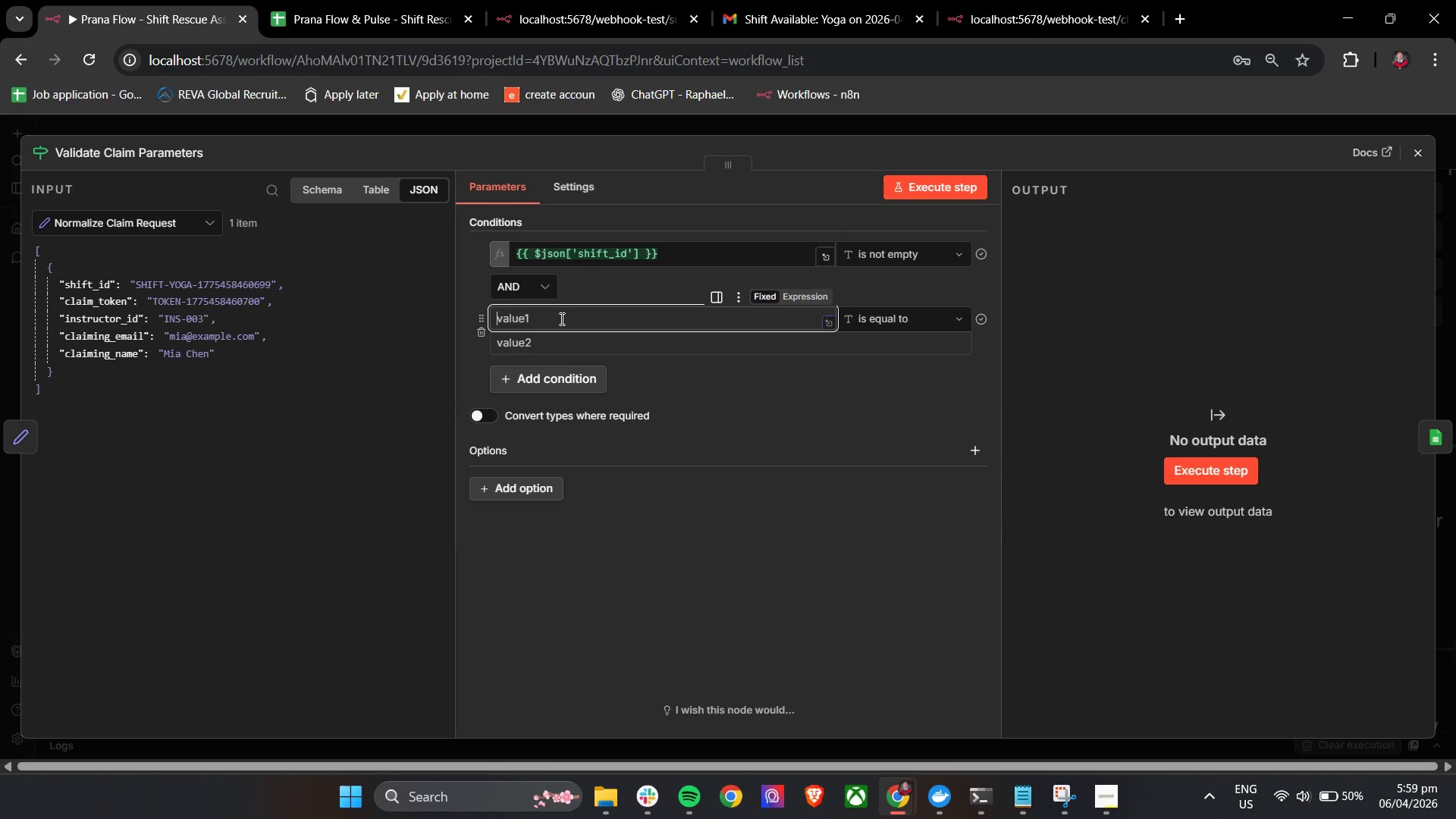 
key(Shift+BracketLeft)
 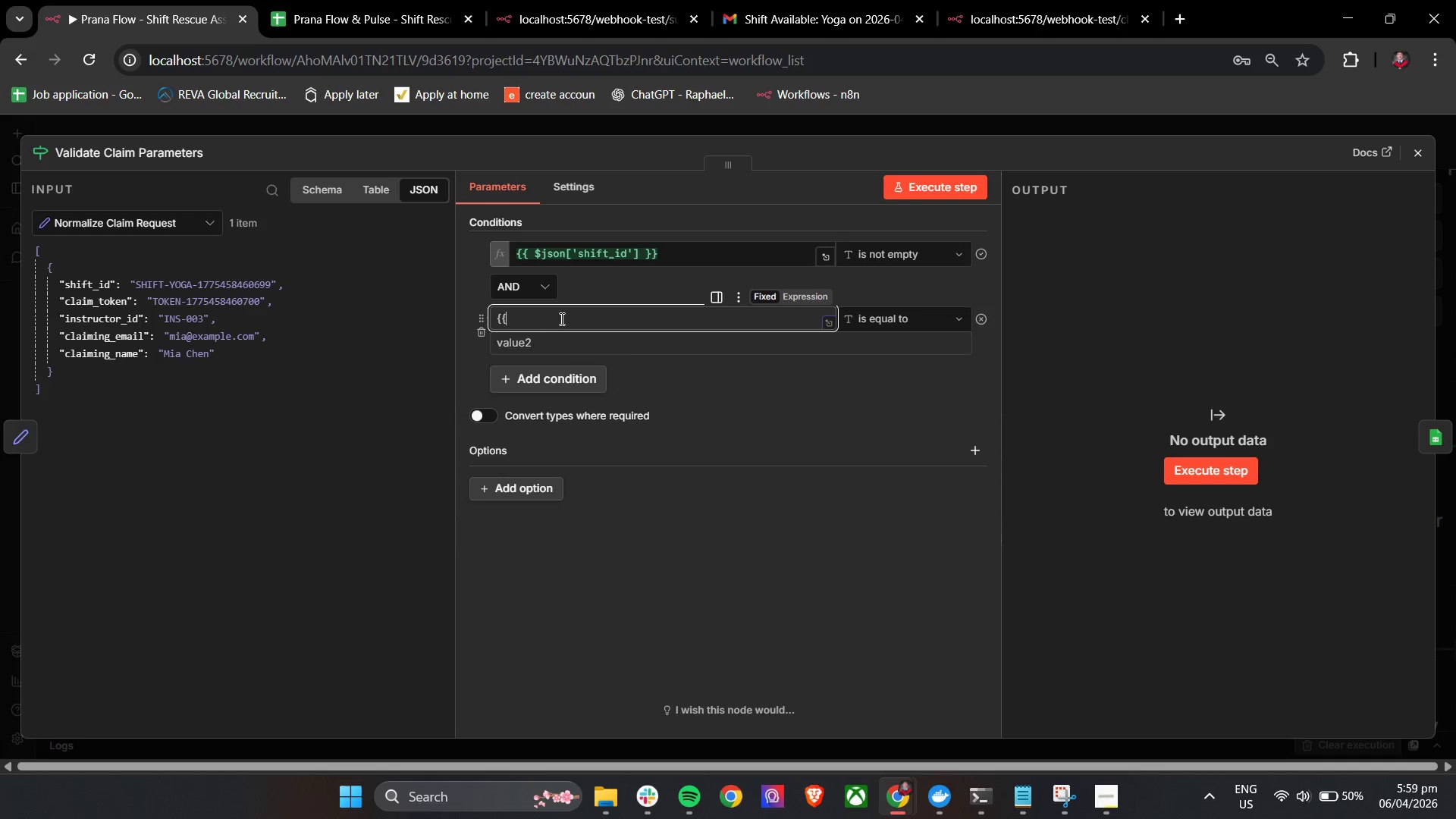 
key(Shift+BracketLeft)
 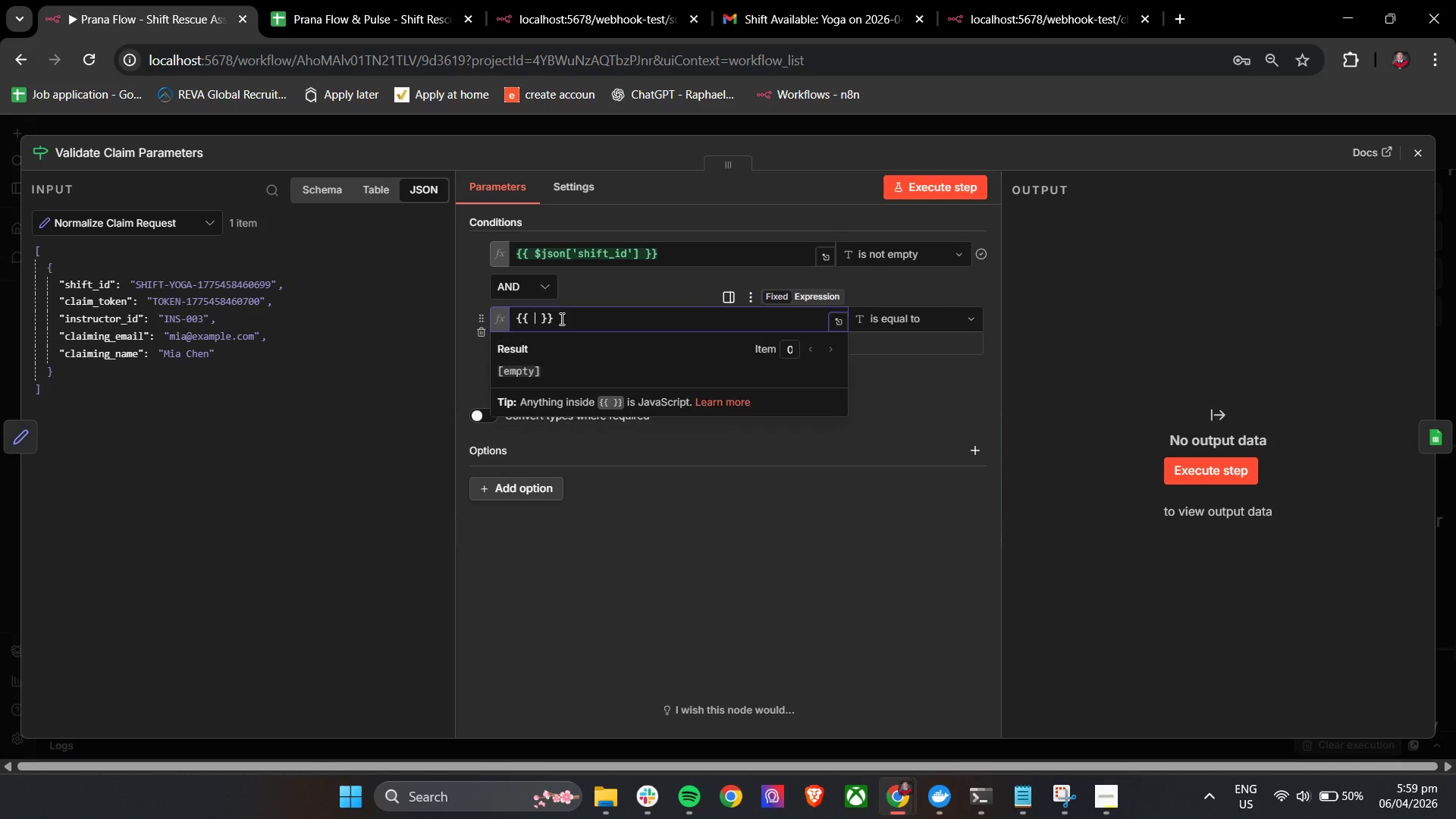 
key(Space)
 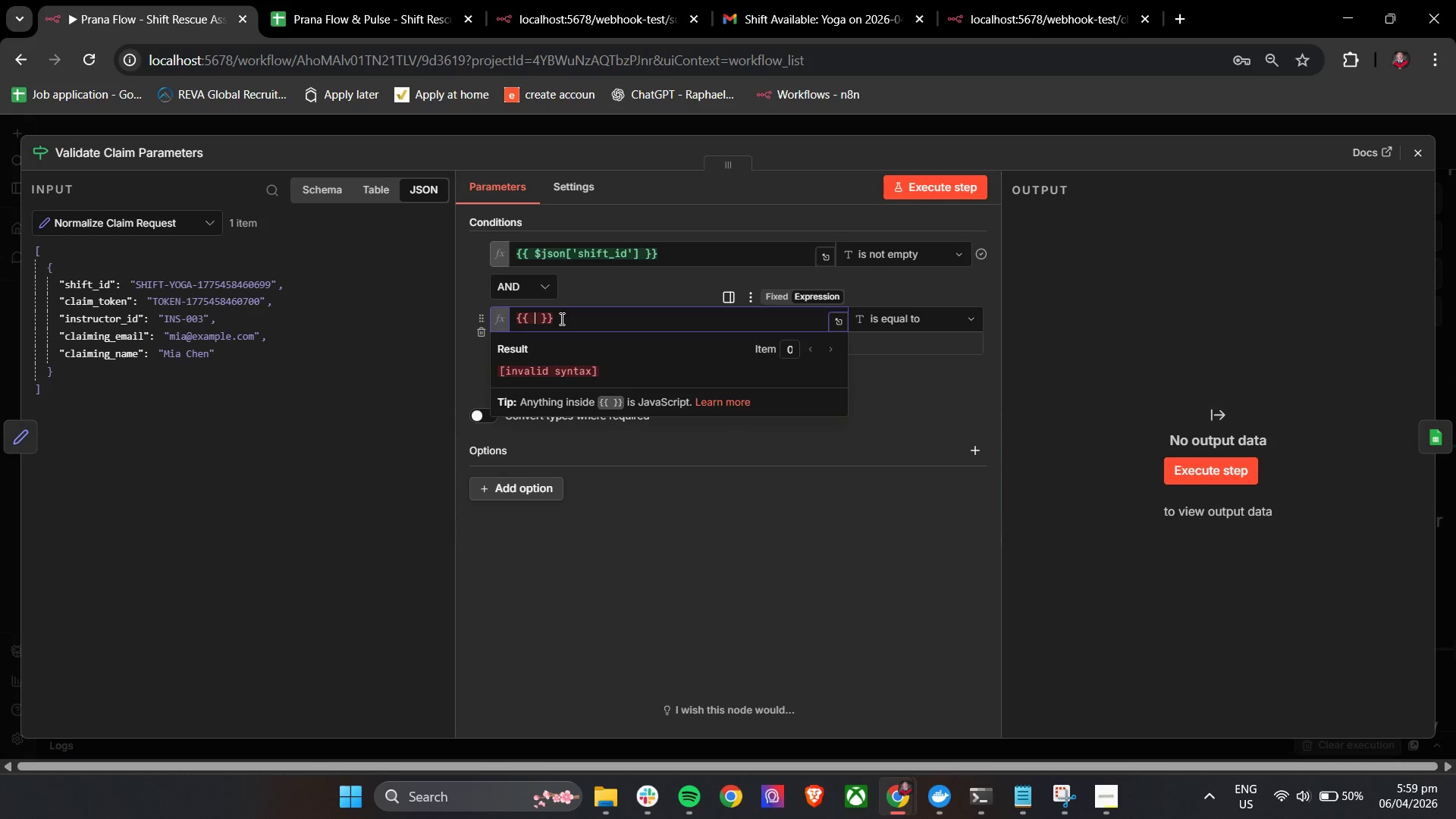 
key(Shift+4)
 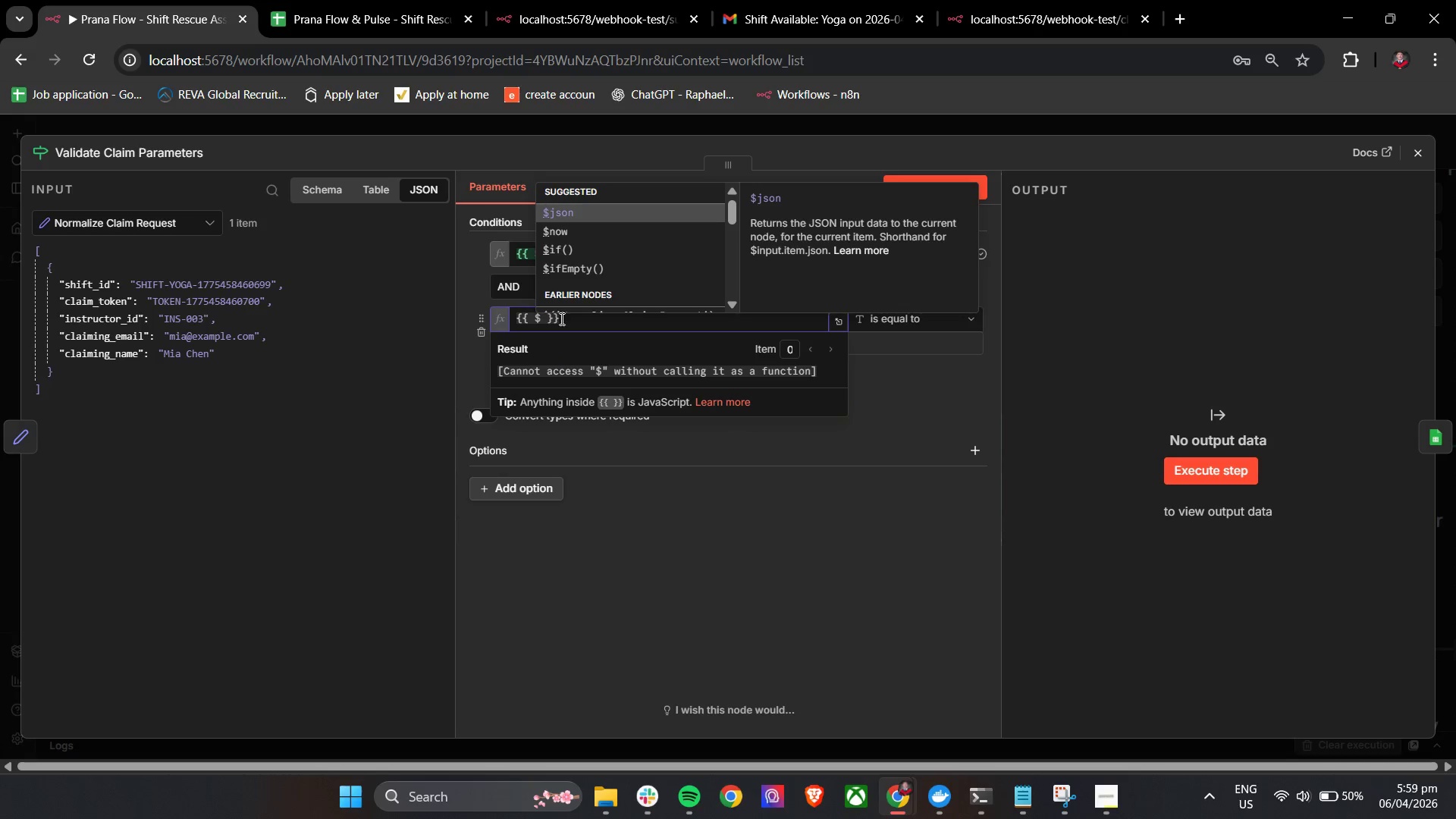 
key(Enter)
 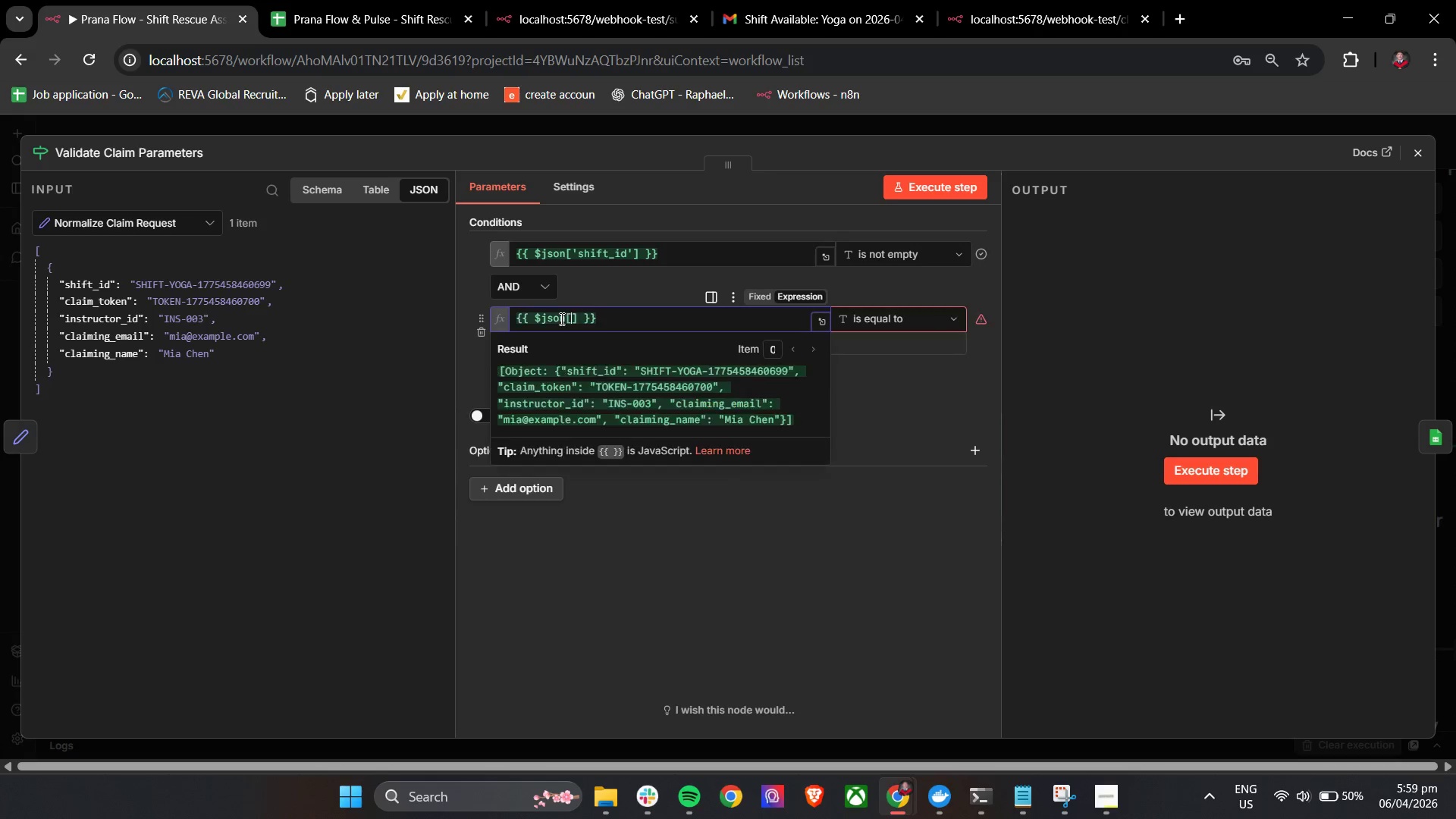 
key(BracketLeft)
 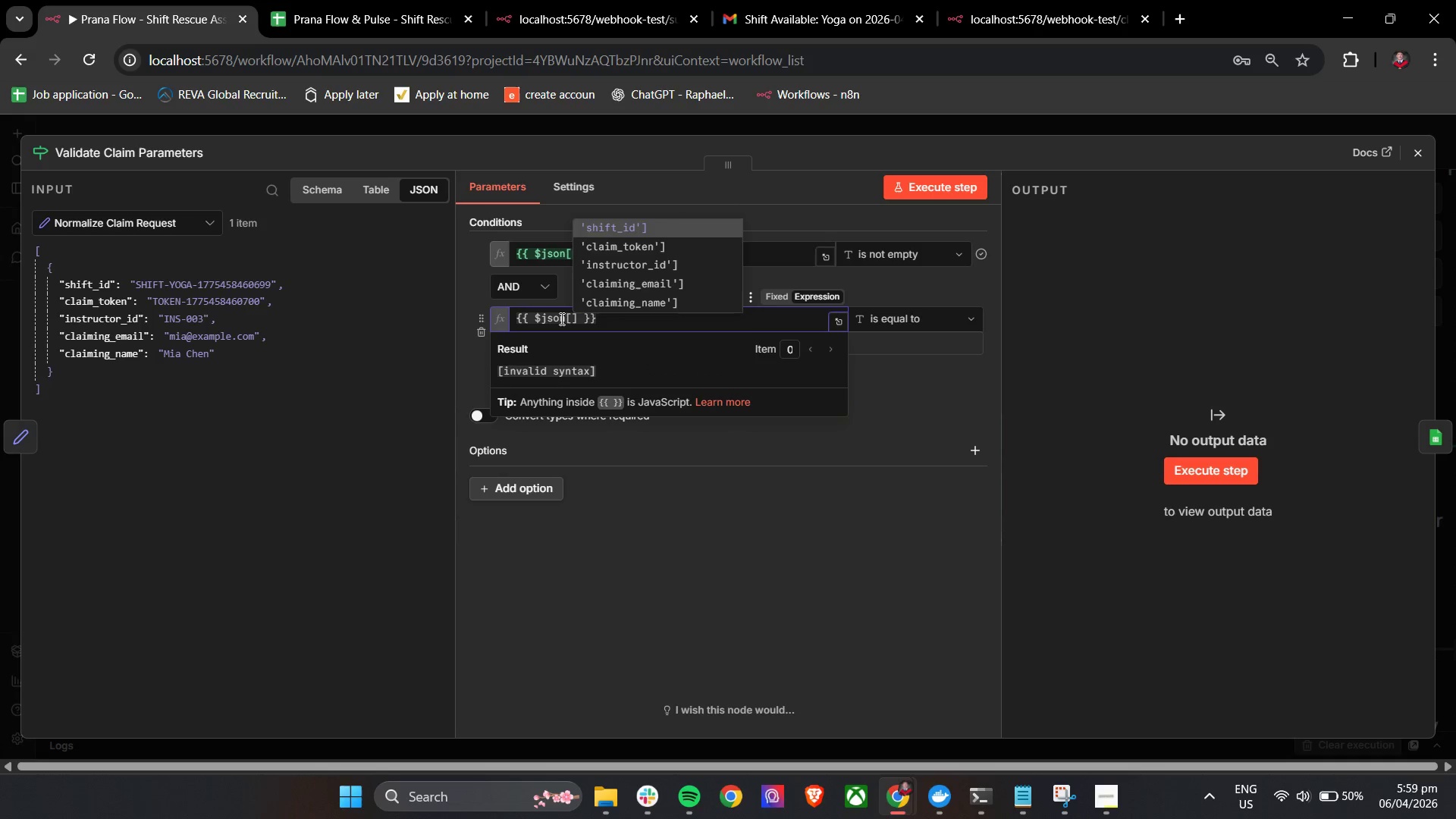 
key(ArrowDown)
 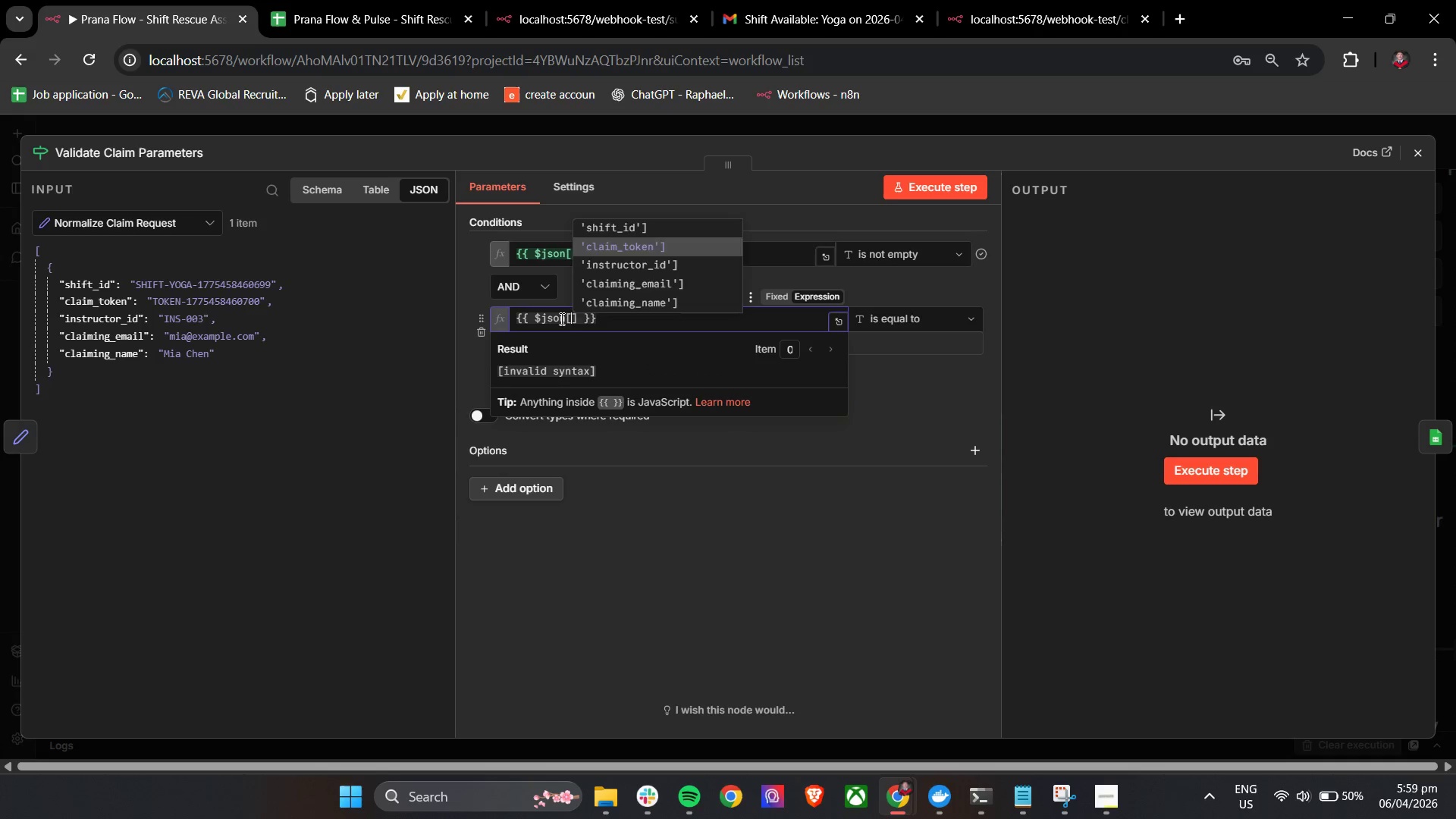 
key(Enter)
 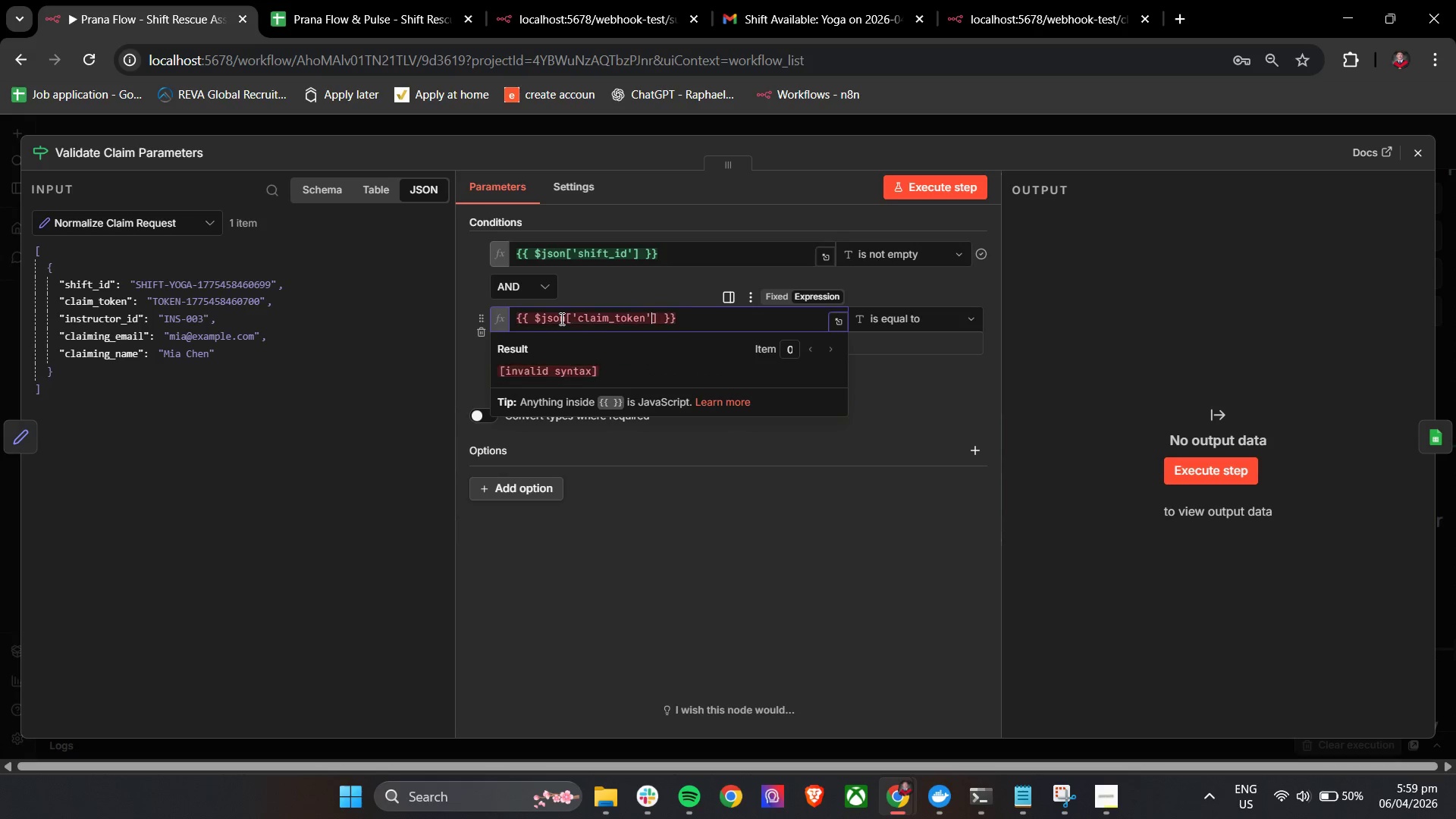 
key(Backspace)
 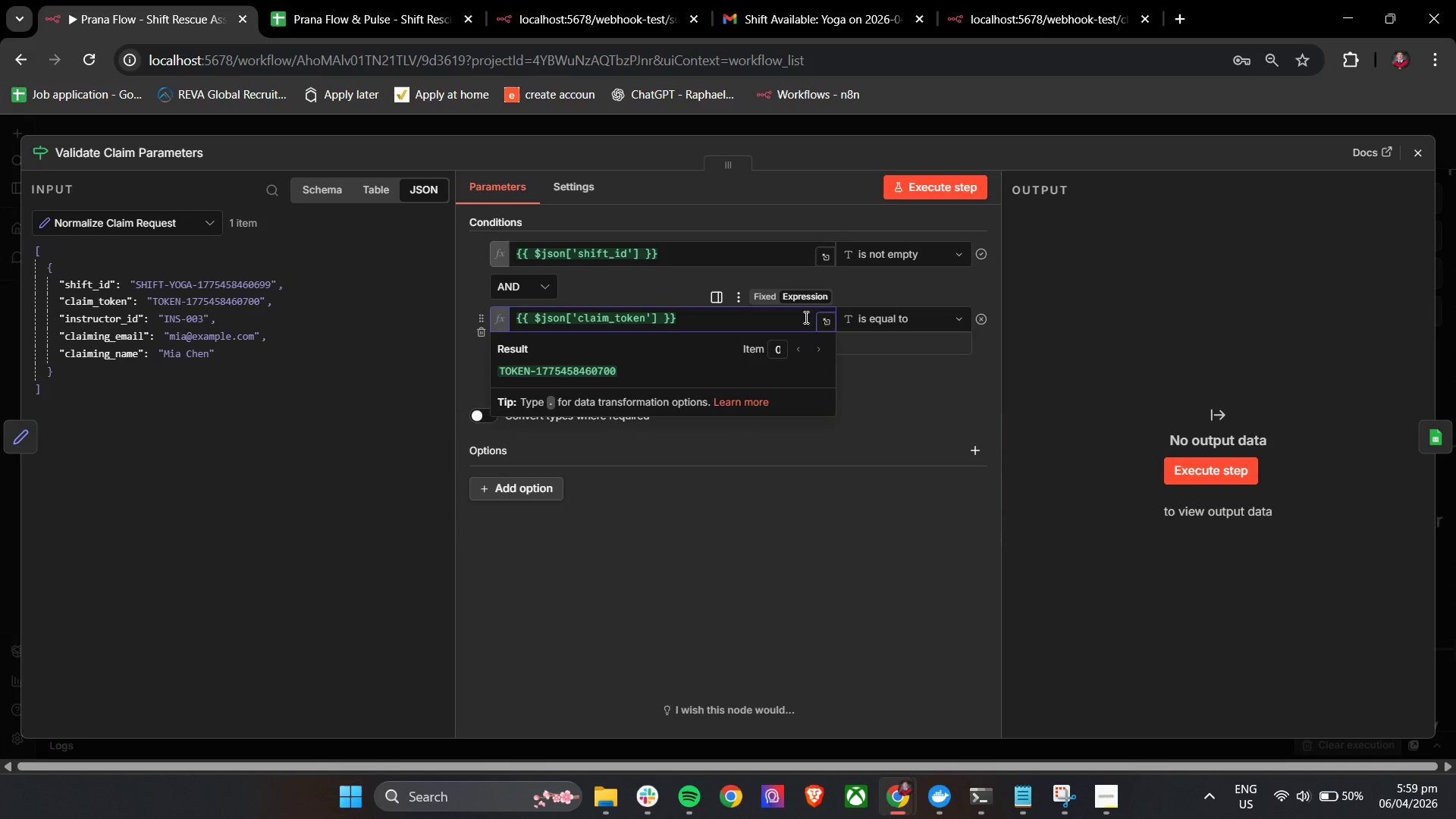 
left_click([868, 317])
 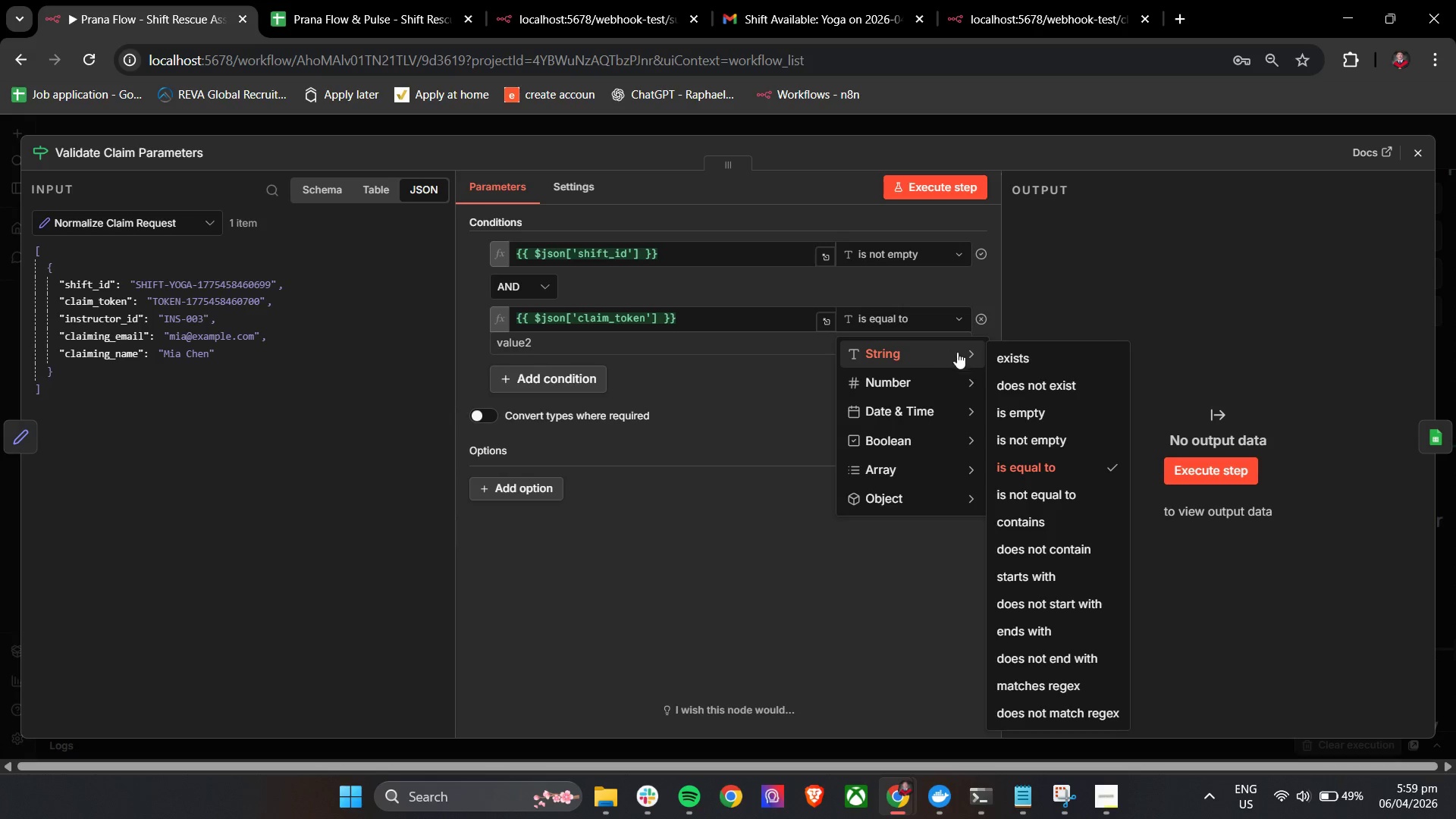 
left_click([1015, 438])
 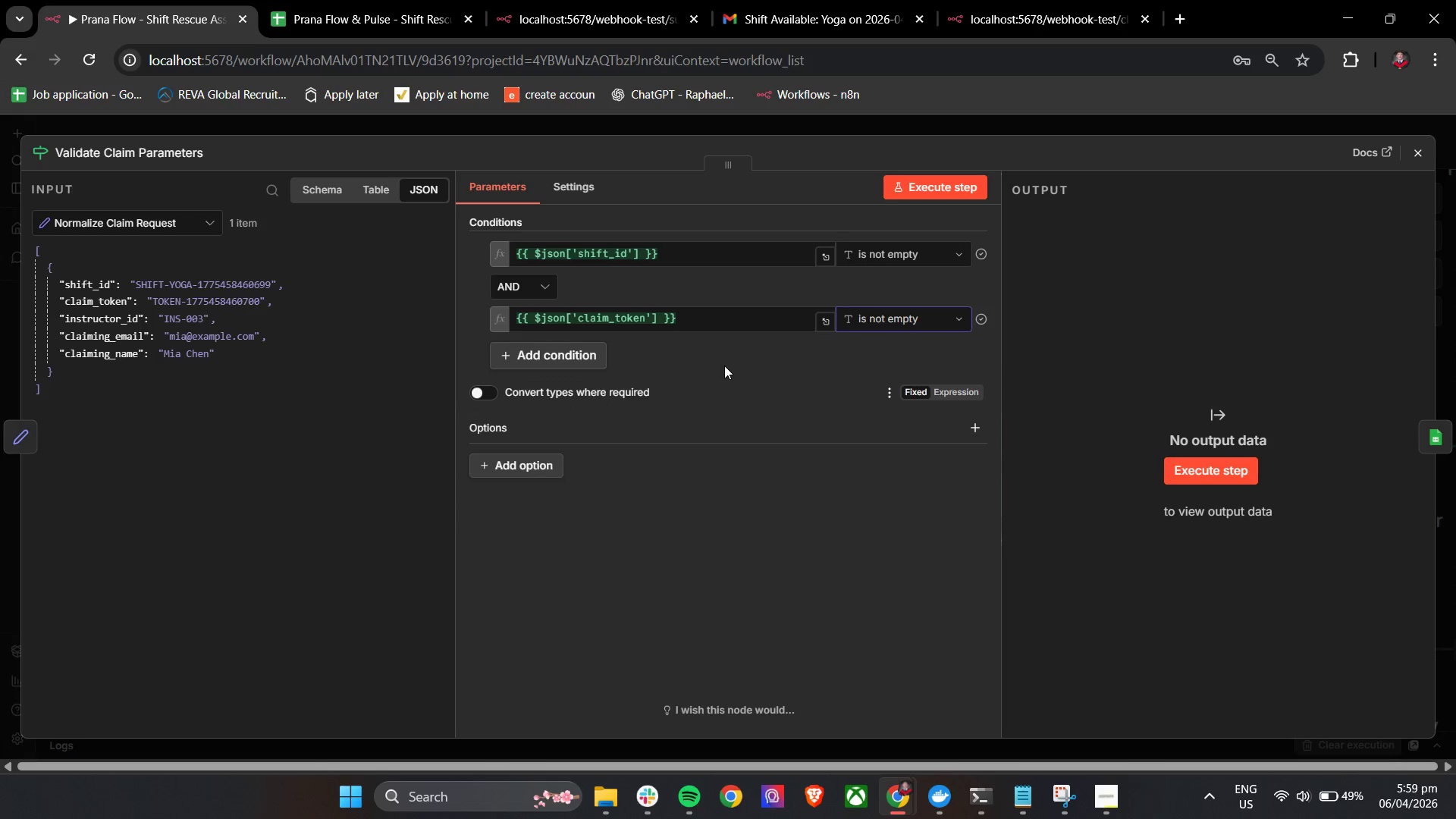 
left_click([728, 355])
 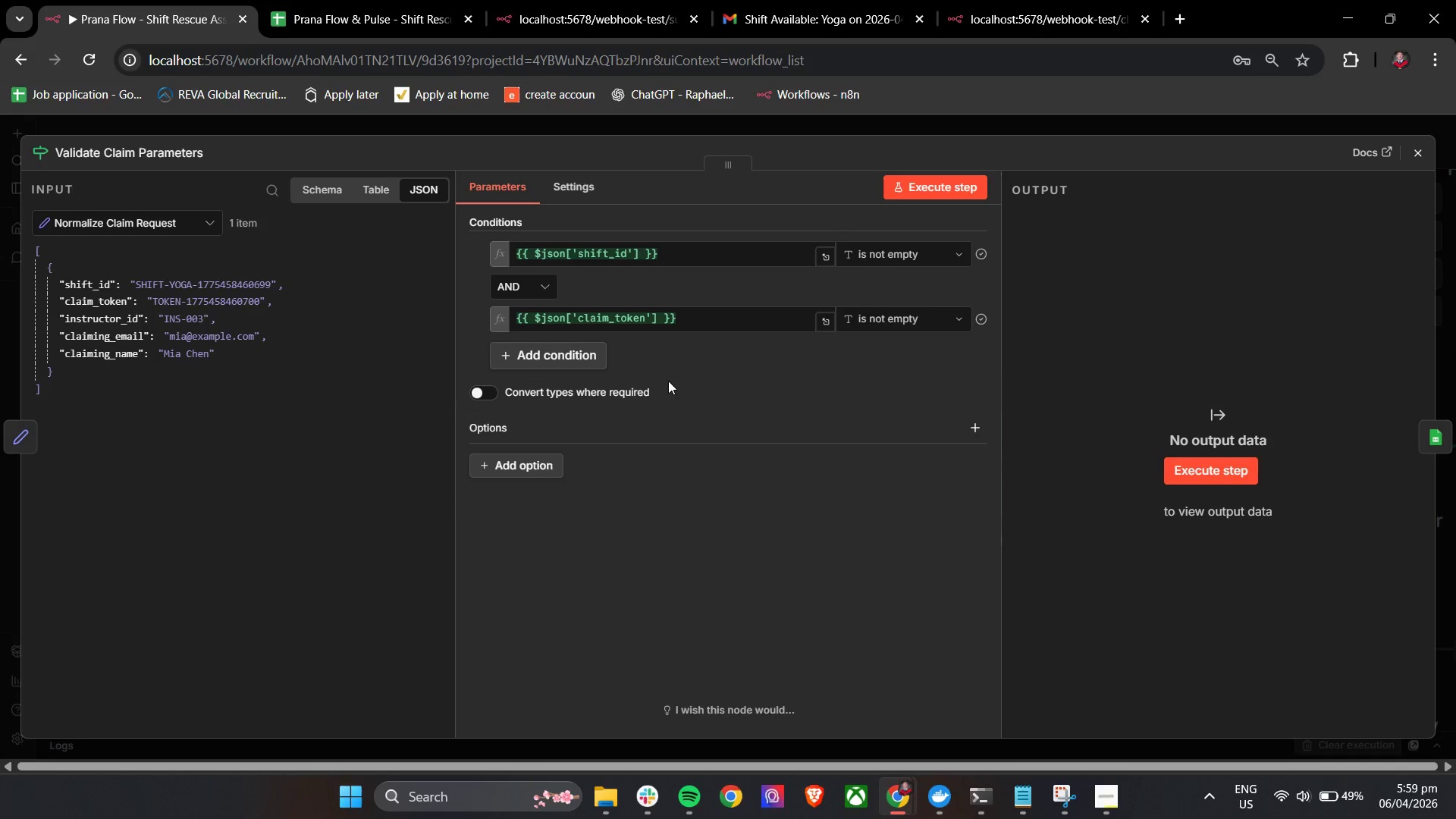 
left_click([550, 358])
 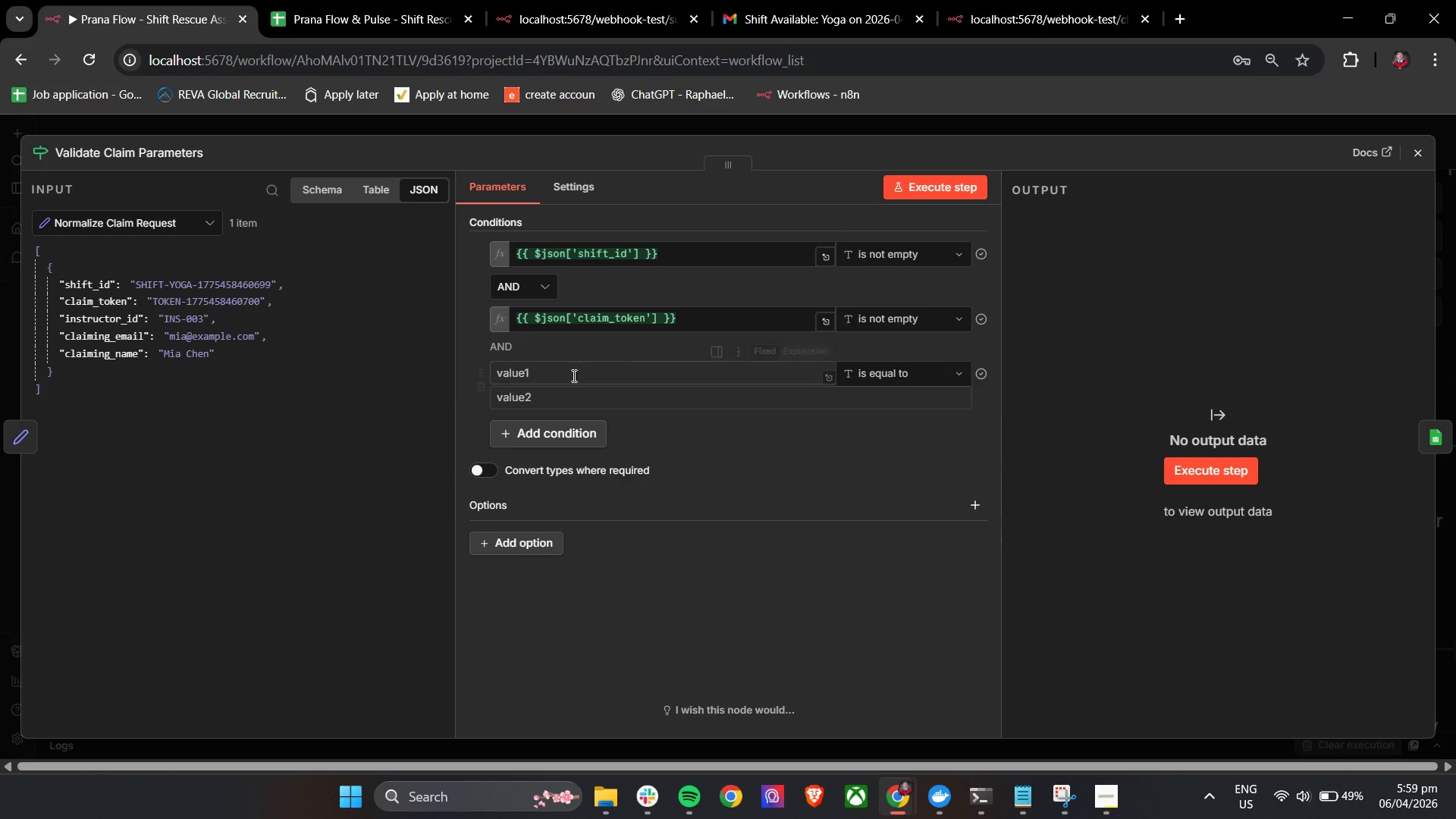 
left_click([571, 378])
 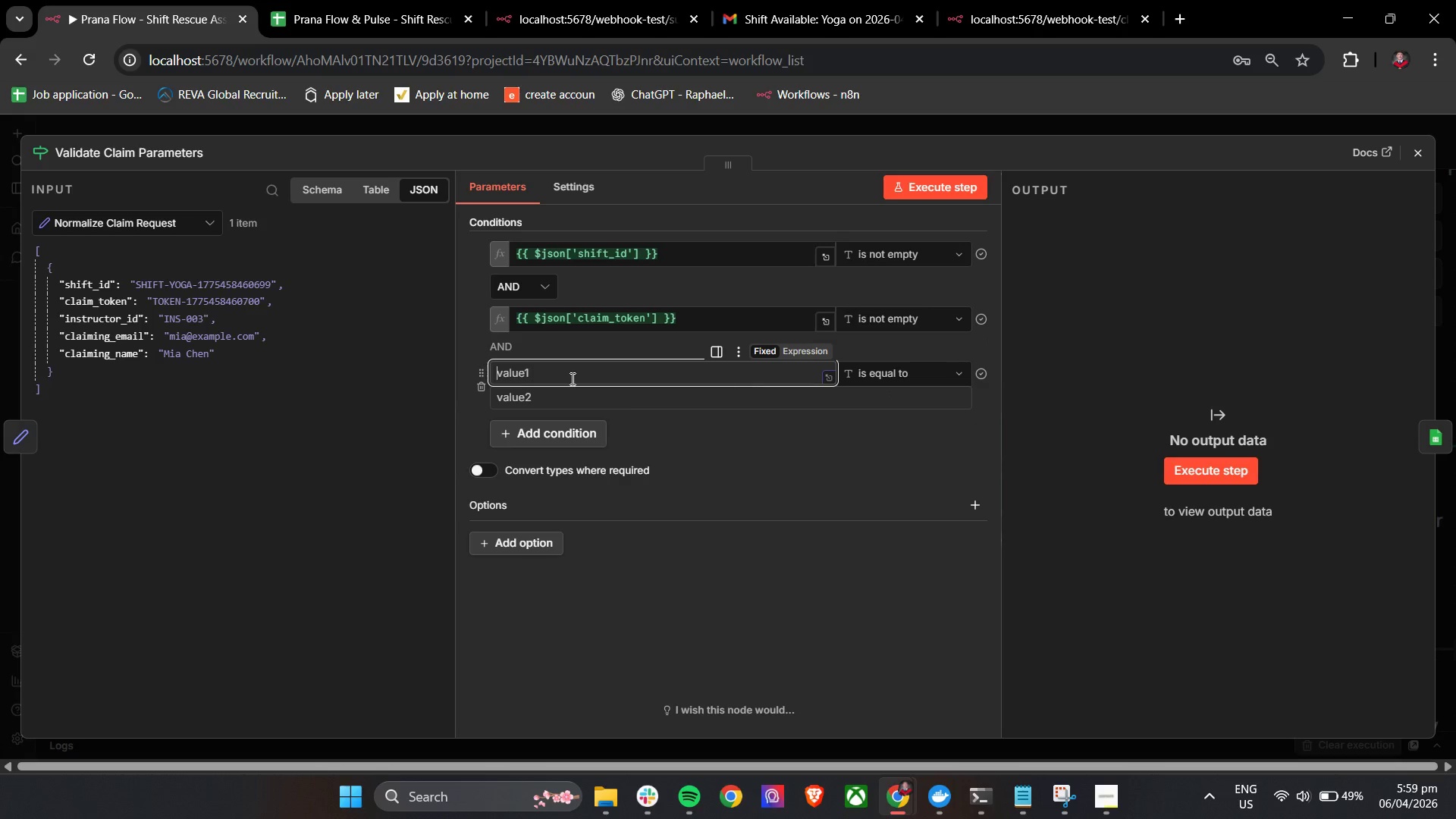 
key(Shift+BracketLeft)
 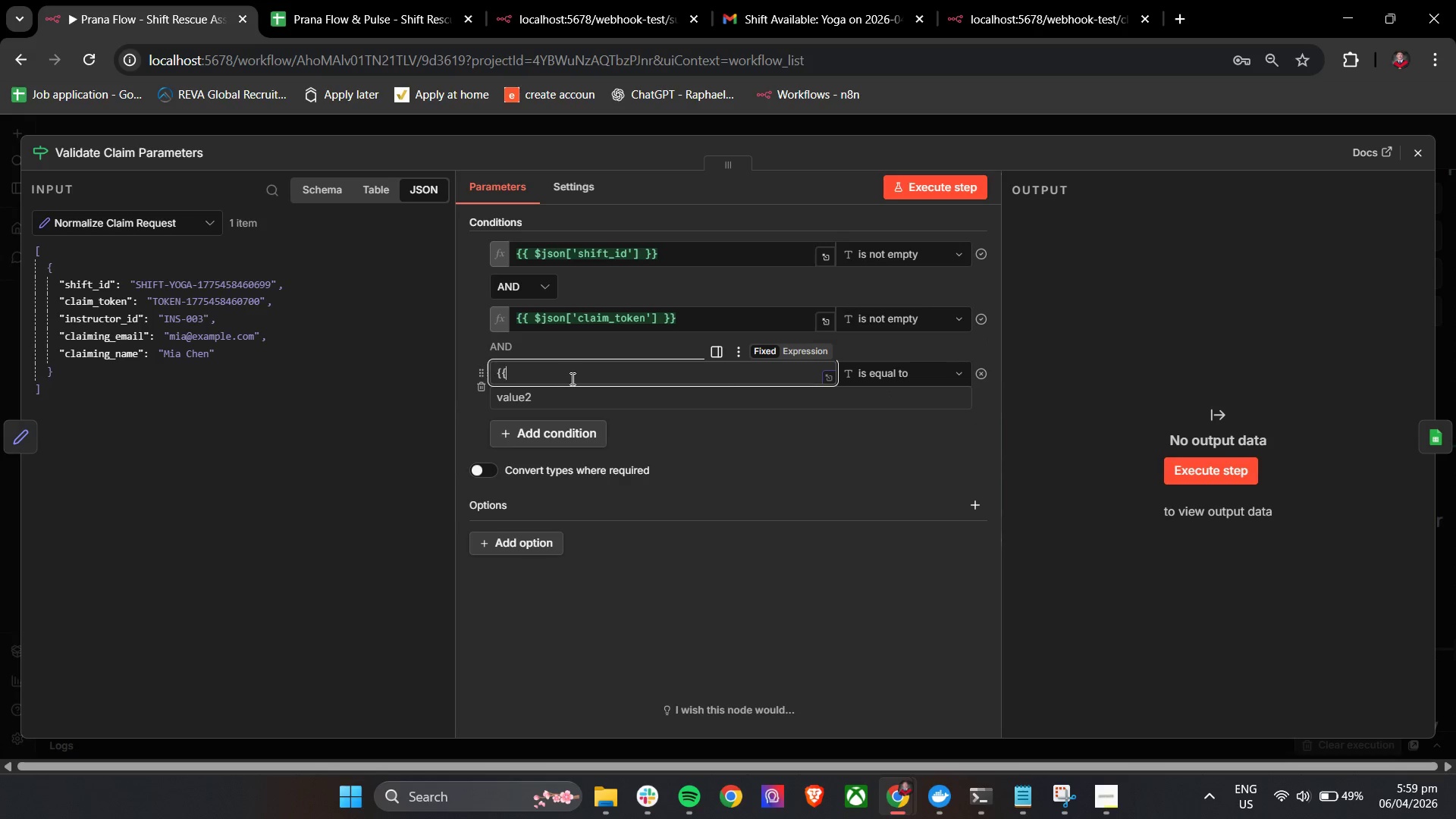 
key(Shift+BracketLeft)
 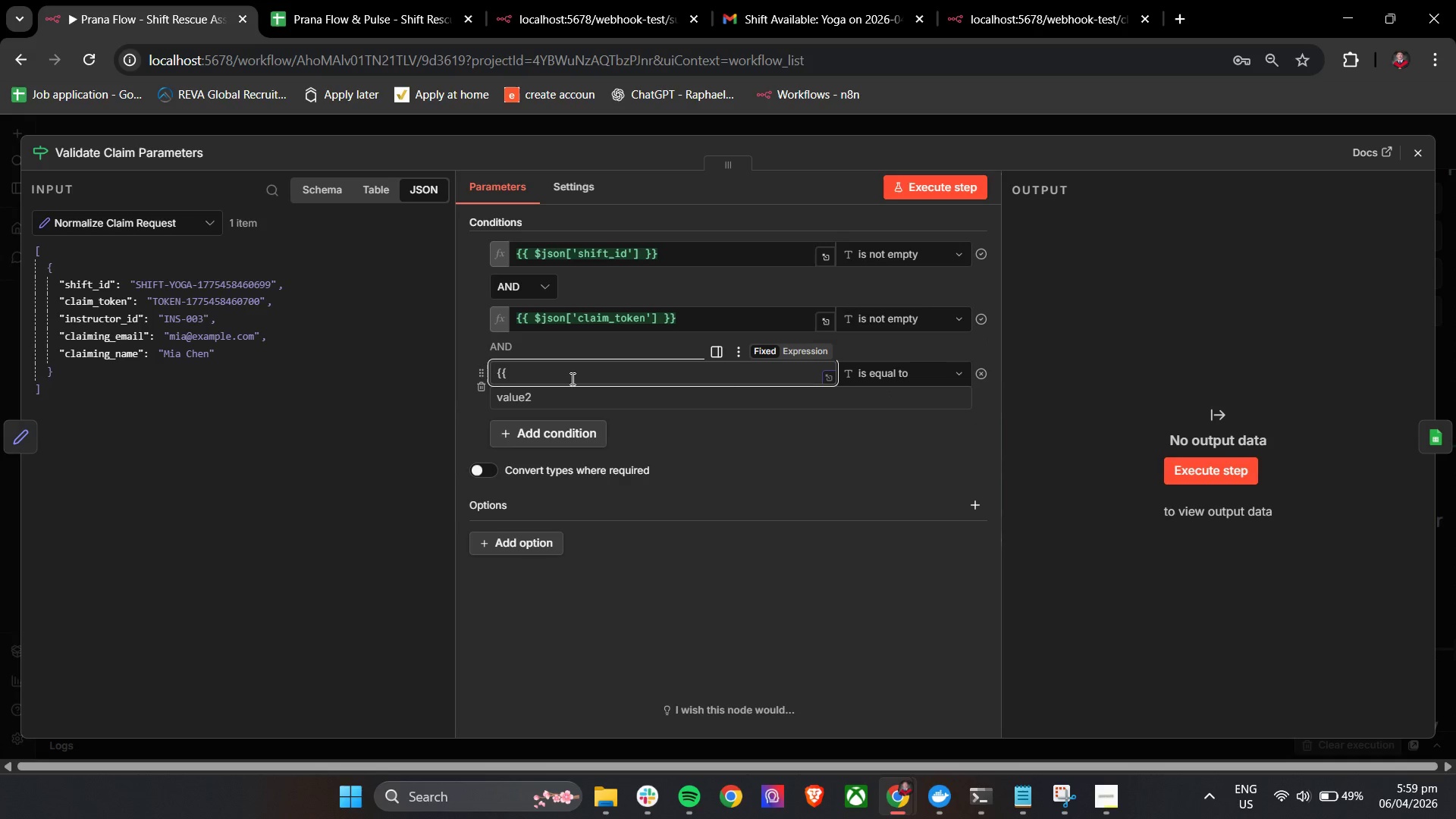 
key(Space)
 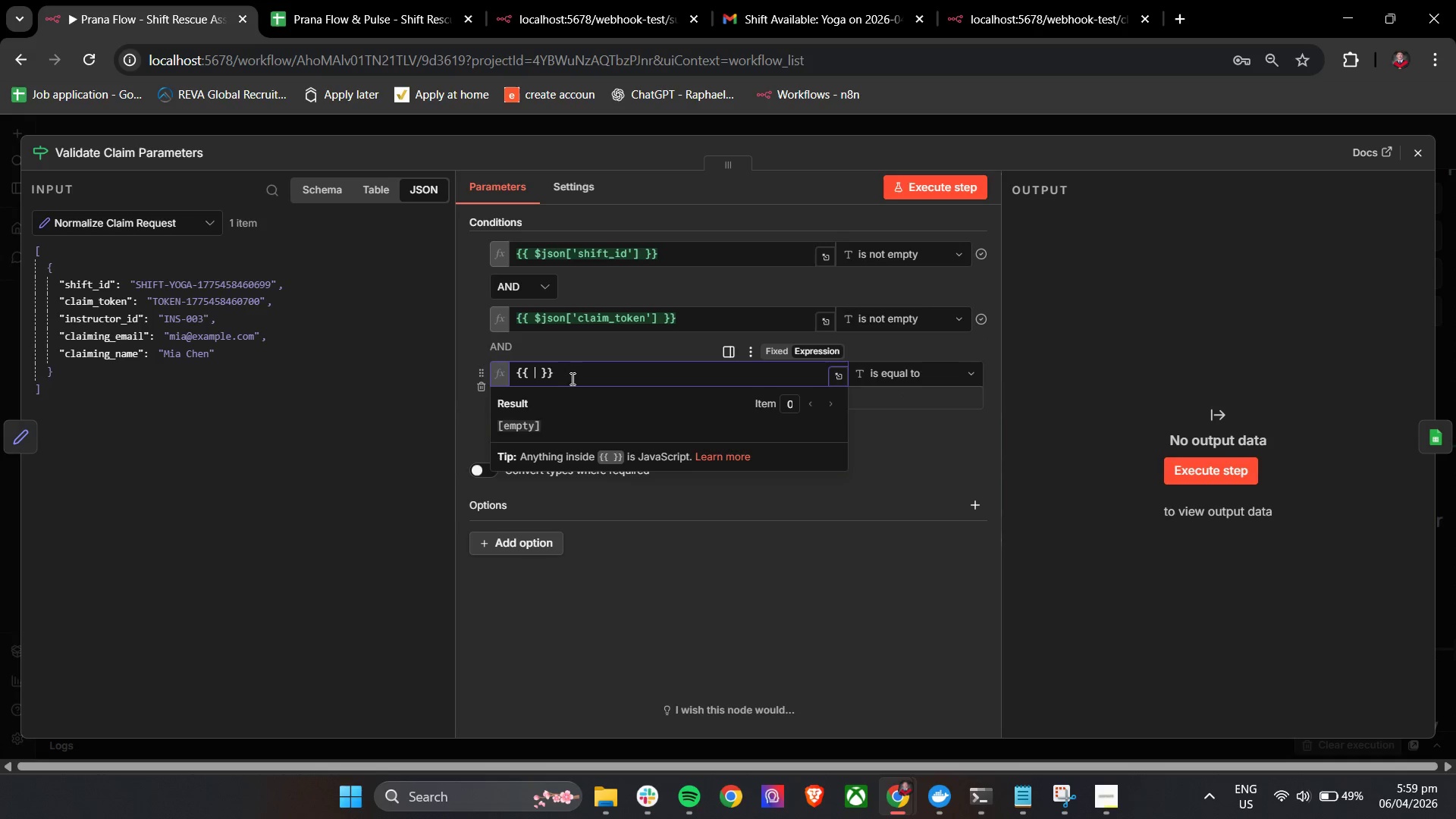 
key(Shift+4)
 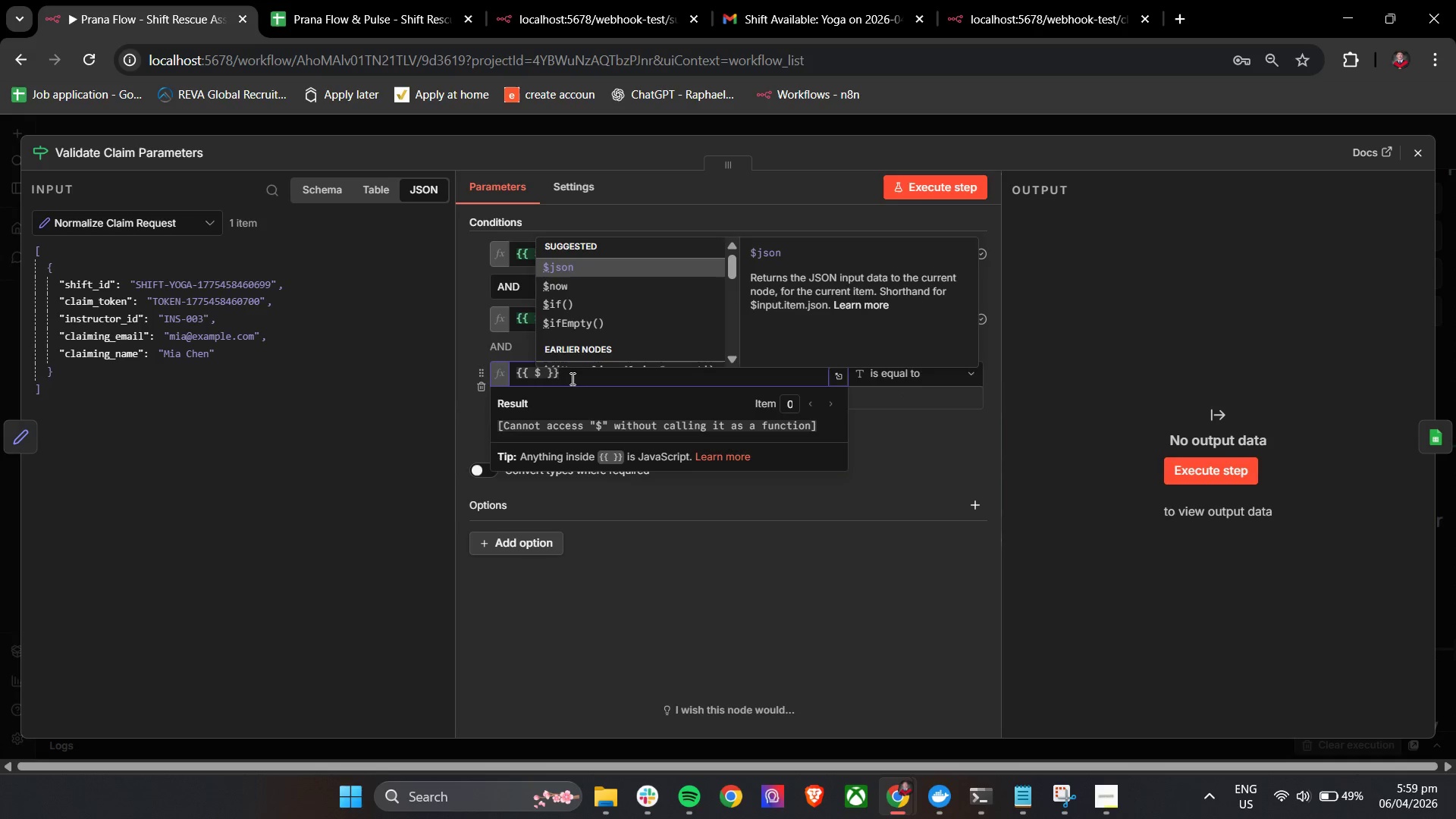 
key(Enter)
 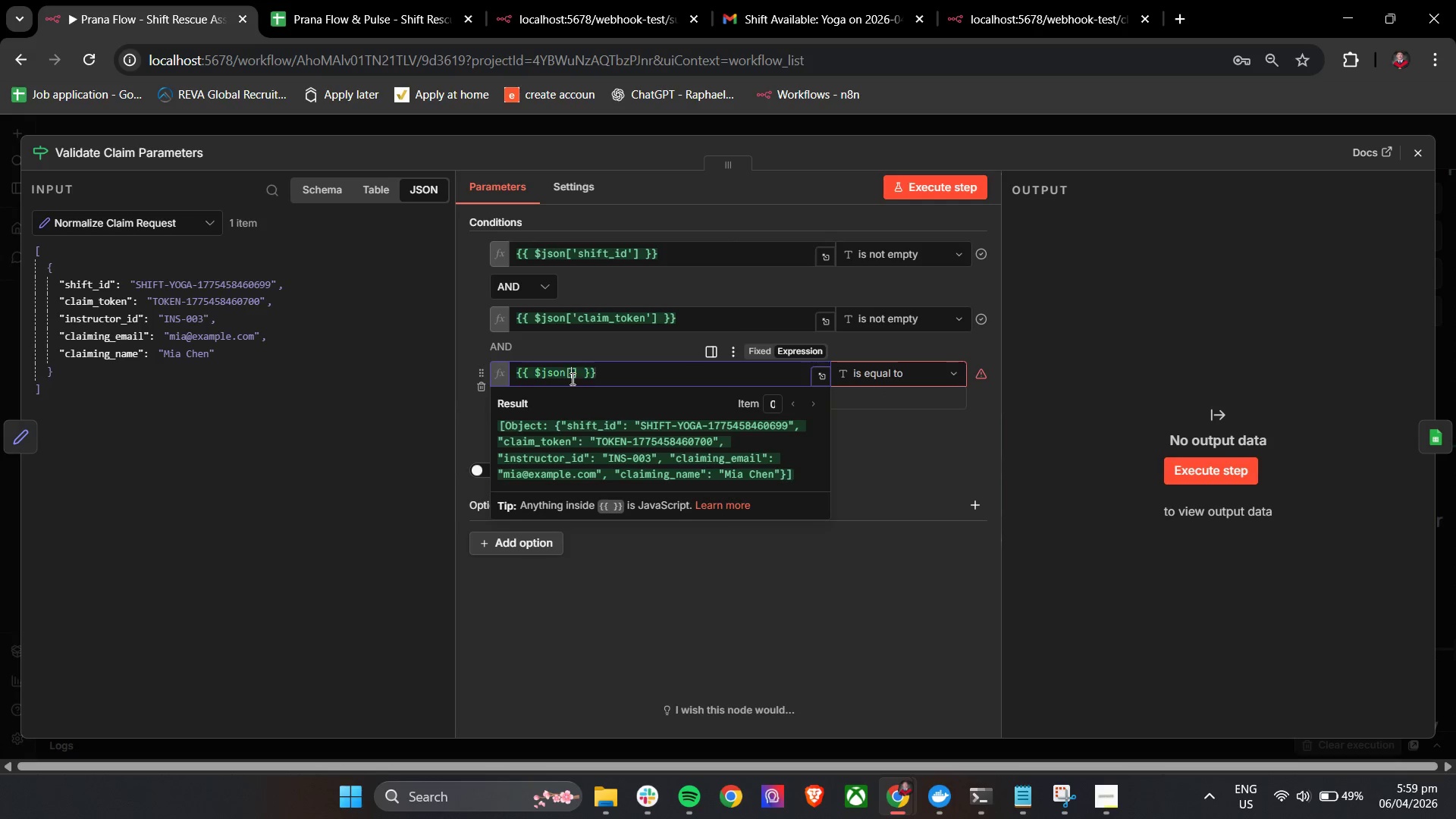 
key(BracketLeft)
 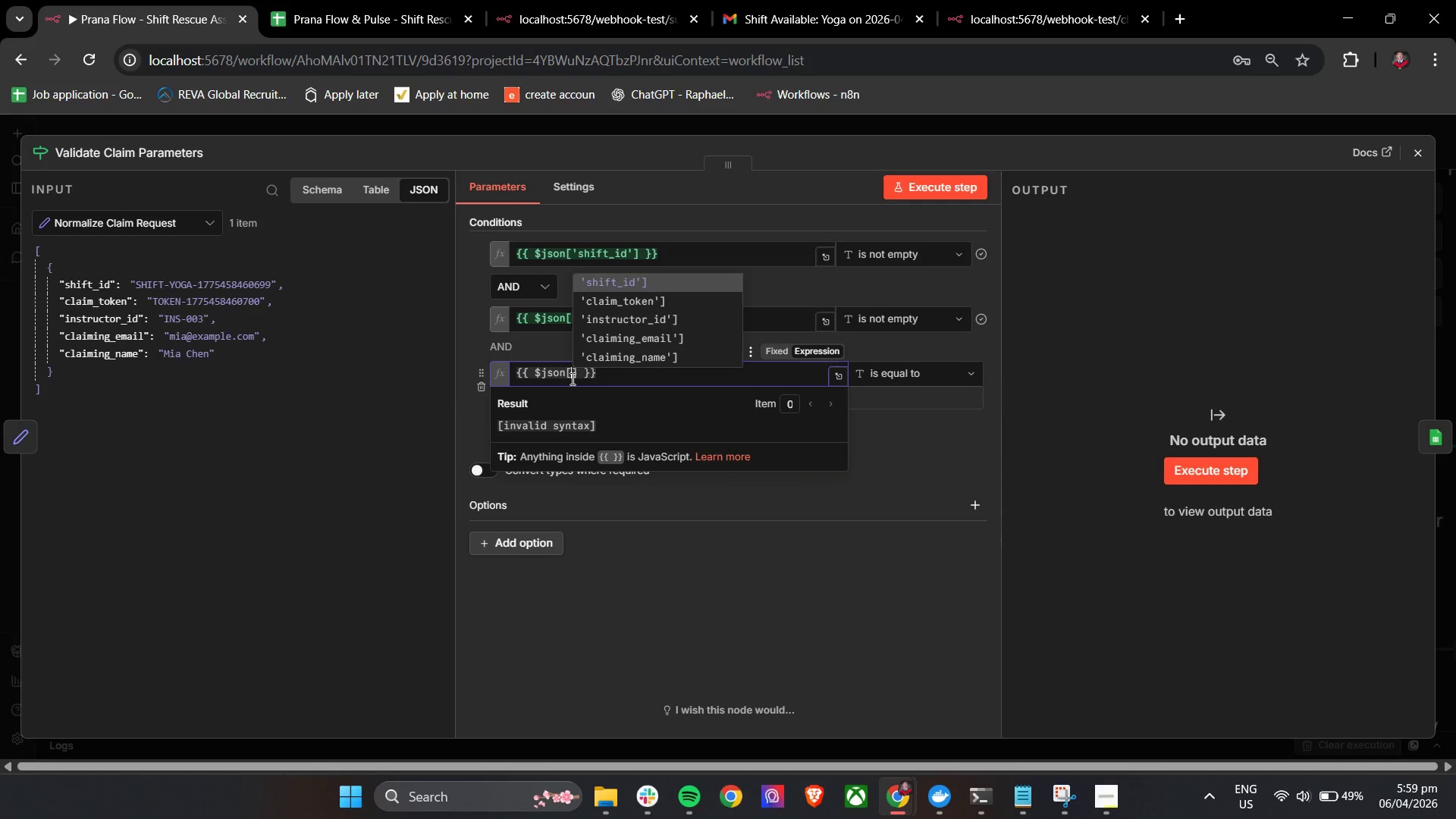 
key(ArrowDown)
 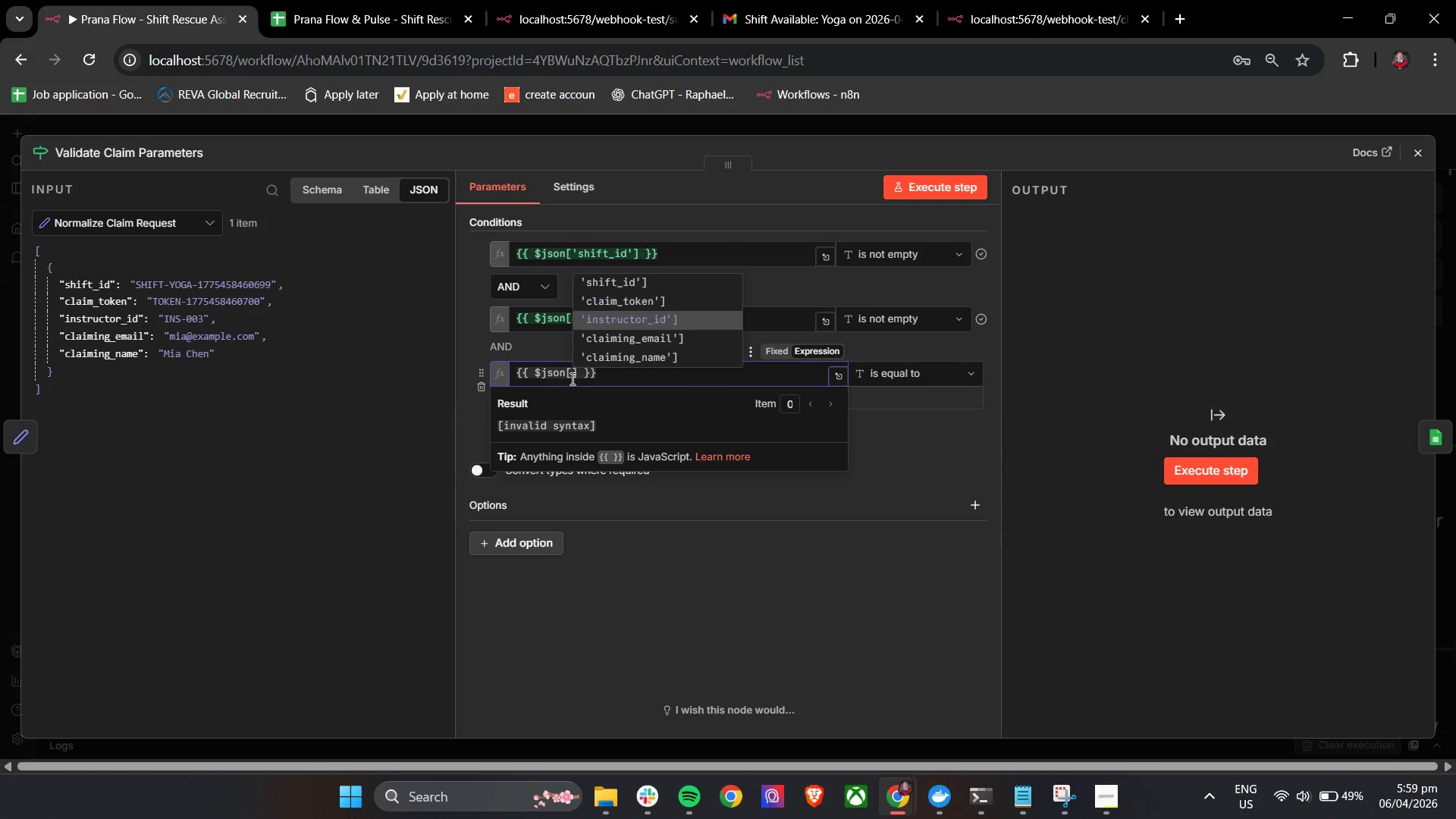 
key(ArrowDown)
 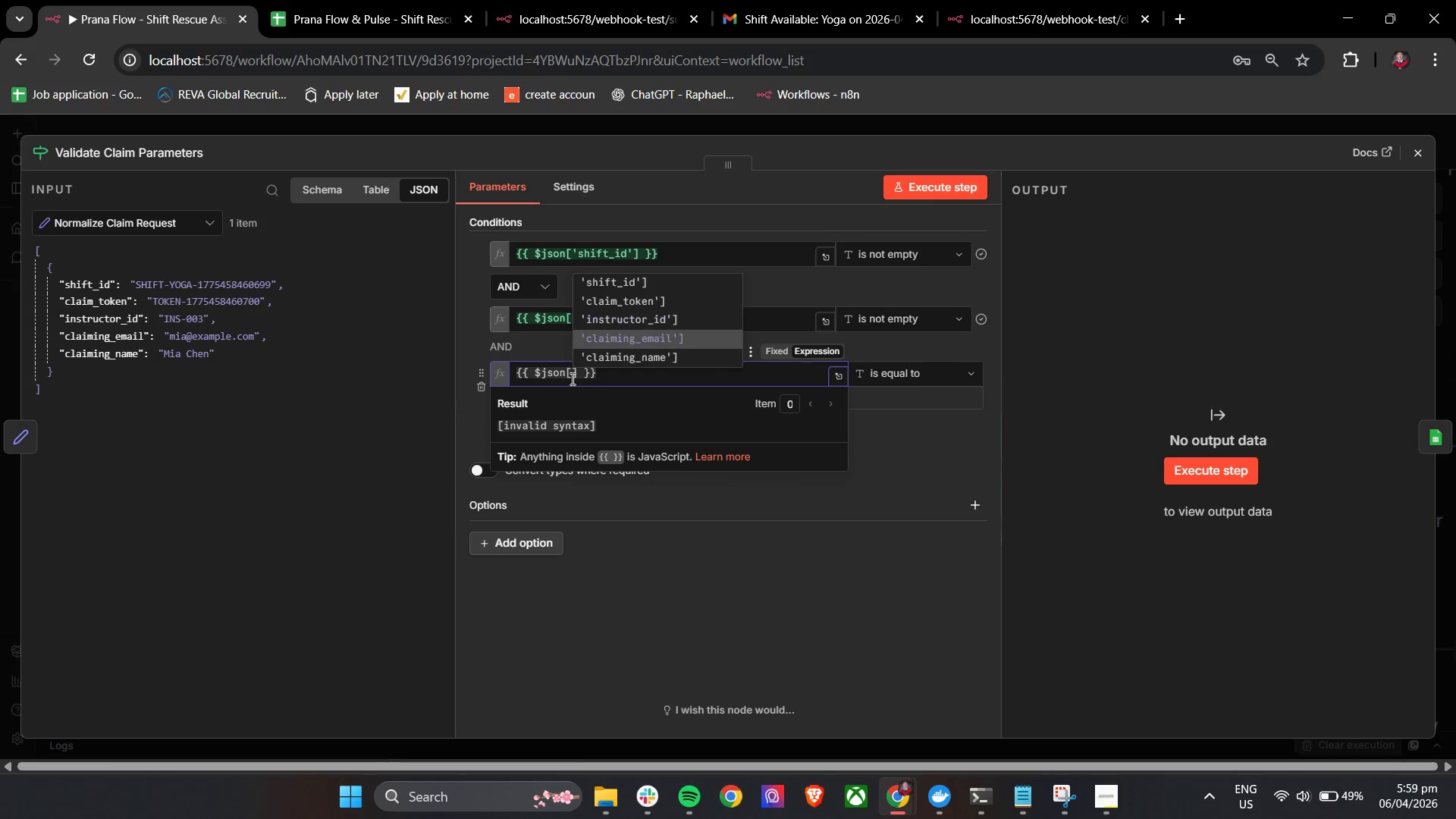 
key(ArrowDown)
 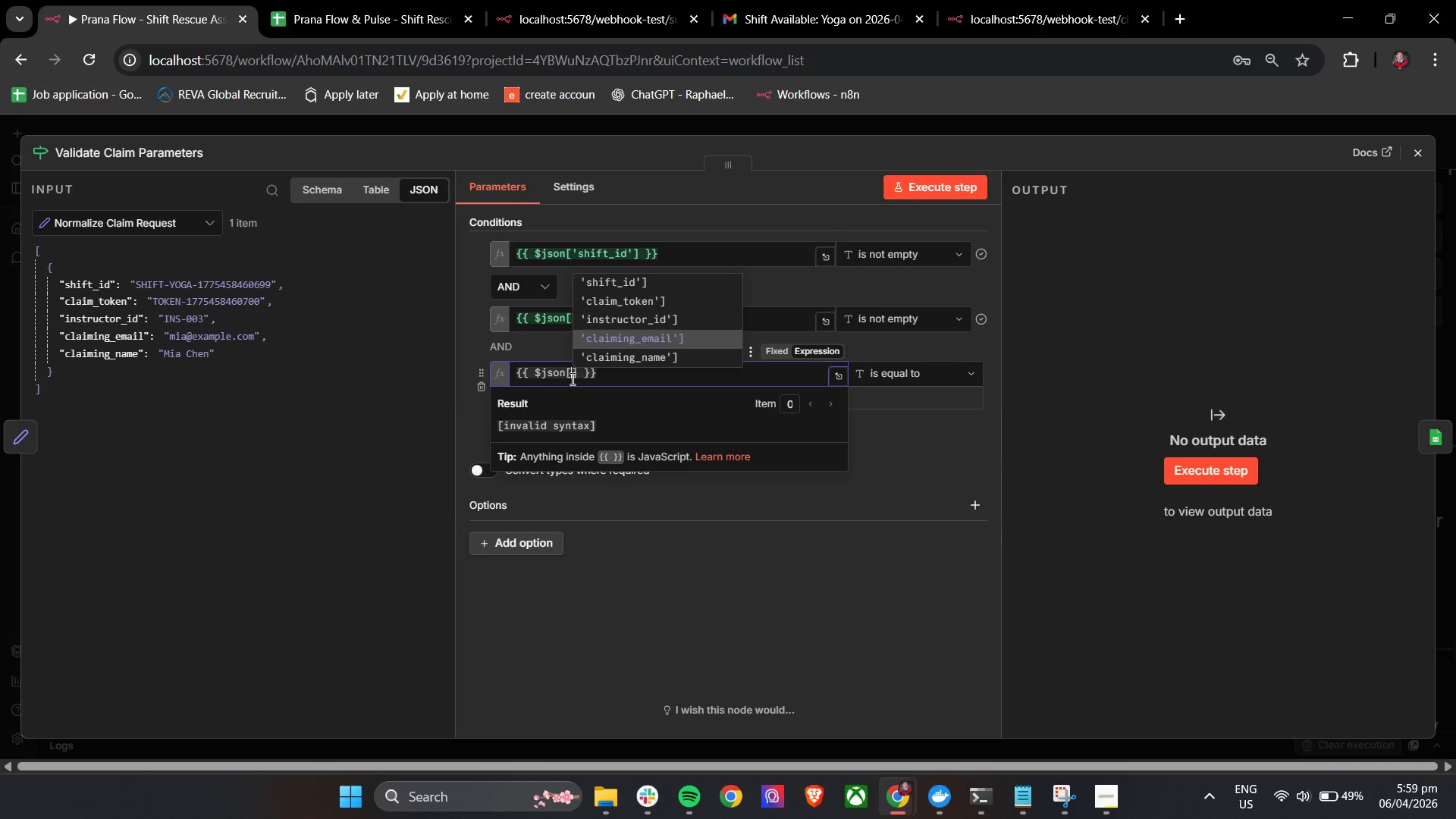 
key(ArrowUp)
 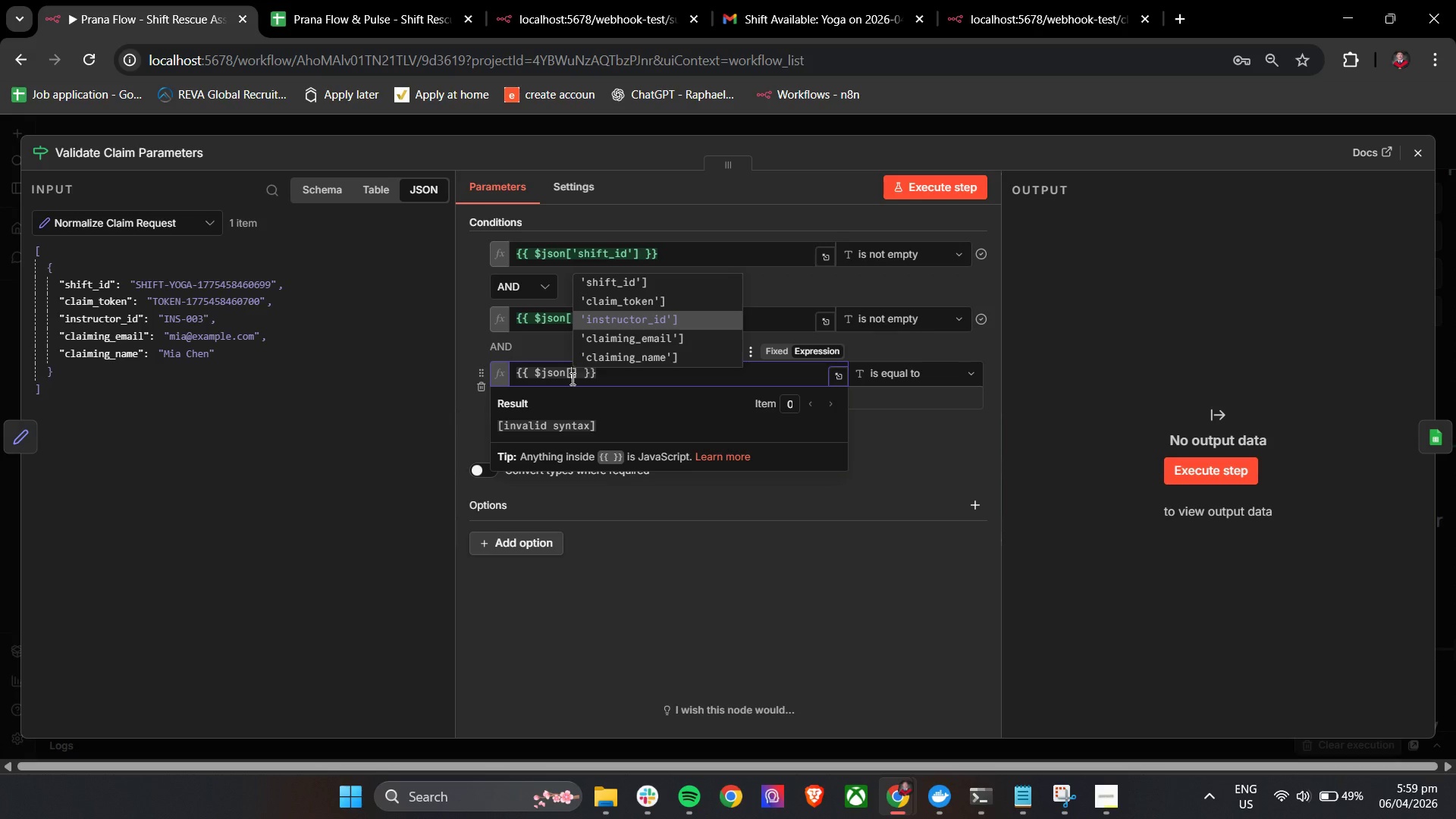 
key(Enter)
 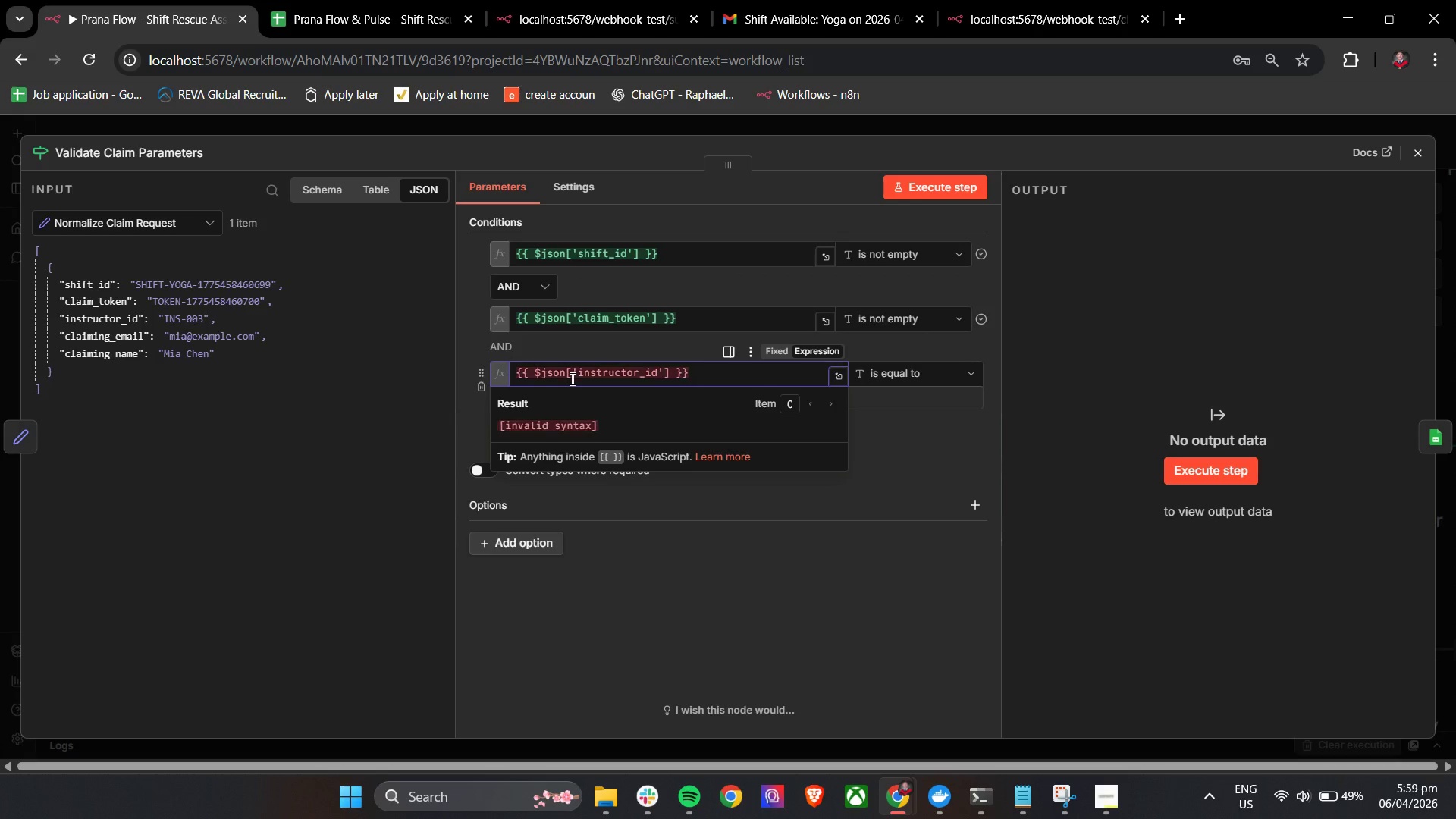 
key(Backspace)
 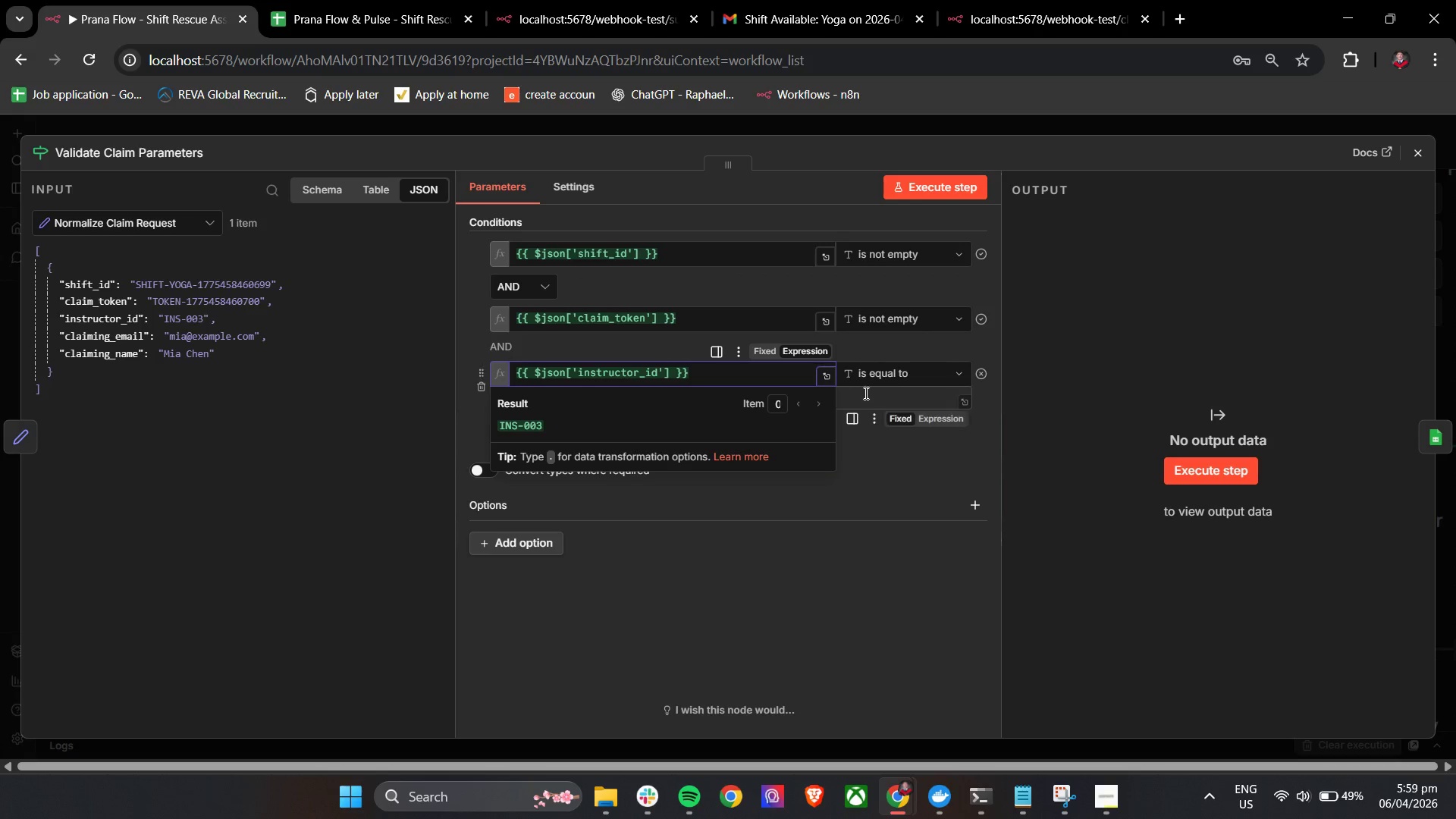 
left_click([886, 381])
 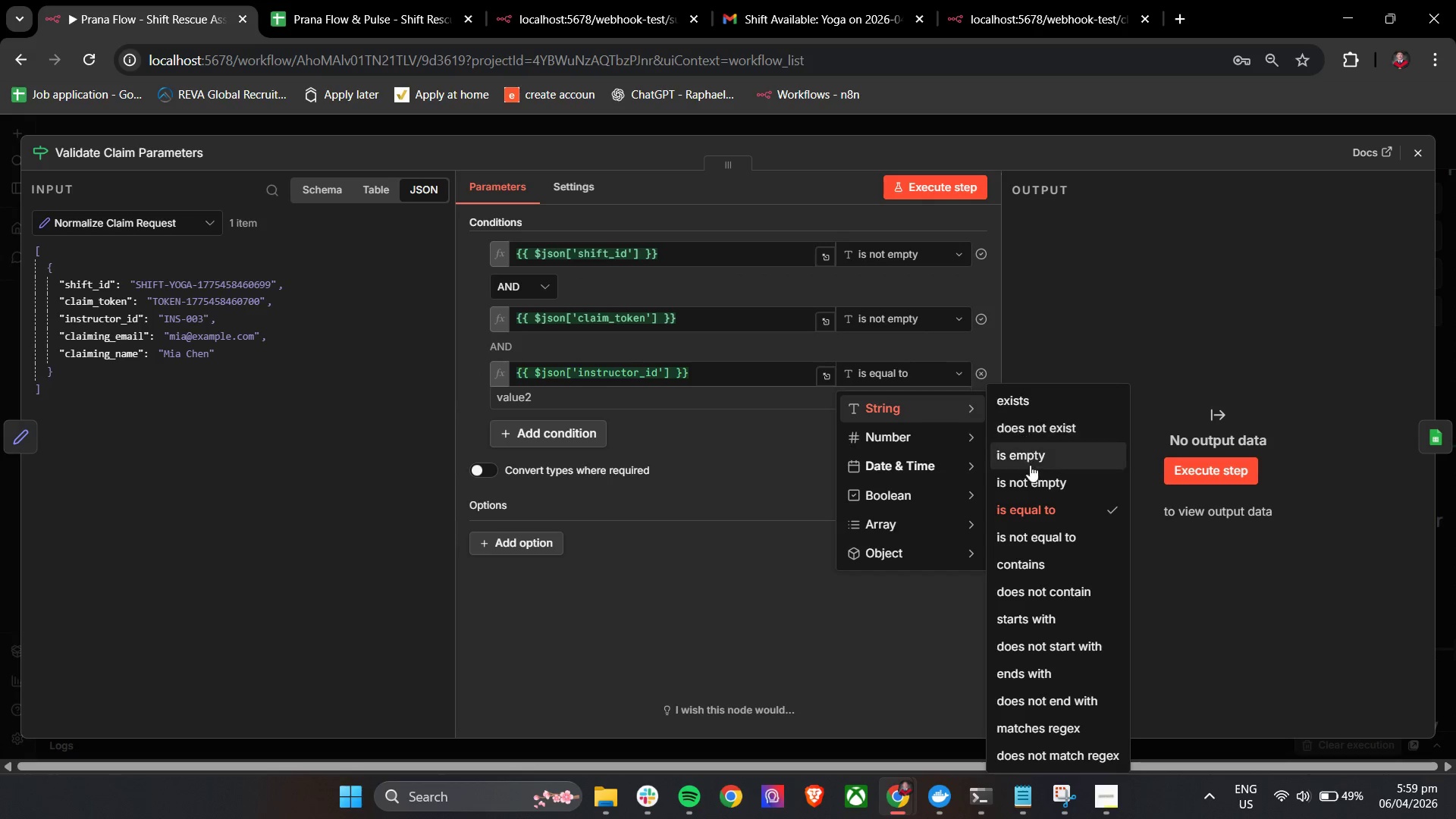 
left_click([1038, 488])
 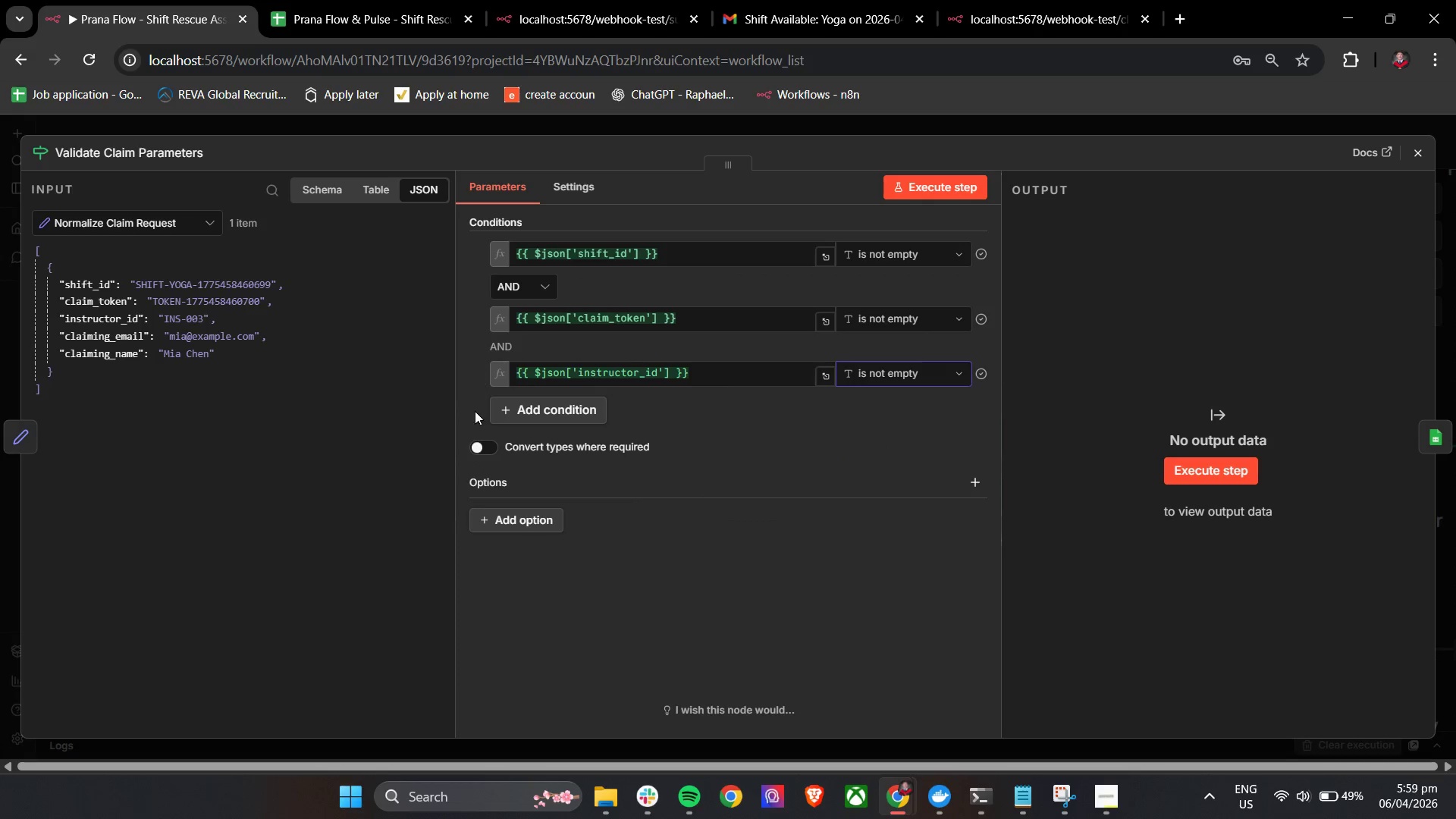 
left_click([478, 416])
 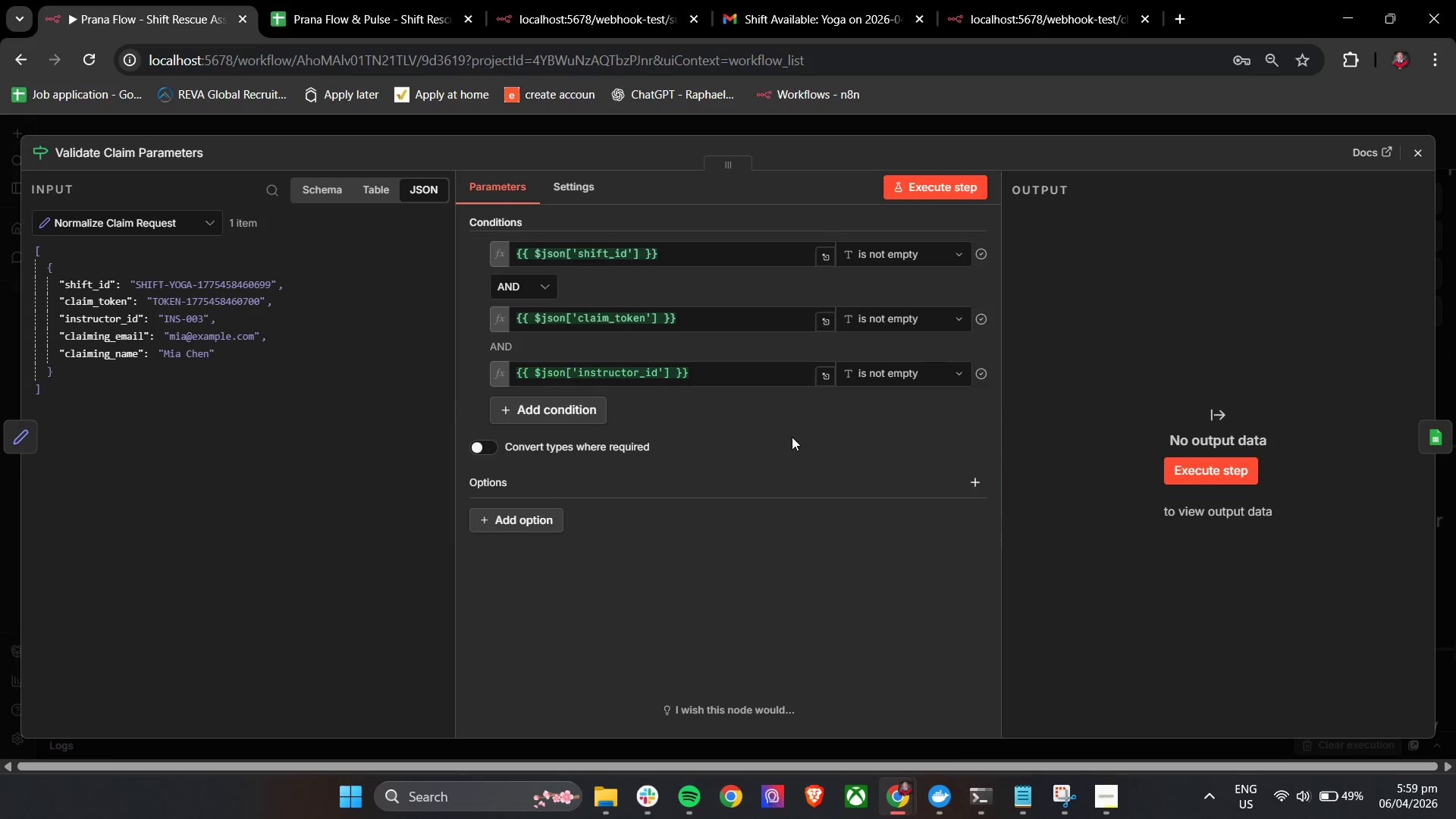 
wait(5.48)
 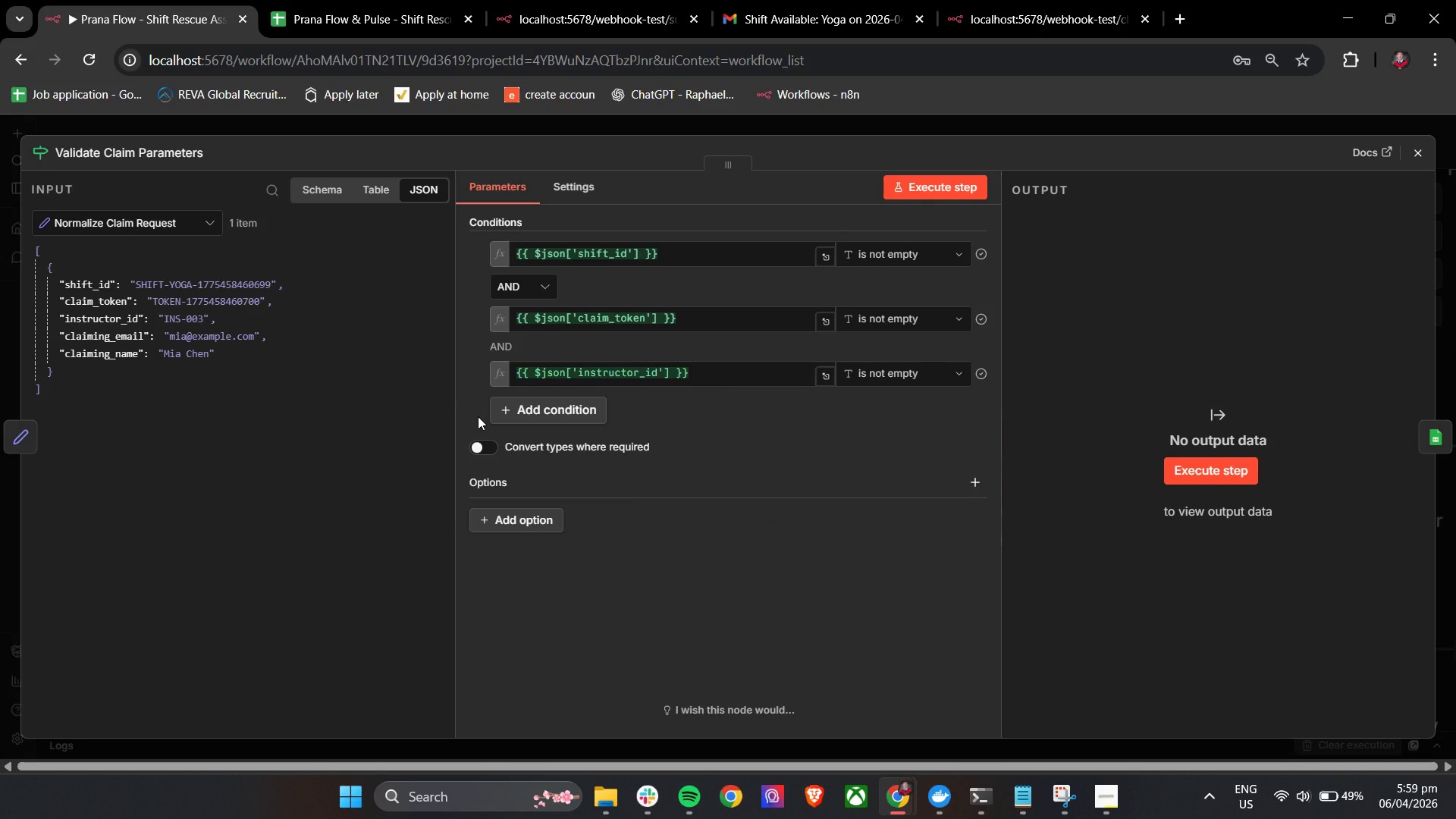 
left_click([1410, 157])
 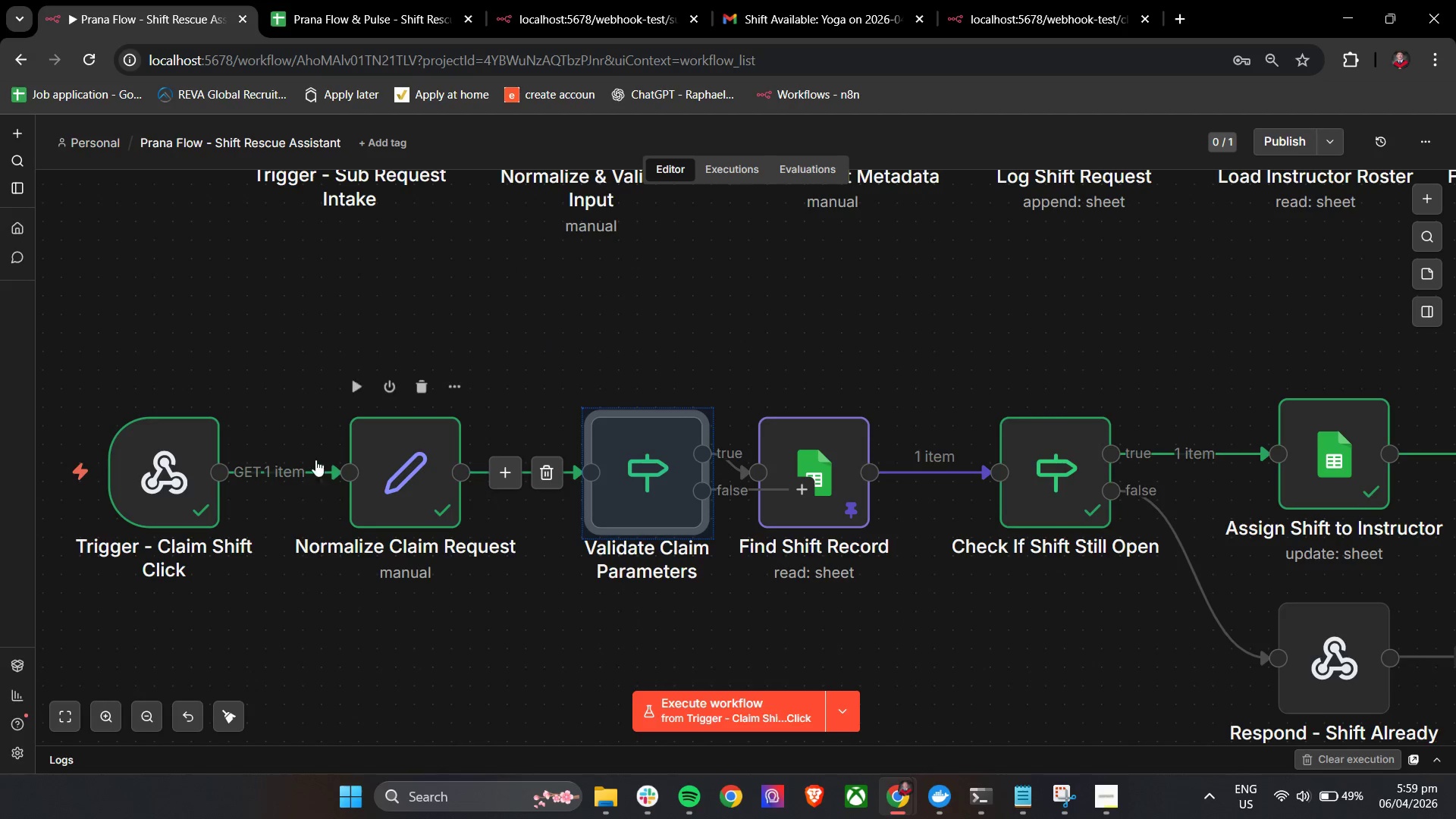 
left_click_drag(start_coordinate=[133, 355], to_coordinate=[632, 615])
 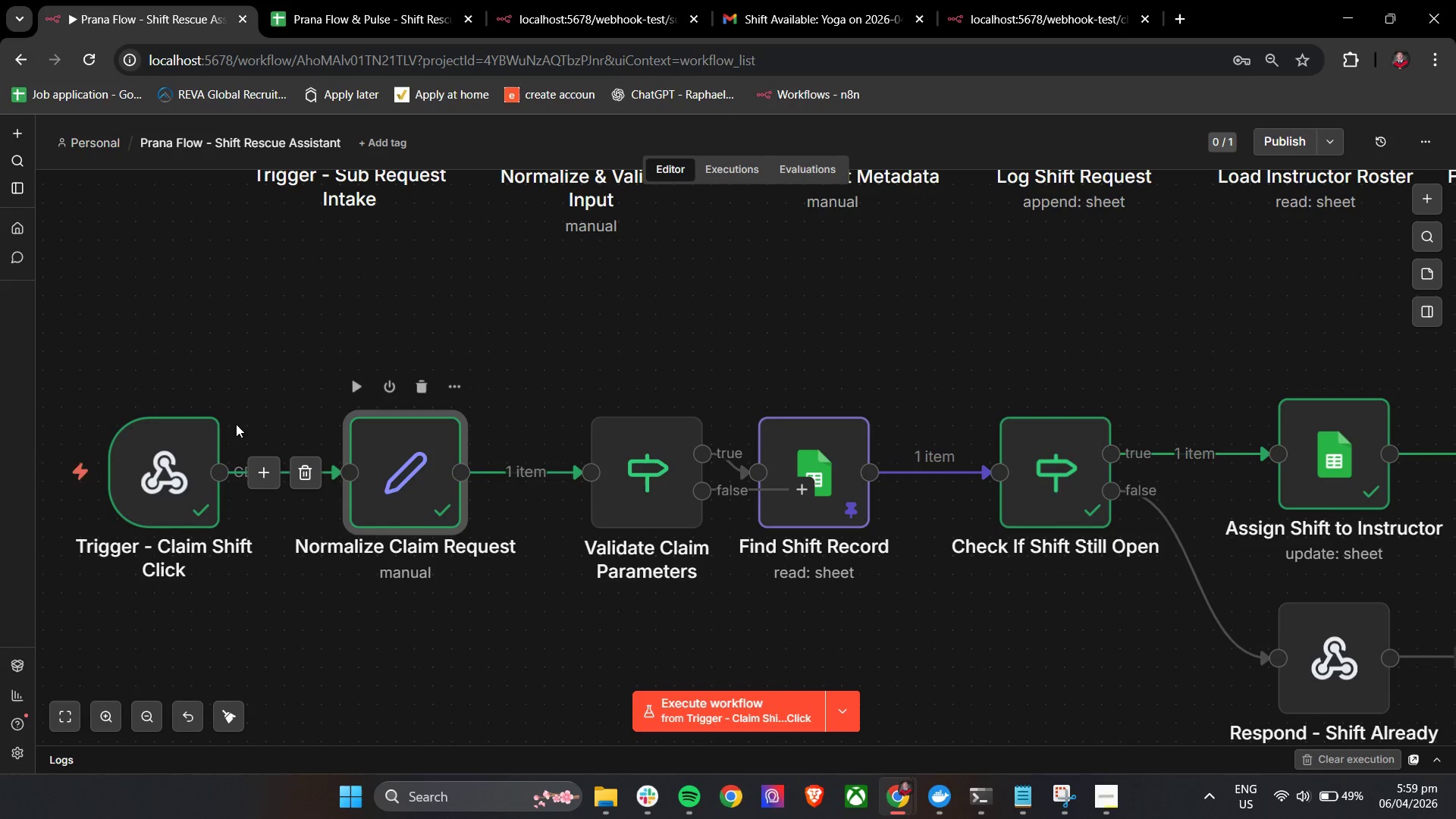 
left_click_drag(start_coordinate=[161, 378], to_coordinate=[779, 604])
 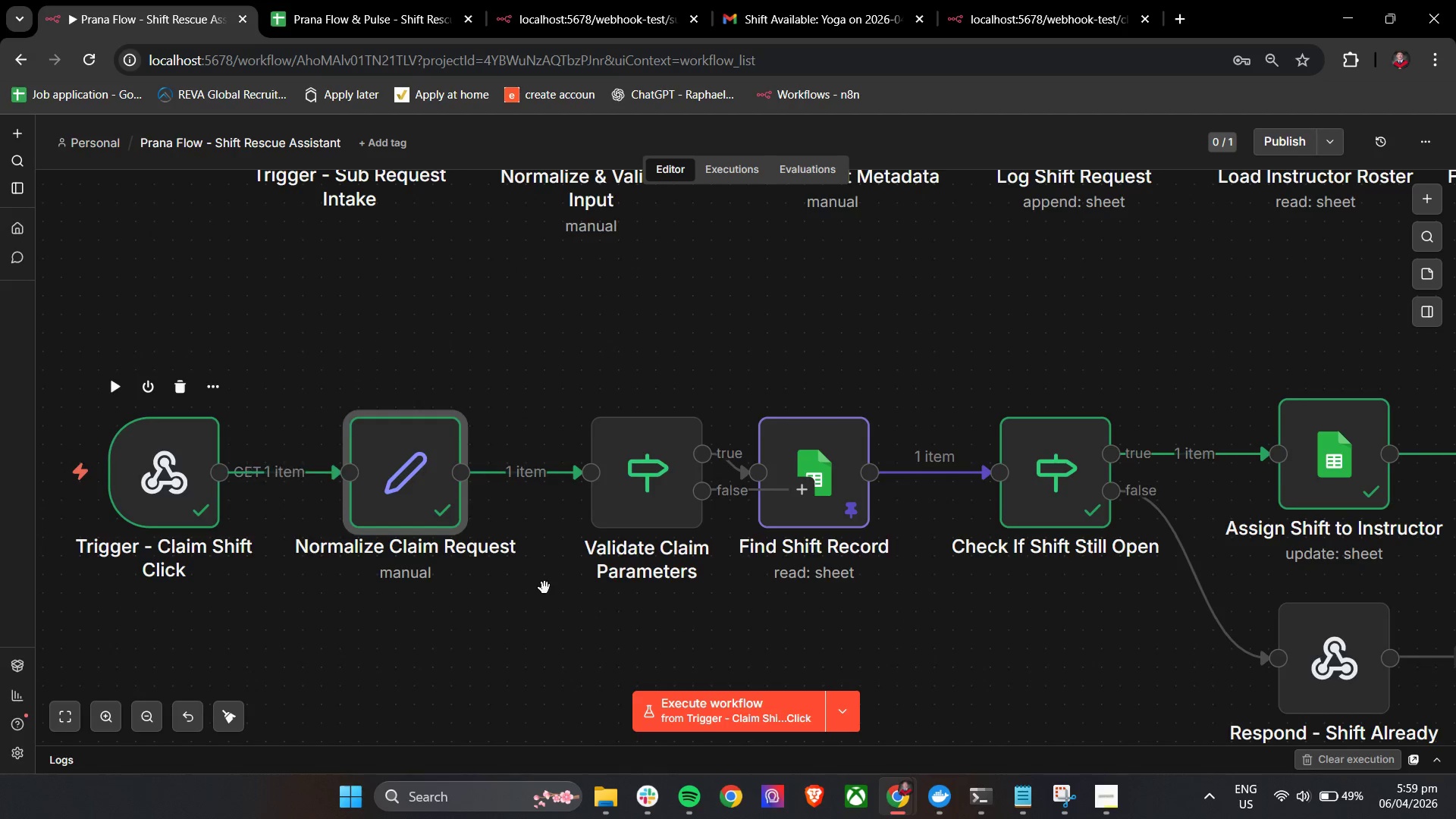 
hold_key(key=ControlLeft, duration=0.38)
scroll: coordinate [544, 588], scroll_direction: down, amount: 3.0
 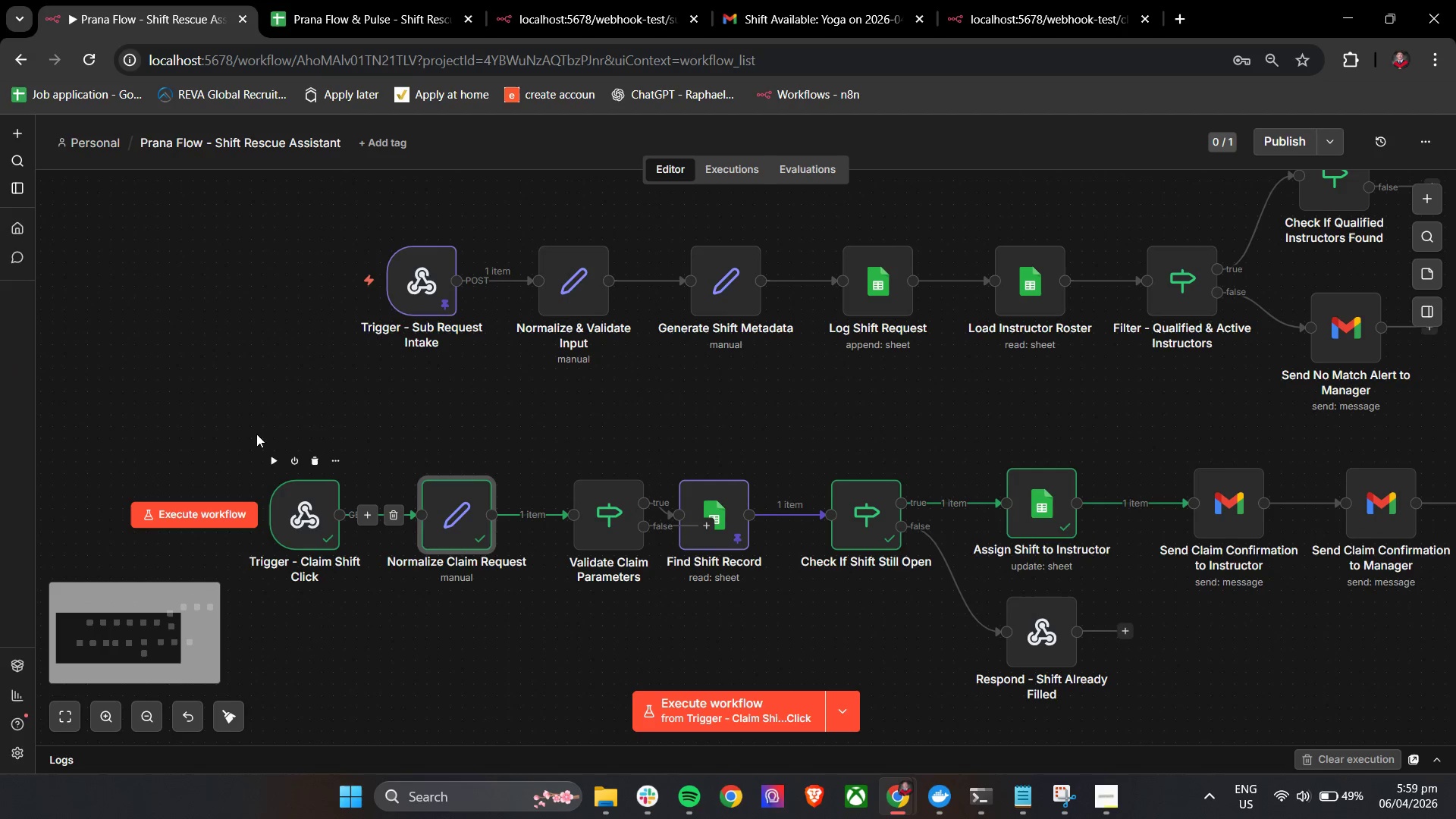 
left_click_drag(start_coordinate=[239, 424], to_coordinate=[673, 620])
 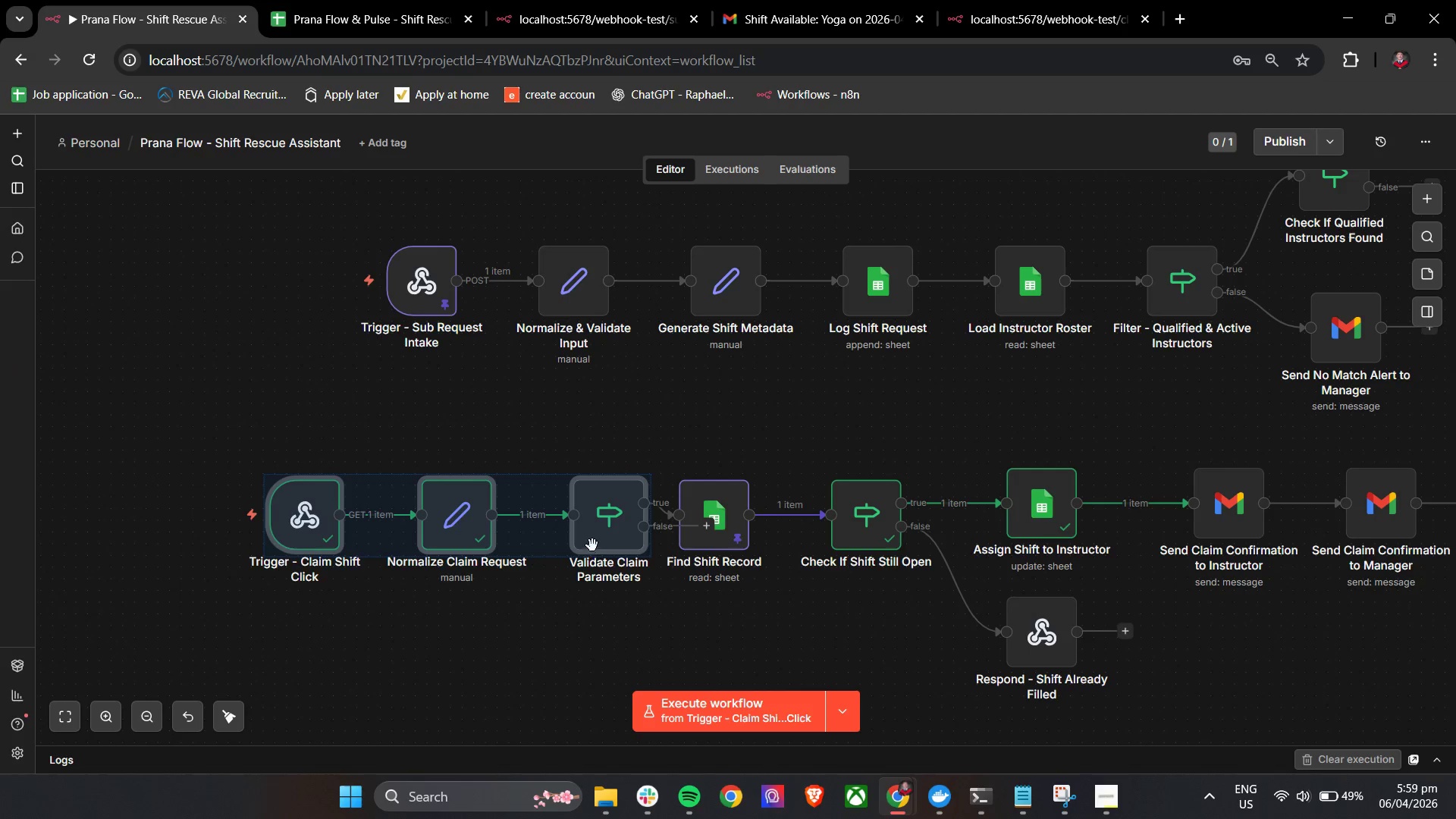 
left_click_drag(start_coordinate=[592, 545], to_coordinate=[513, 553])
 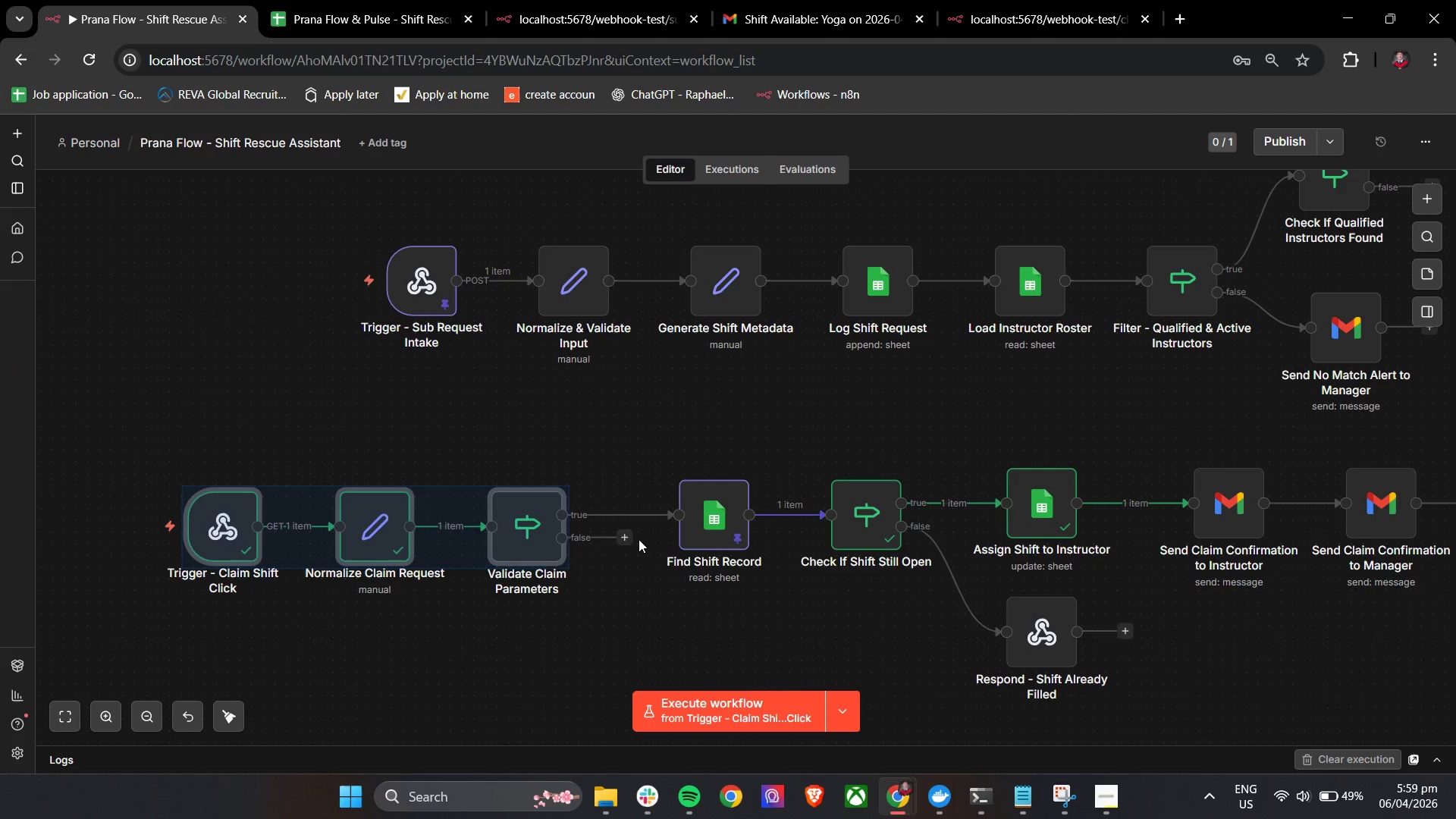 
left_click([639, 538])
 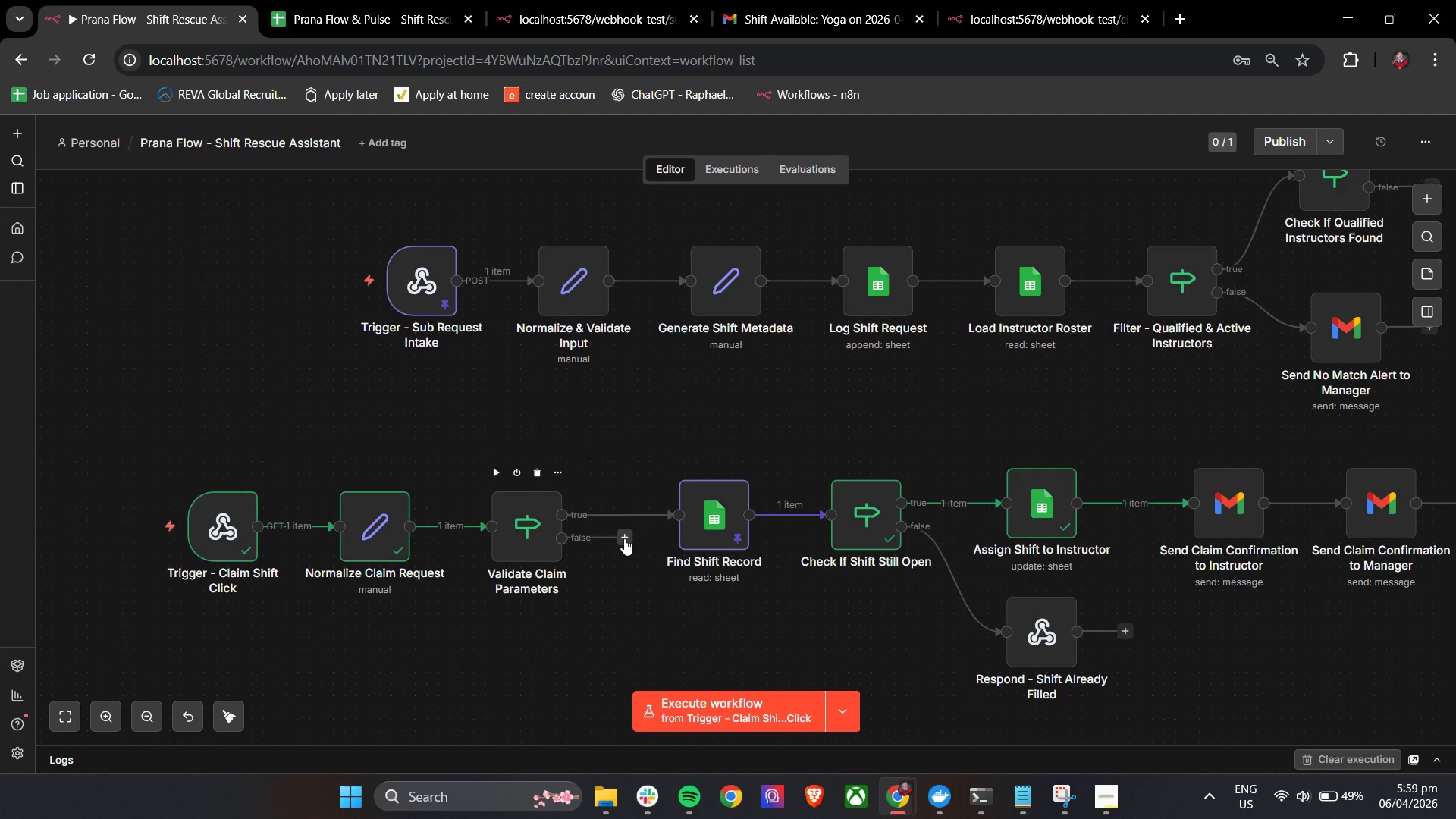 
left_click([624, 538])
 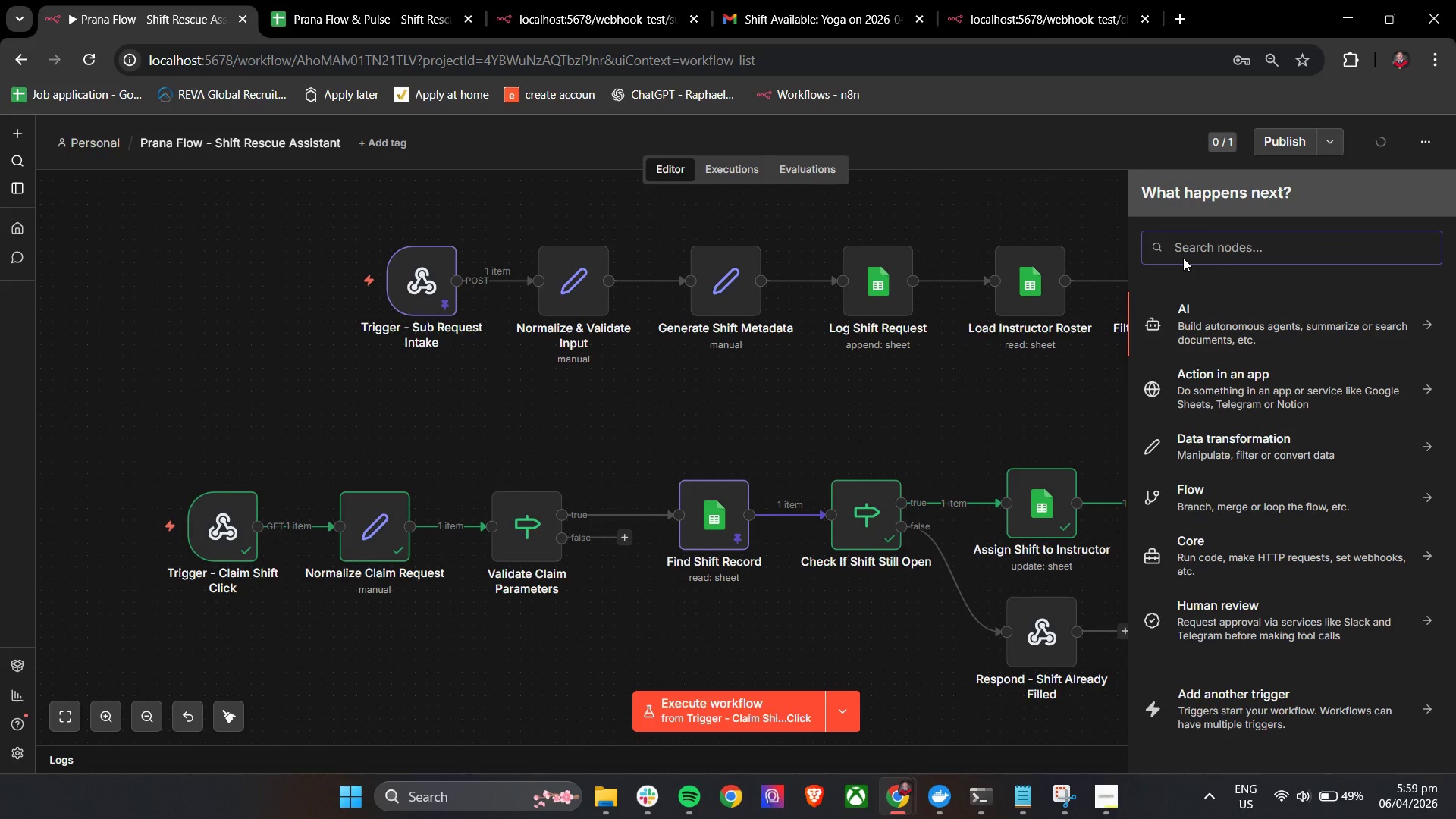 
type(res)
 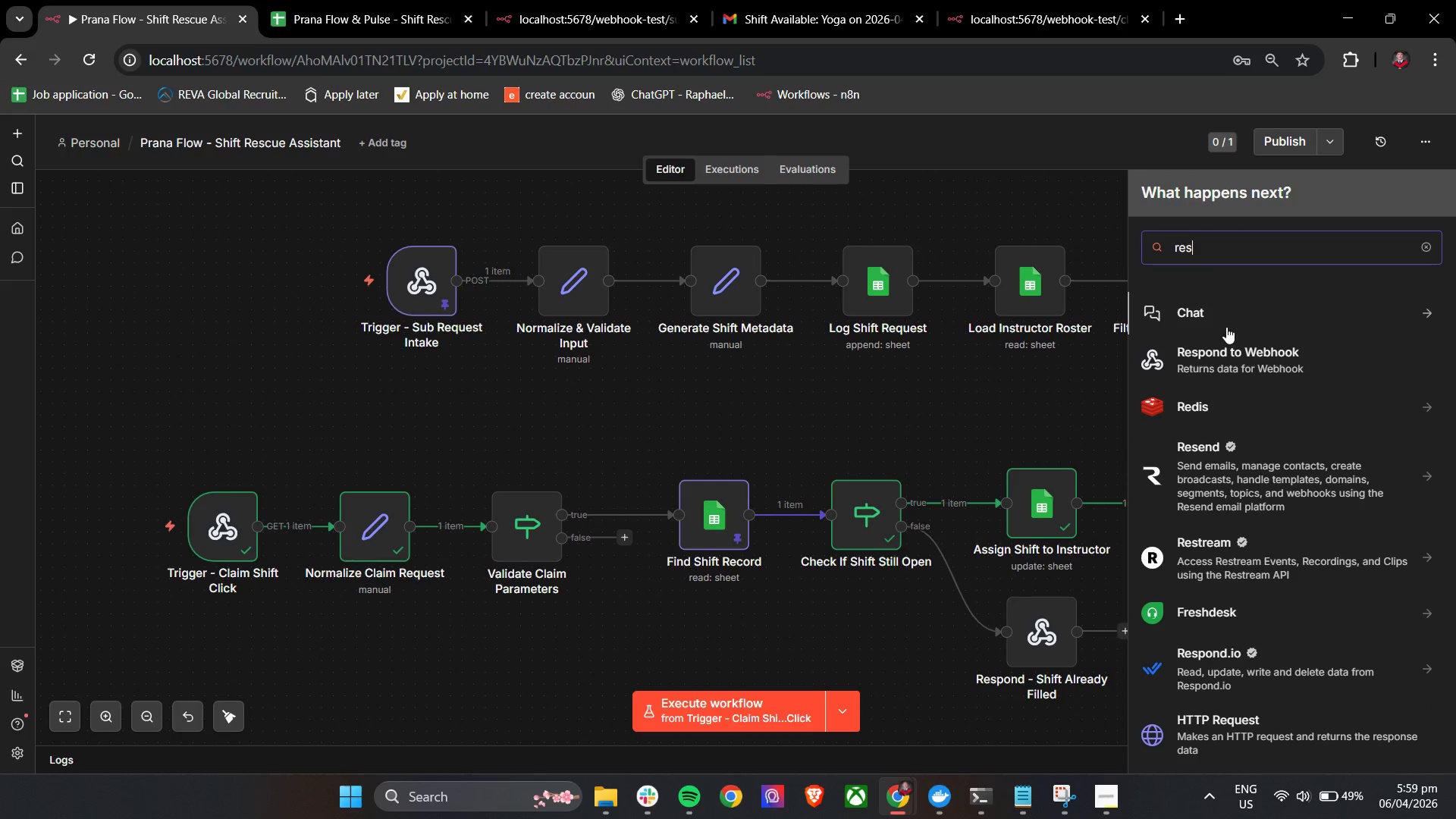 
left_click([1226, 353])
 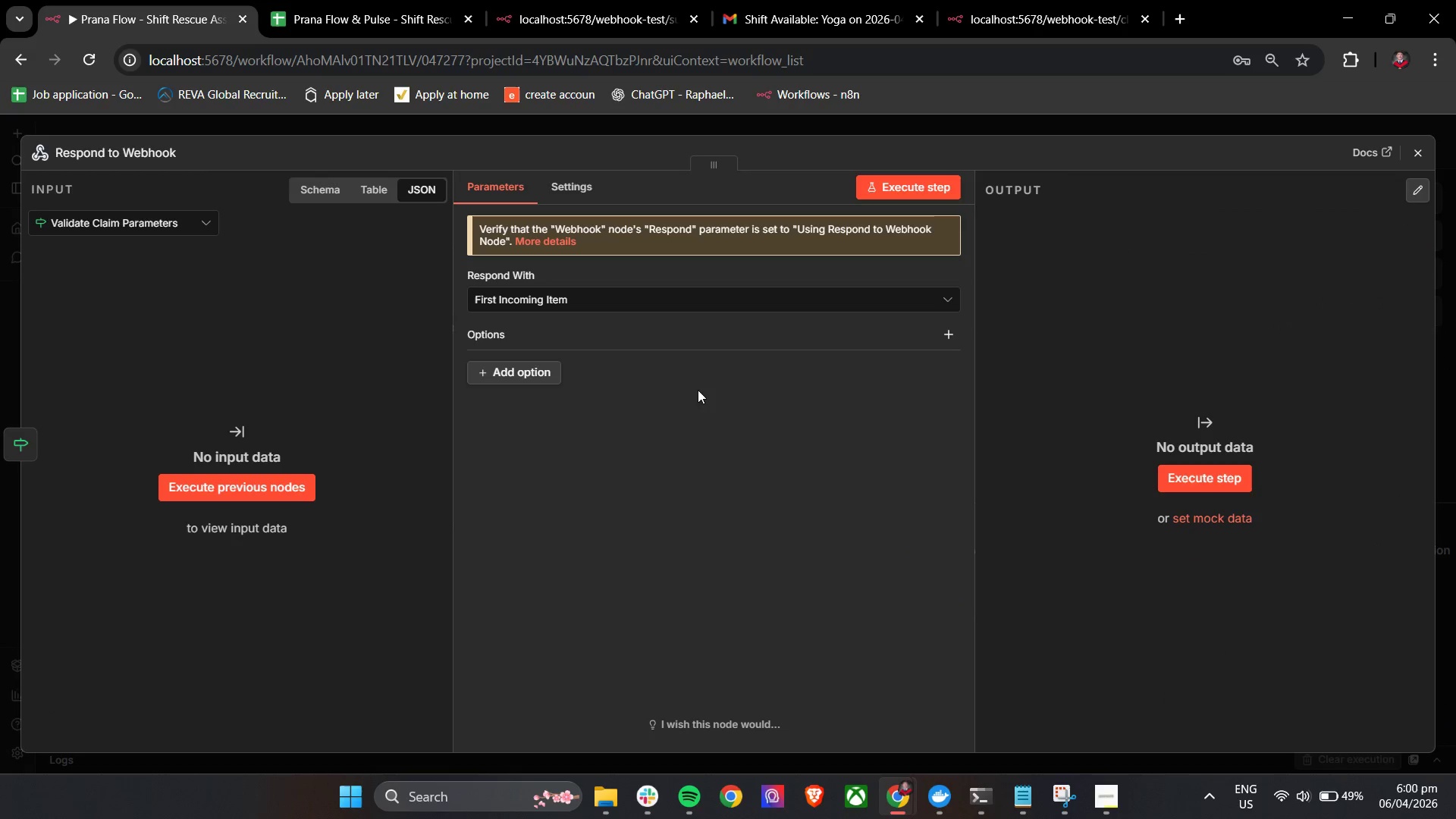 
left_click([105, 154])
 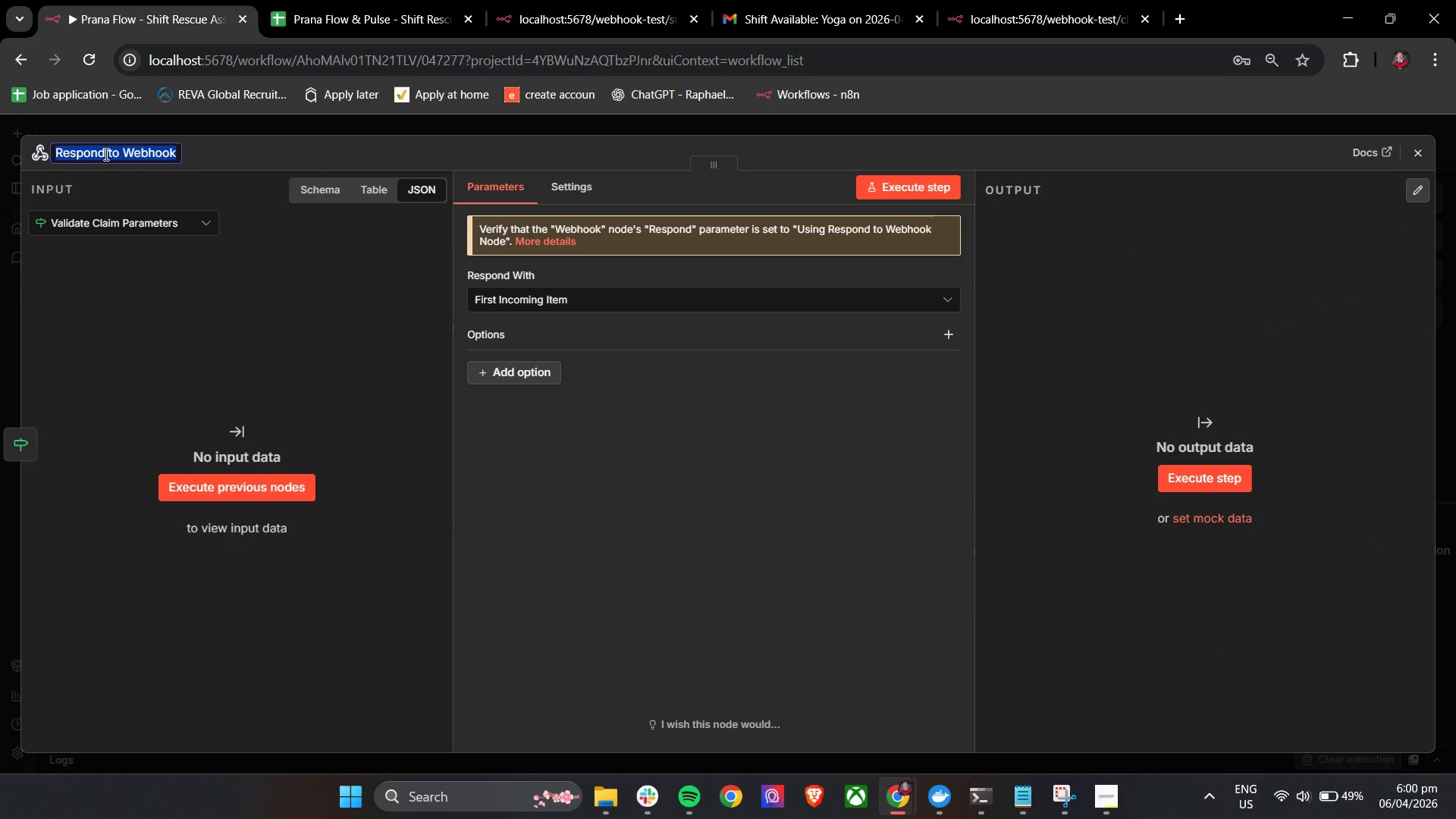 
type(Respond - Invalid Claim Link)
 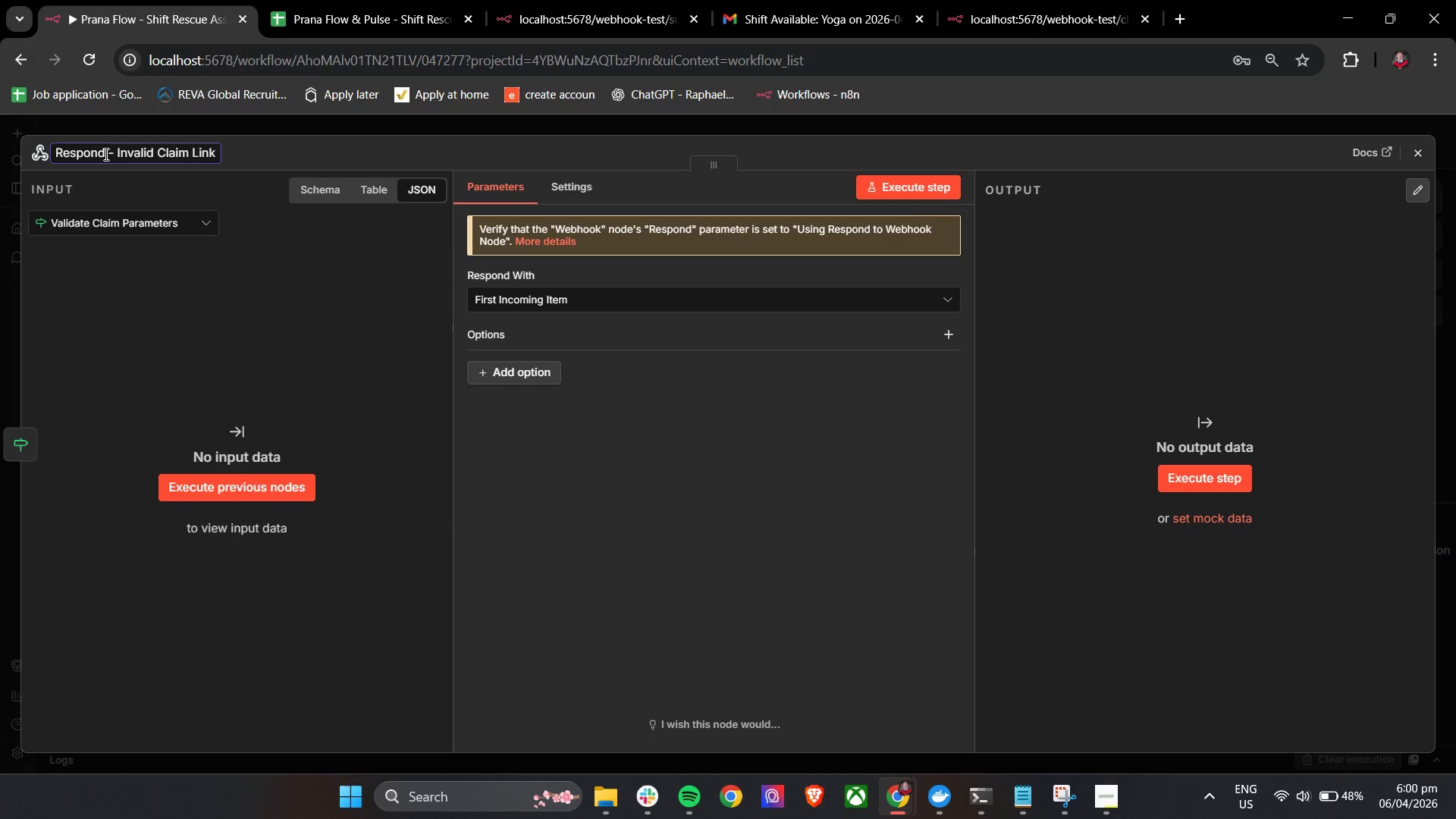 
left_click([516, 300])
 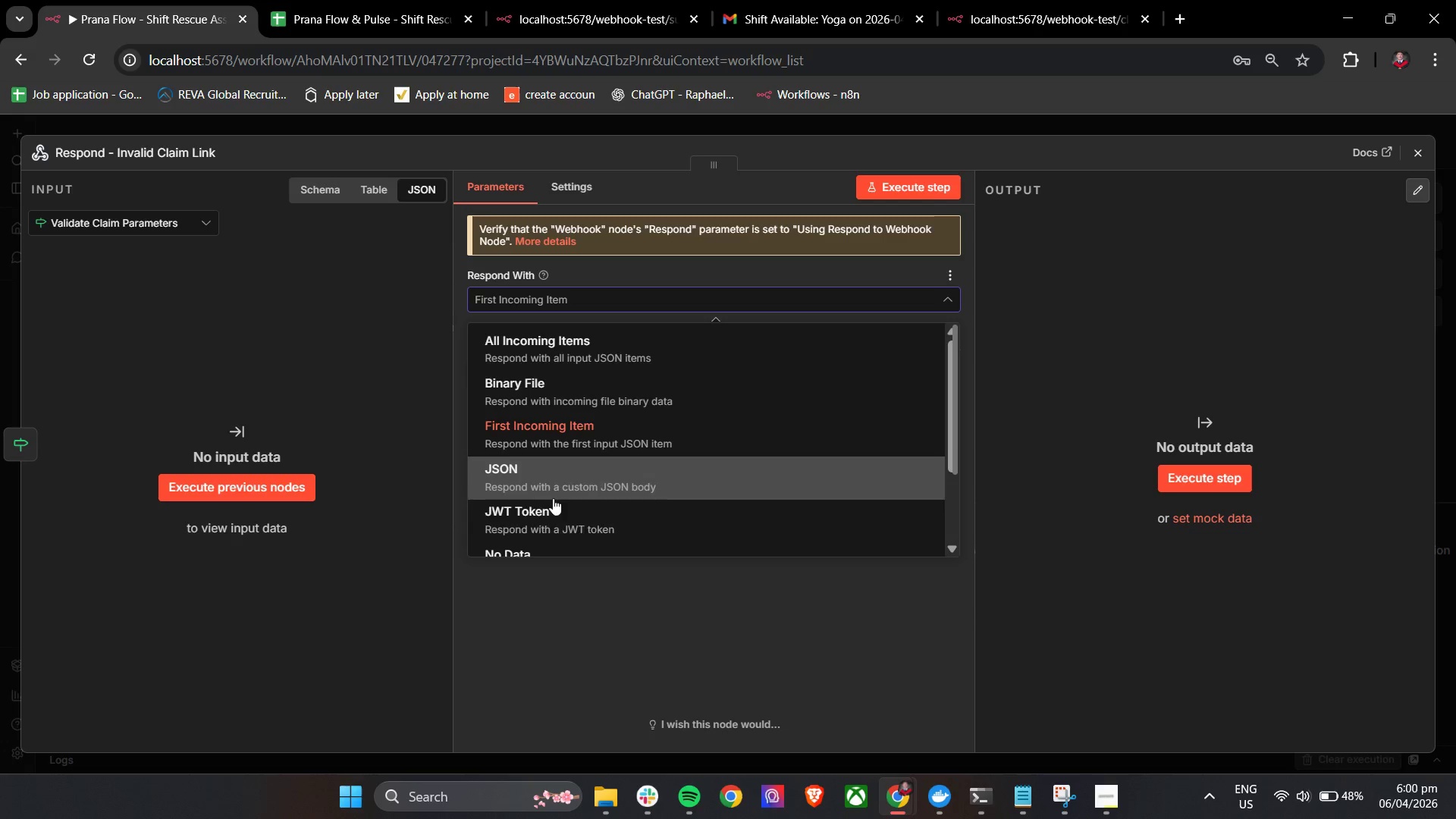 
left_click([541, 522])
 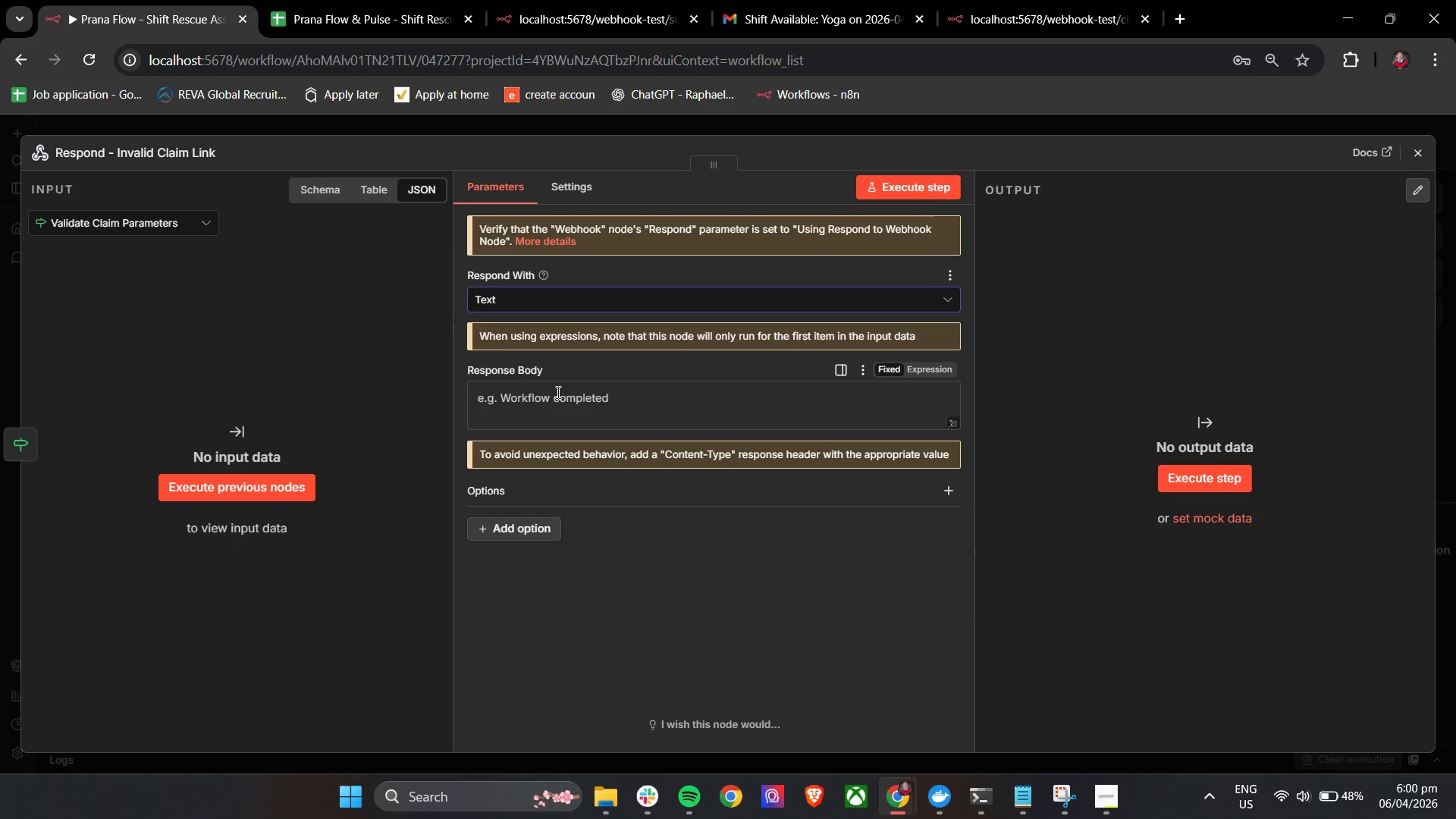 
scroll: coordinate [554, 504], scroll_direction: down, amount: 5.0
 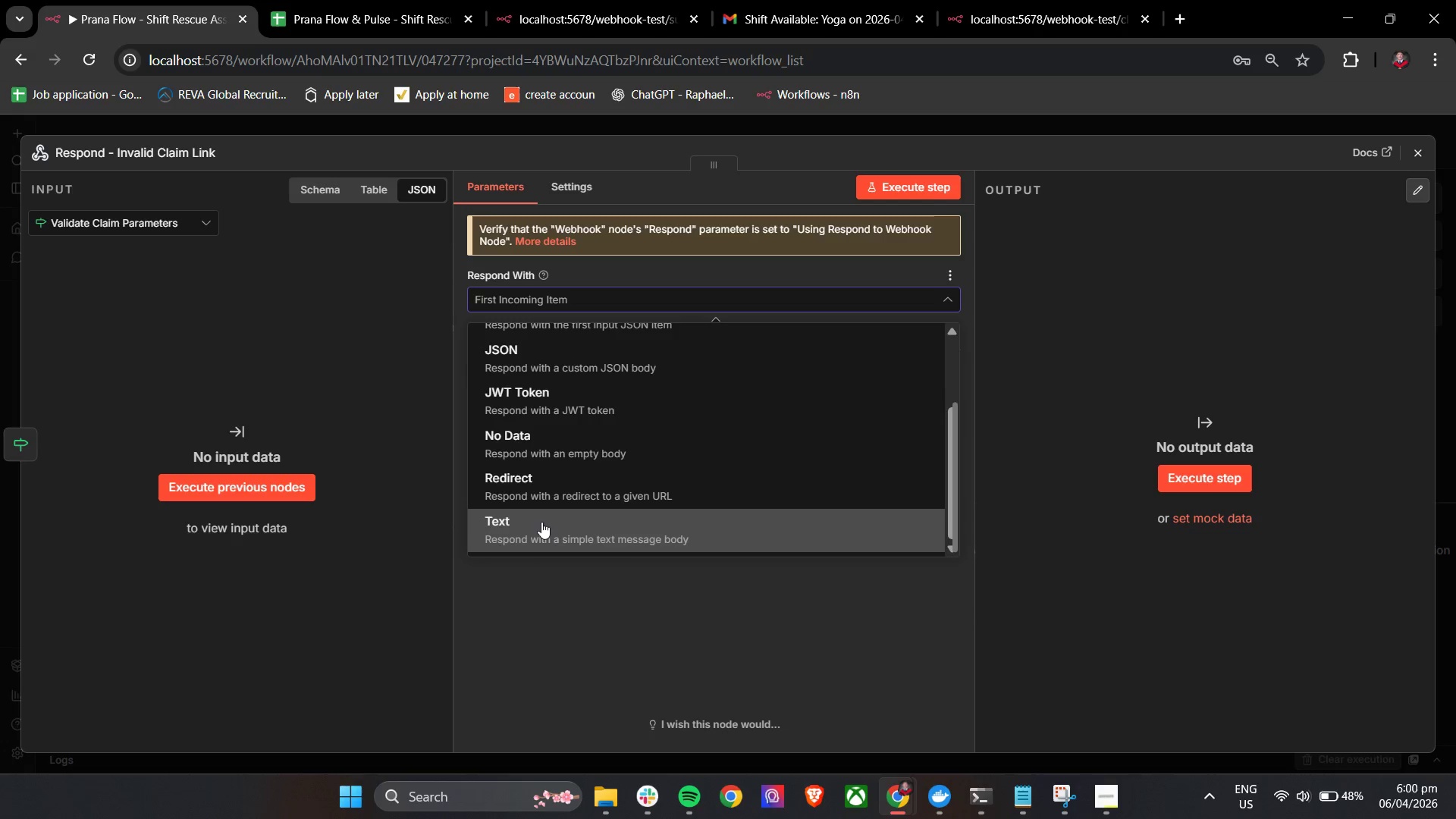 
wait(5.76)
 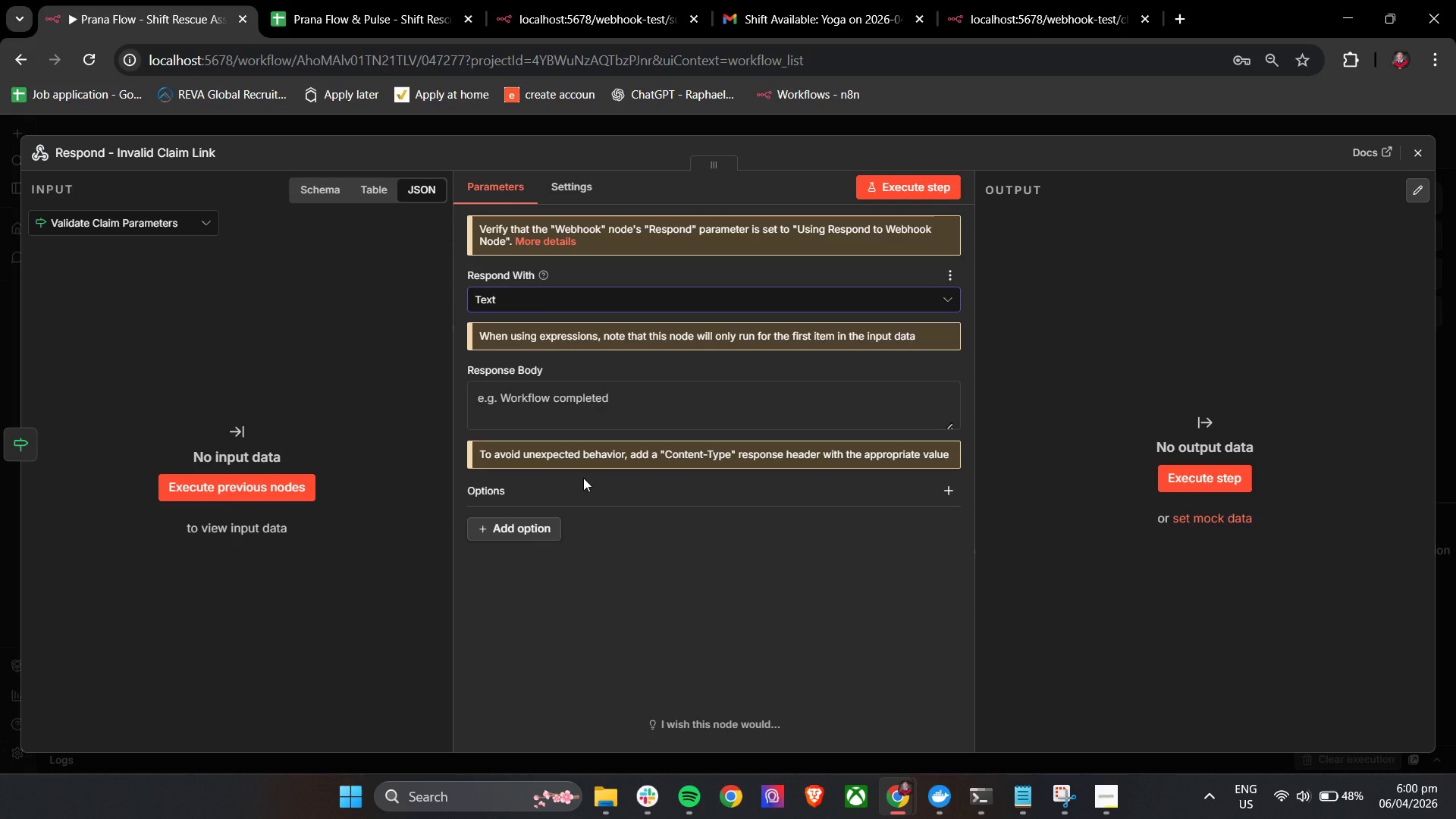 
scroll: coordinate [554, 403], scroll_direction: down, amount: 3.0
 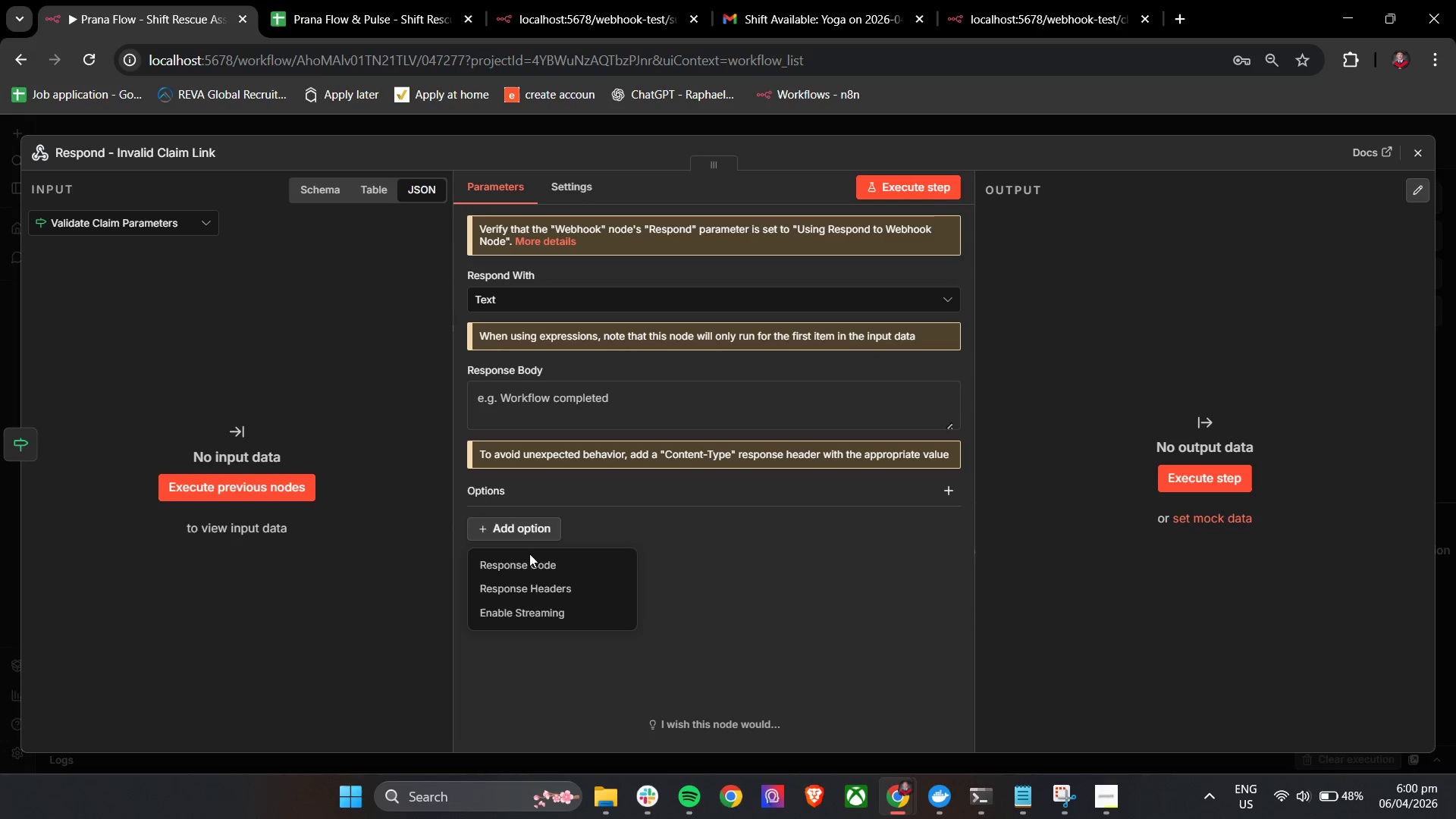 
left_click([530, 566])
 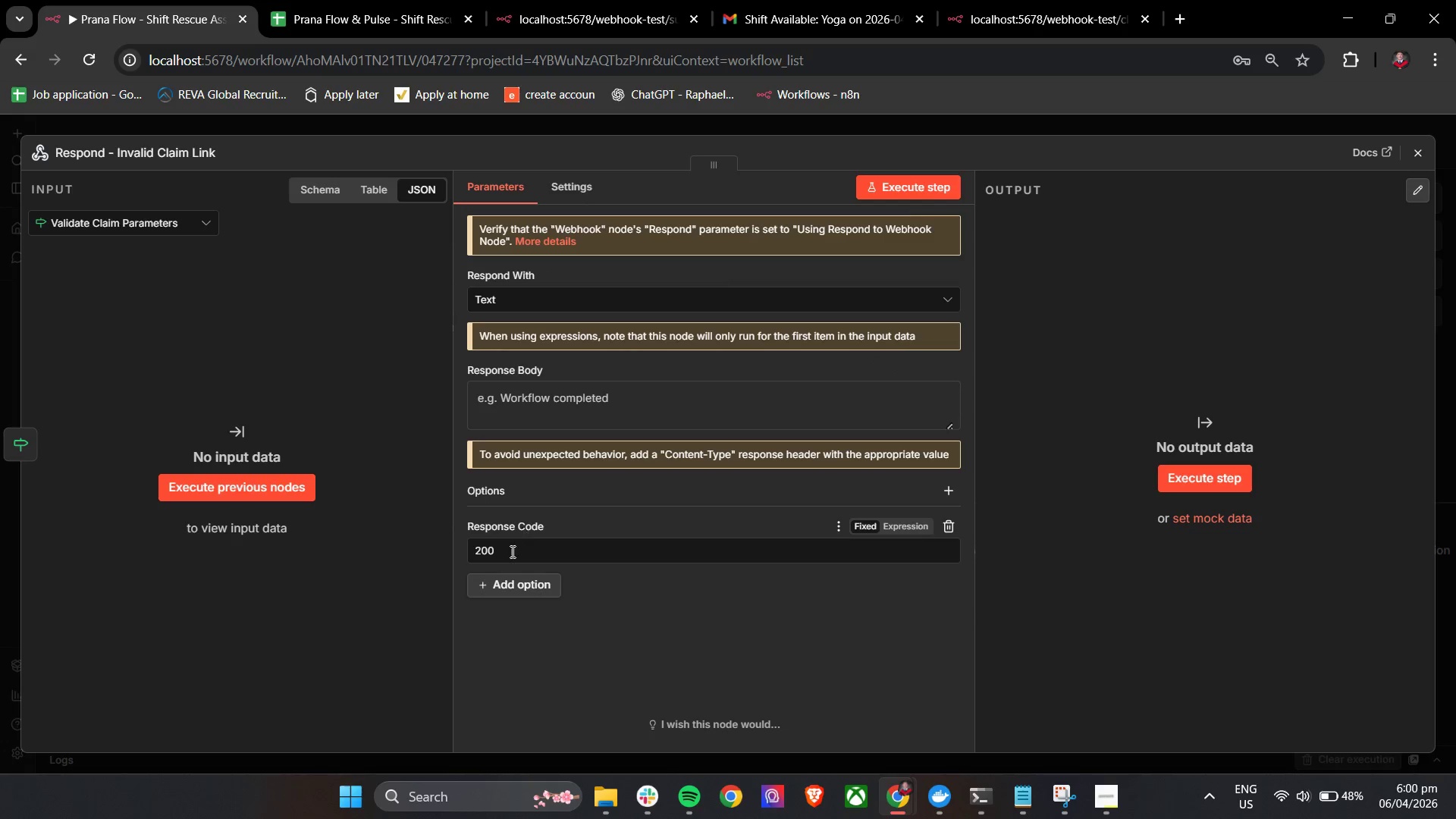 
left_click_drag(start_coordinate=[510, 552], to_coordinate=[427, 548])
 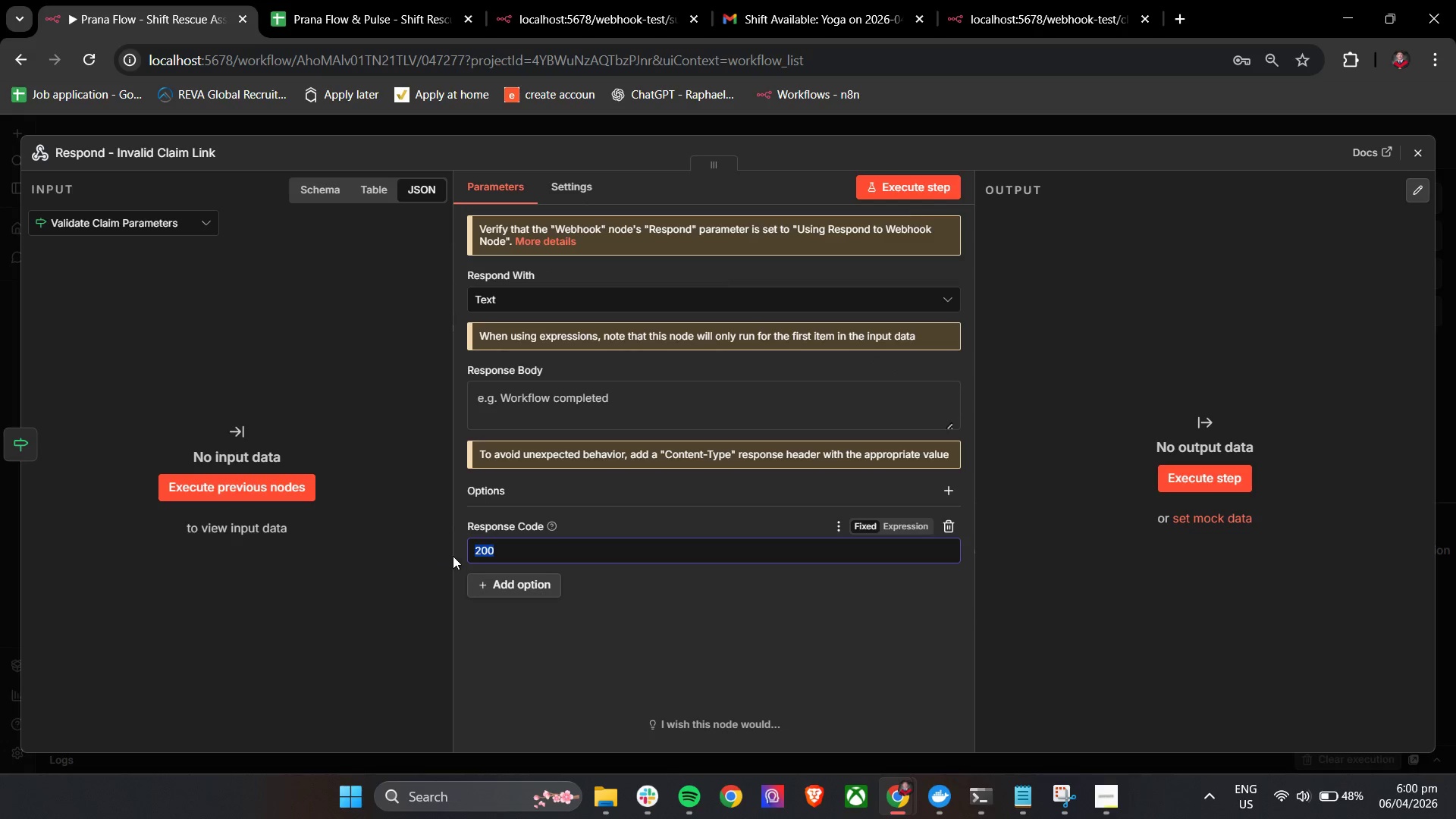 
type(400)
 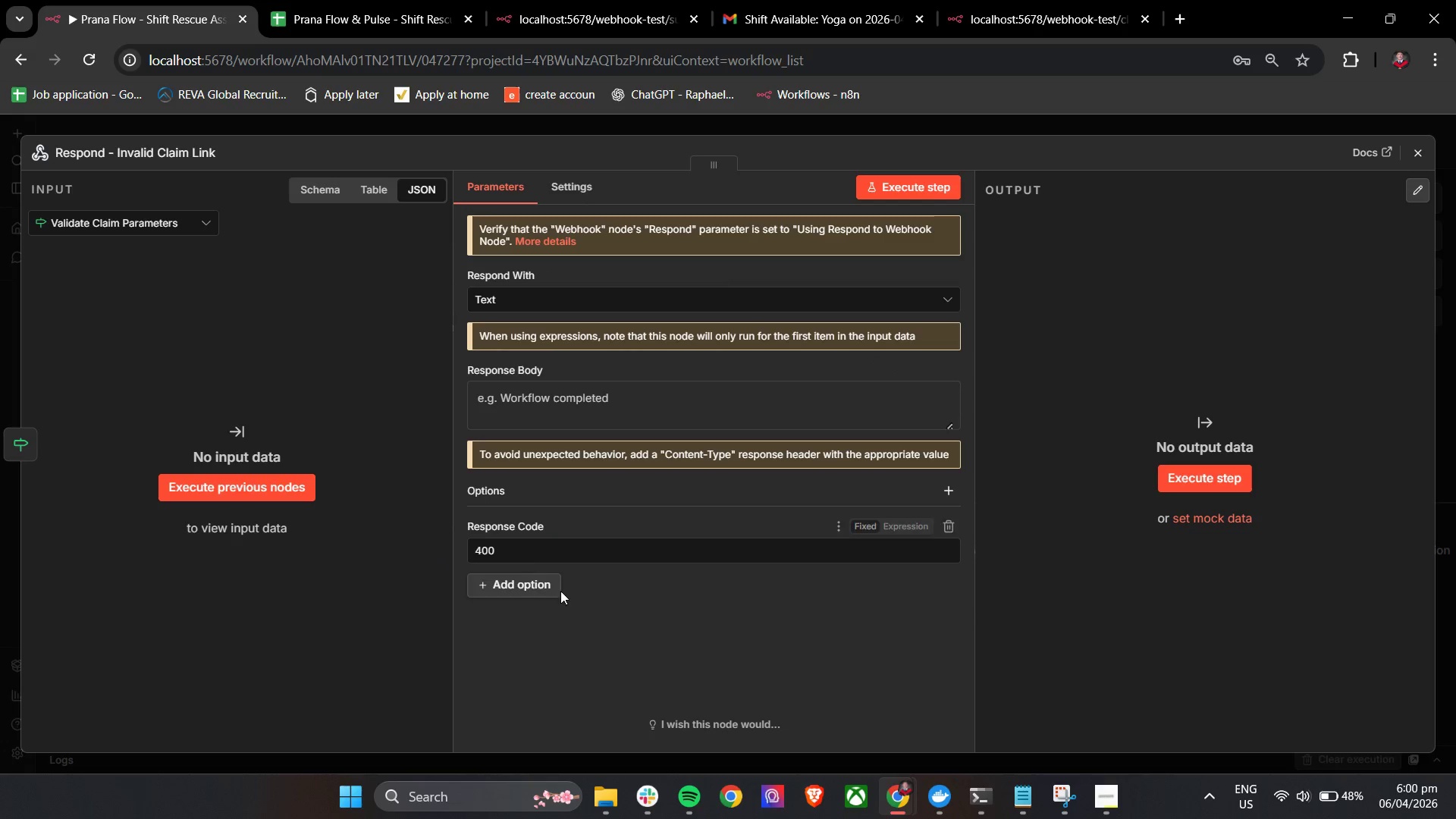 
double_click([532, 588])
 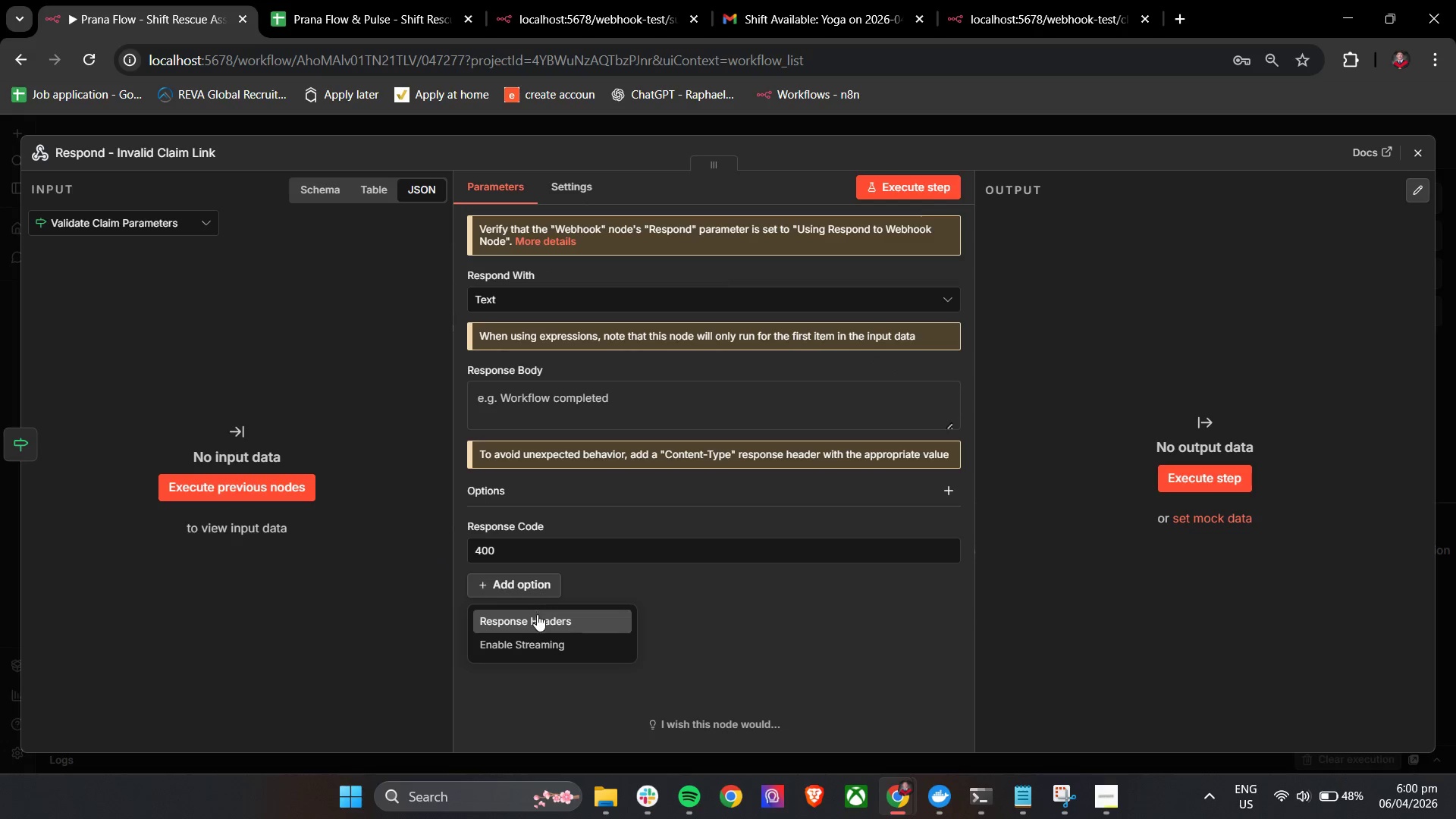 
left_click([536, 620])
 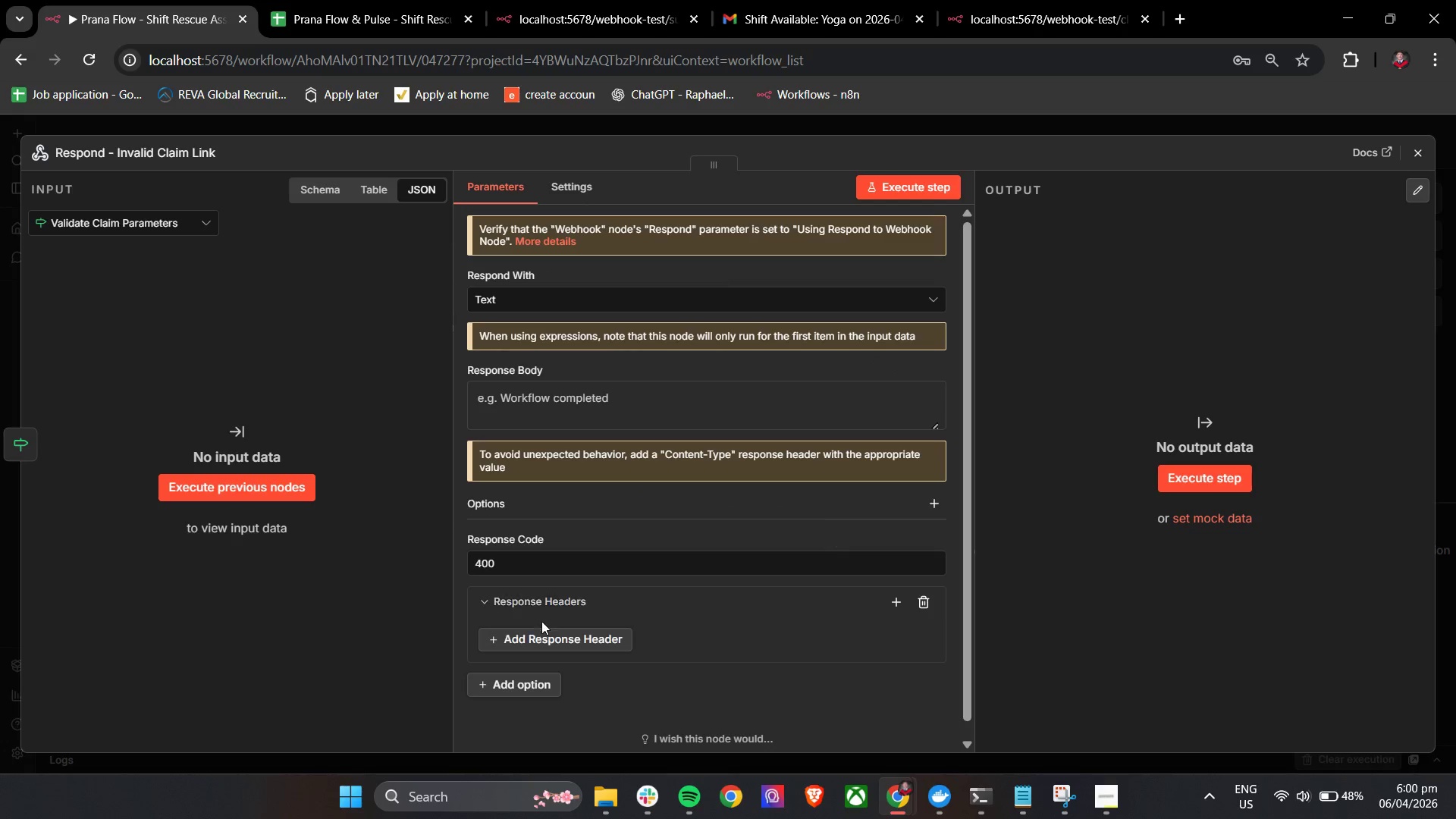 
left_click([541, 524])
 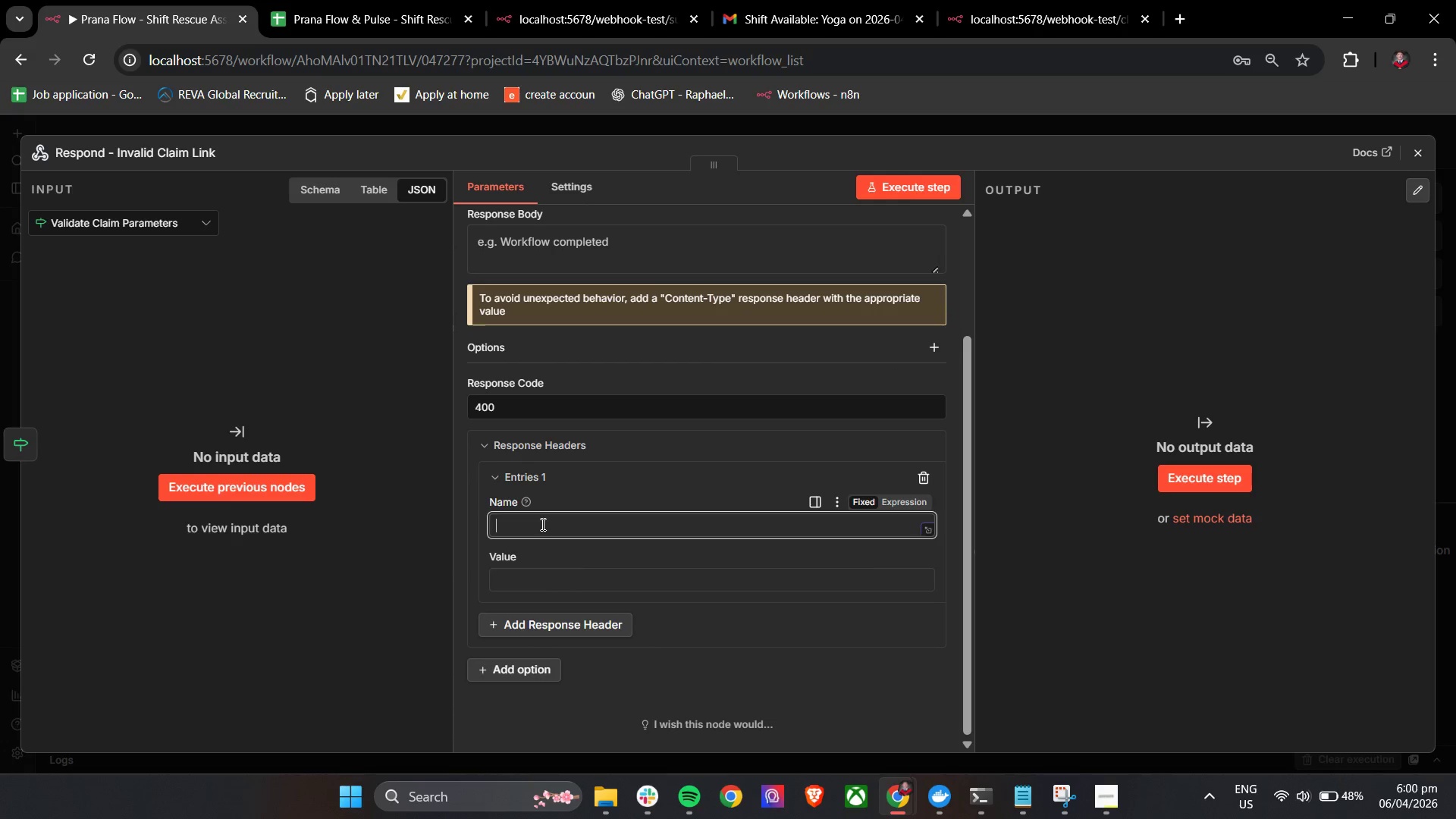 
scroll: coordinate [543, 639], scroll_direction: down, amount: 2.0
 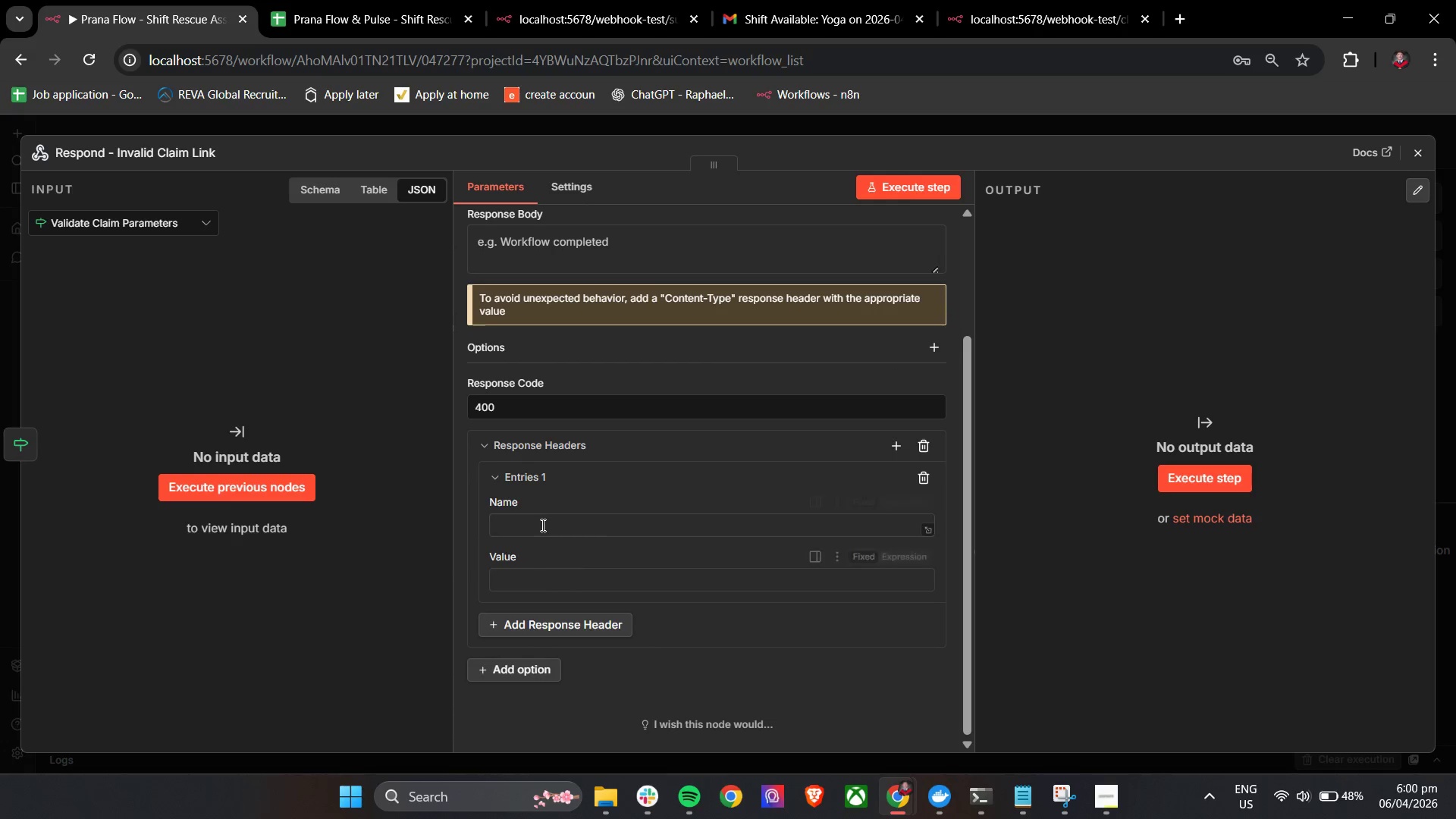 
type(Content-Type)
 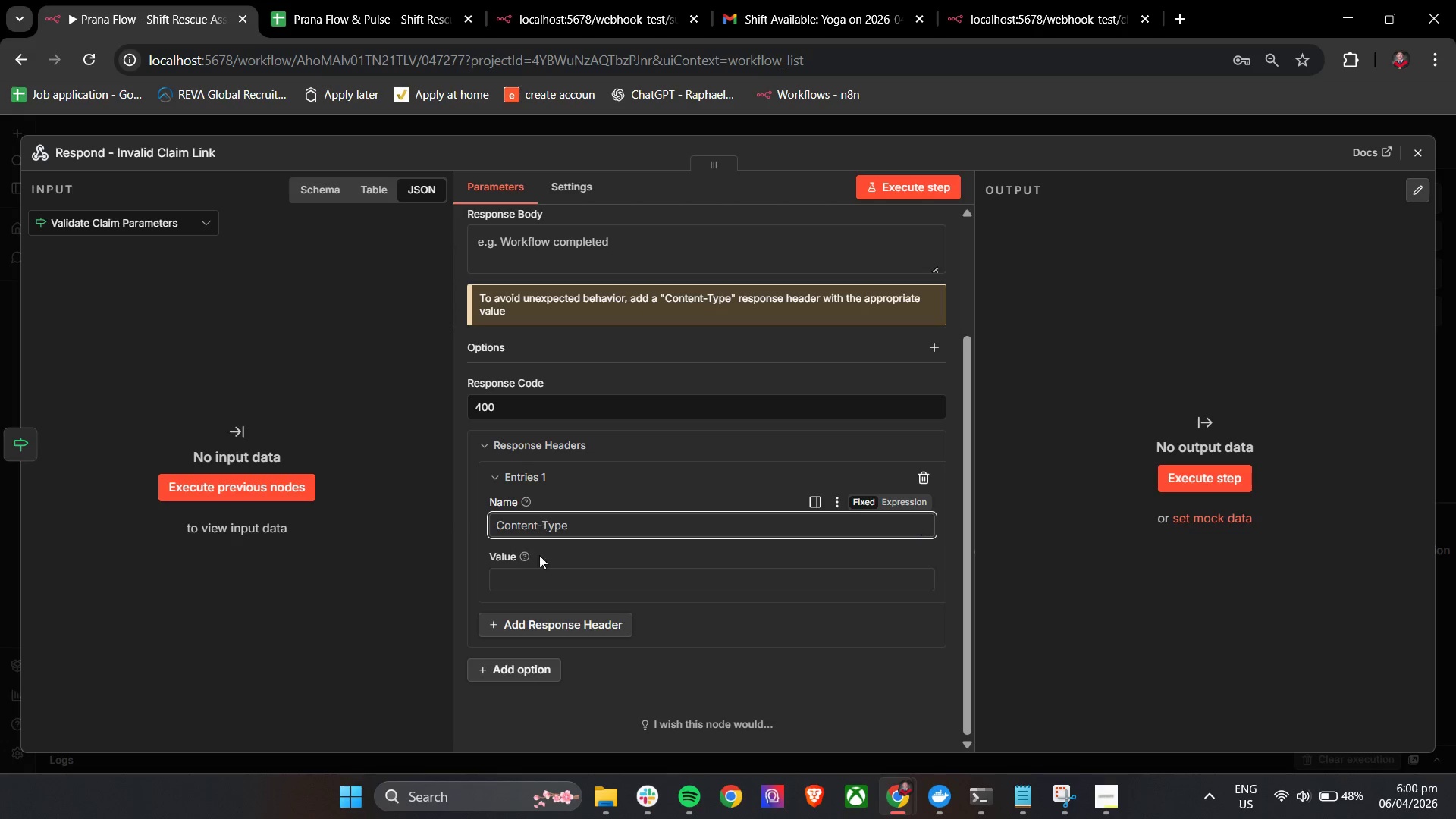 
left_click([539, 576])
 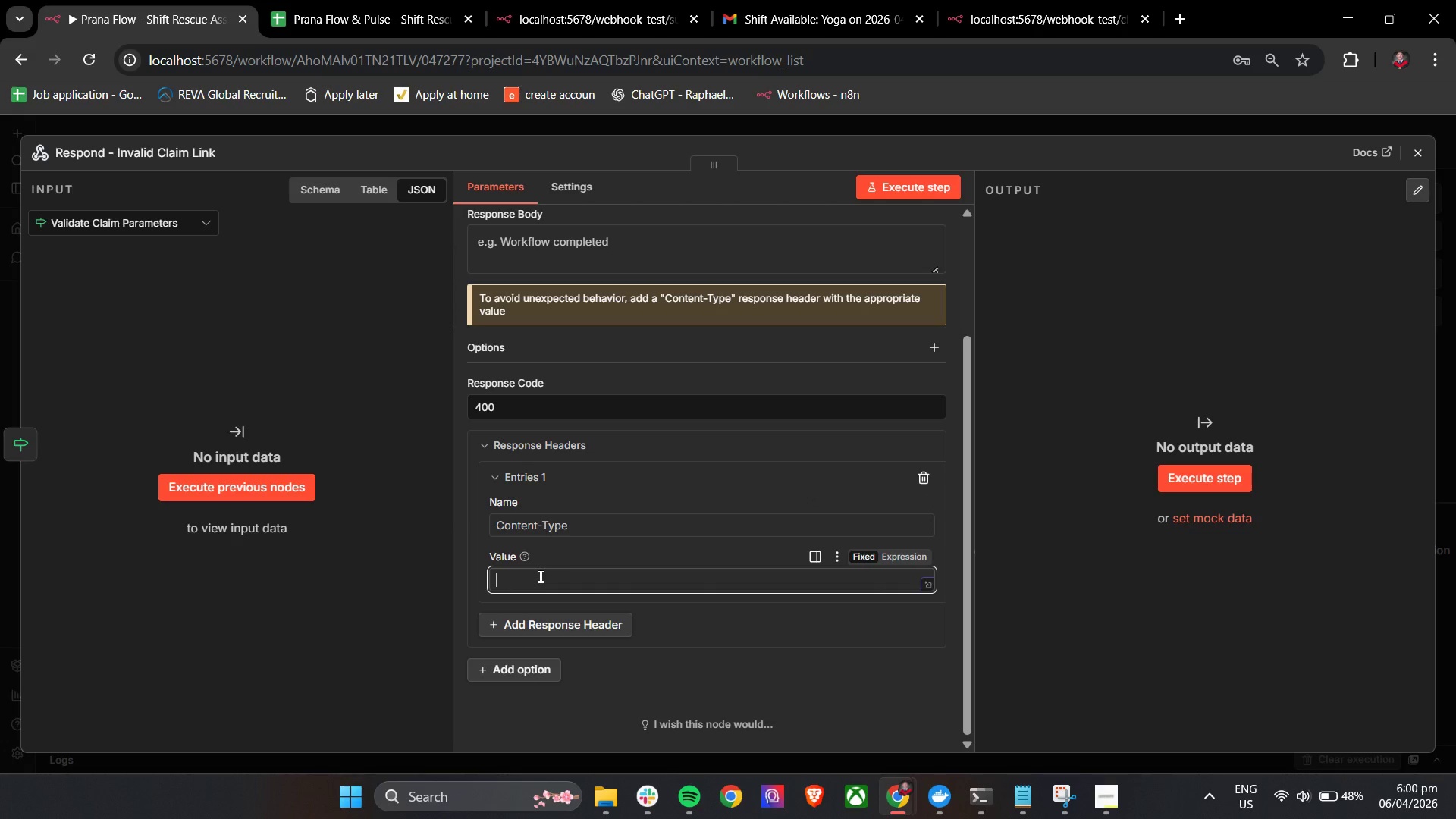 
type(text/html)
 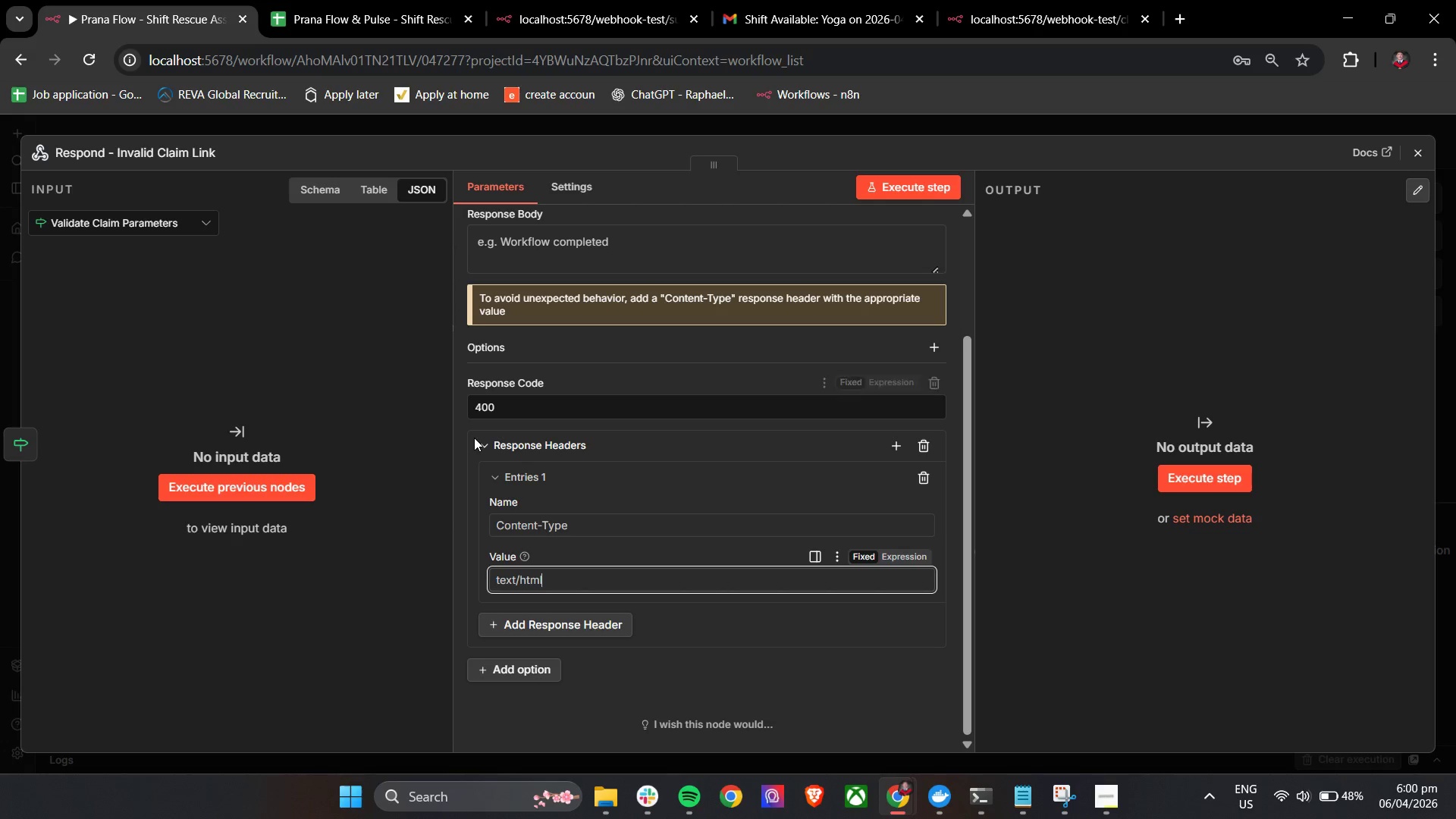 
left_click([463, 431])
 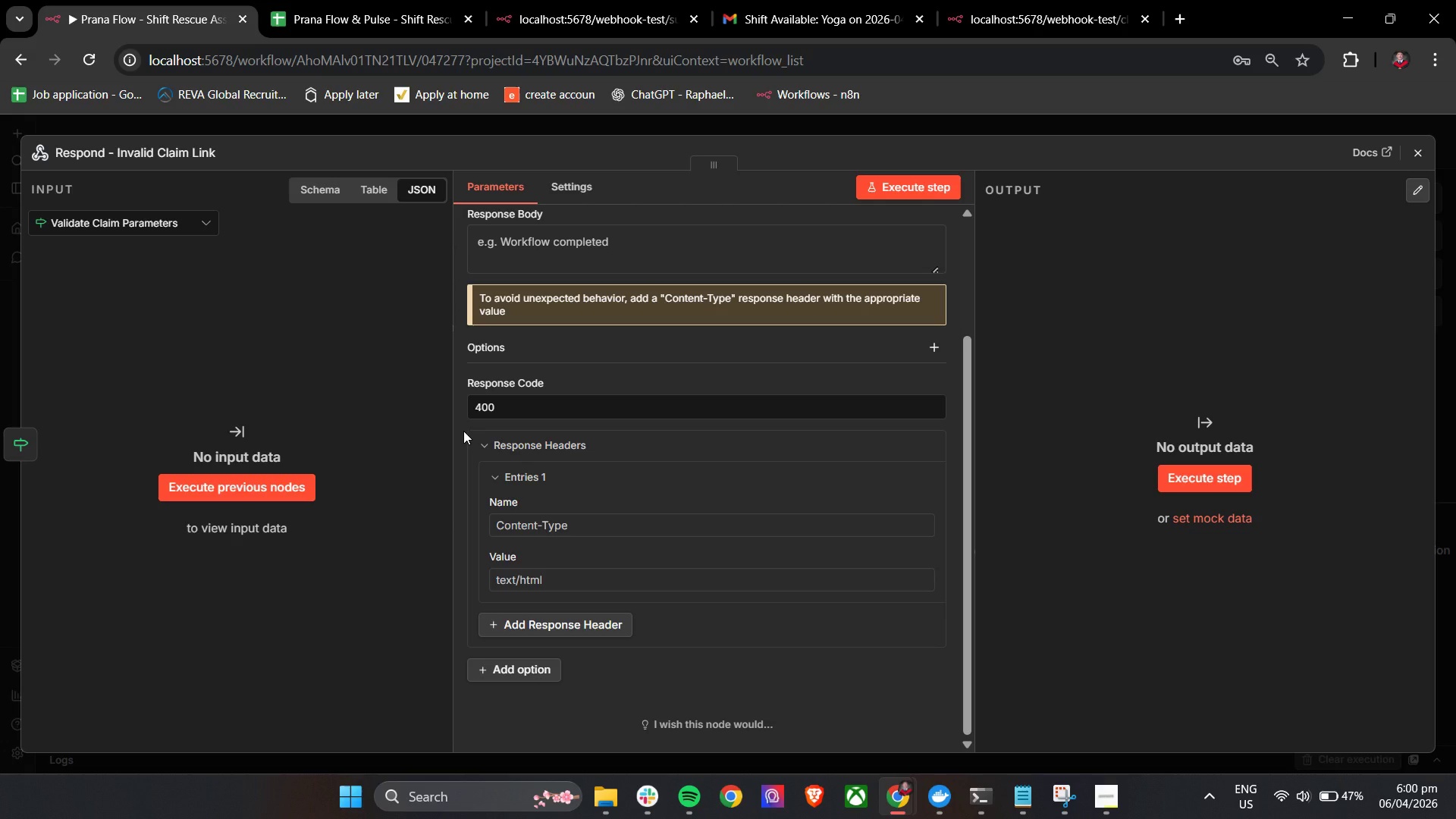 
wait(8.31)
 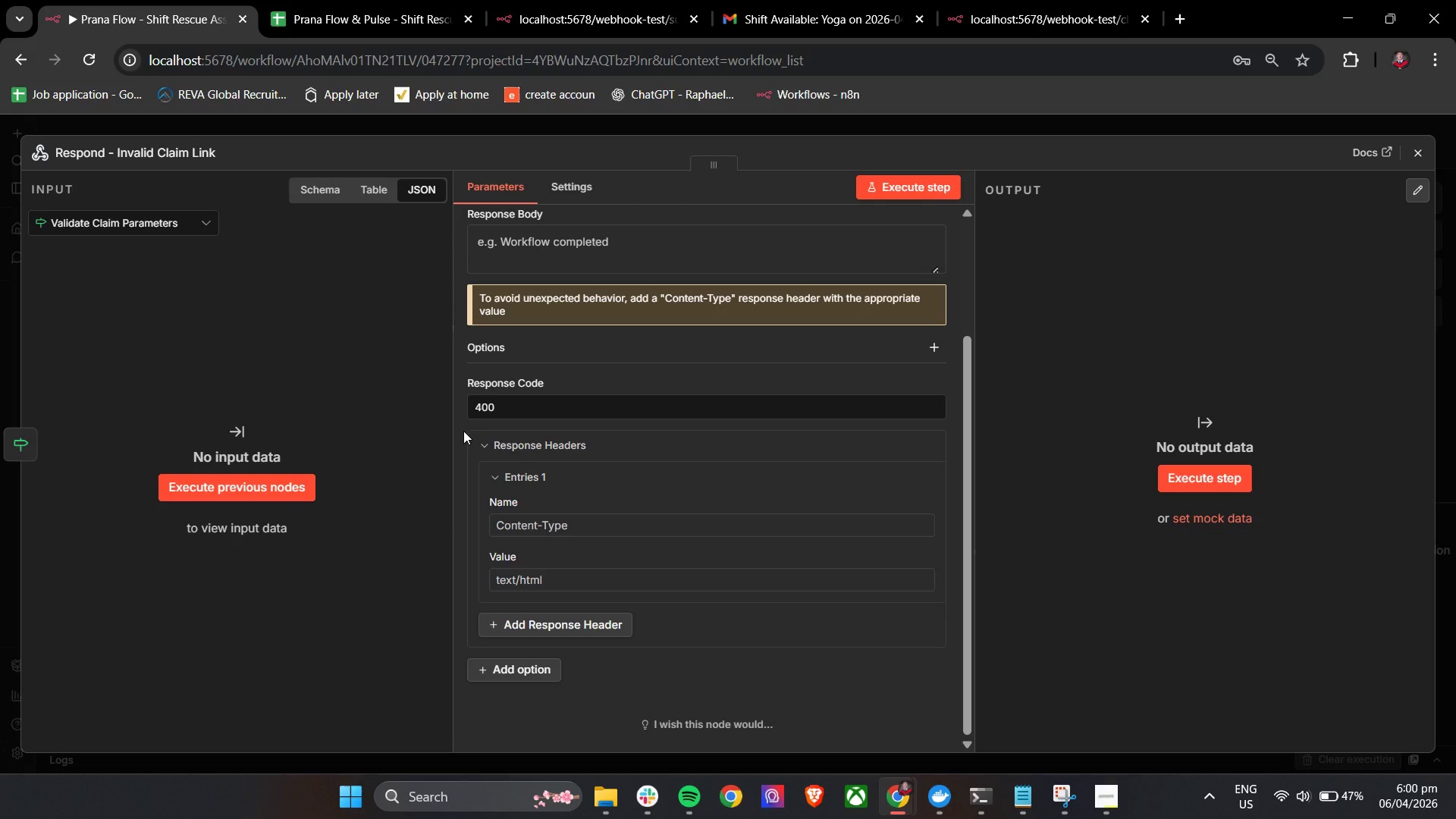 
left_click([641, 795])
 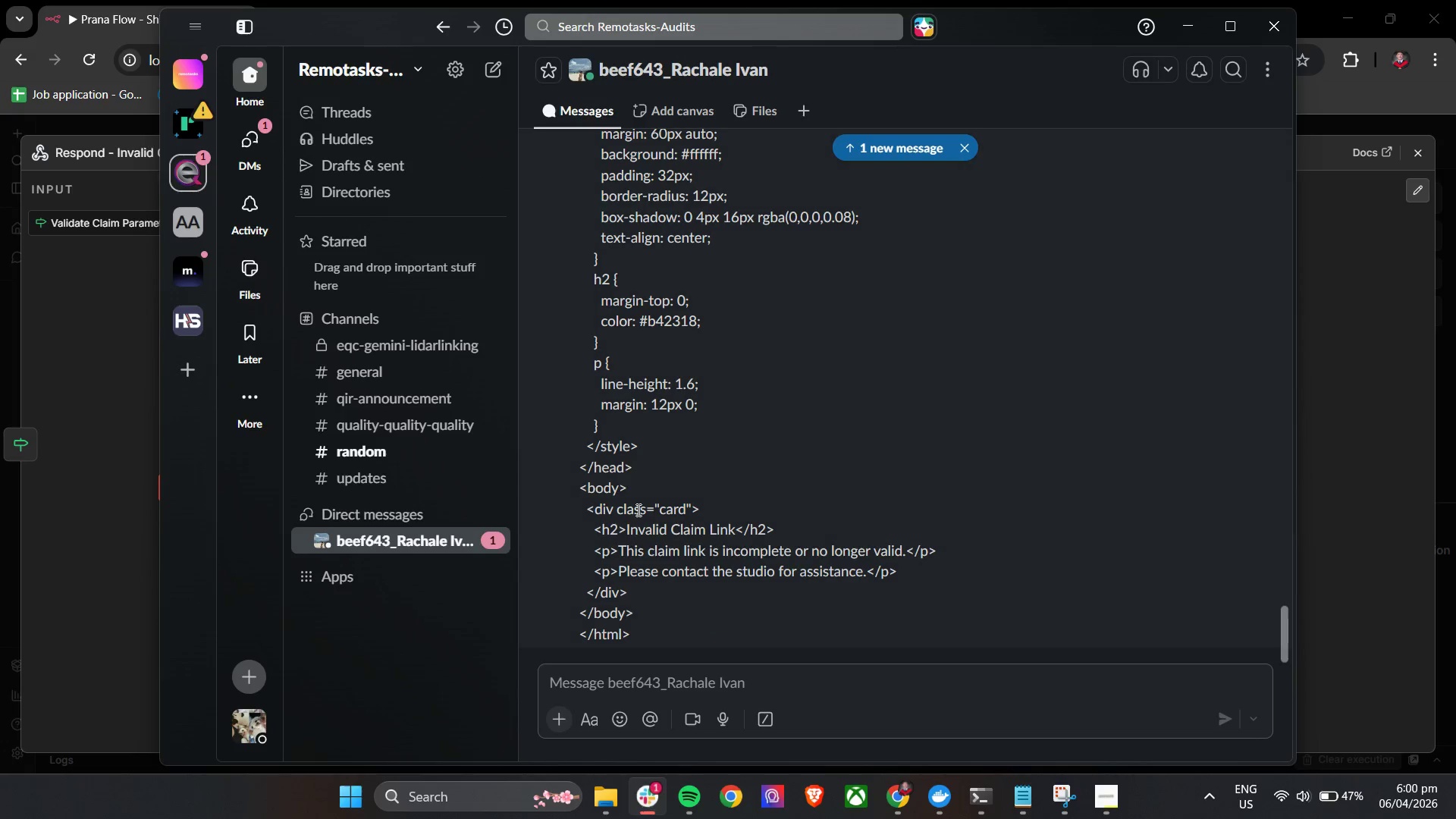 
scroll: coordinate [637, 510], scroll_direction: up, amount: 6.0
 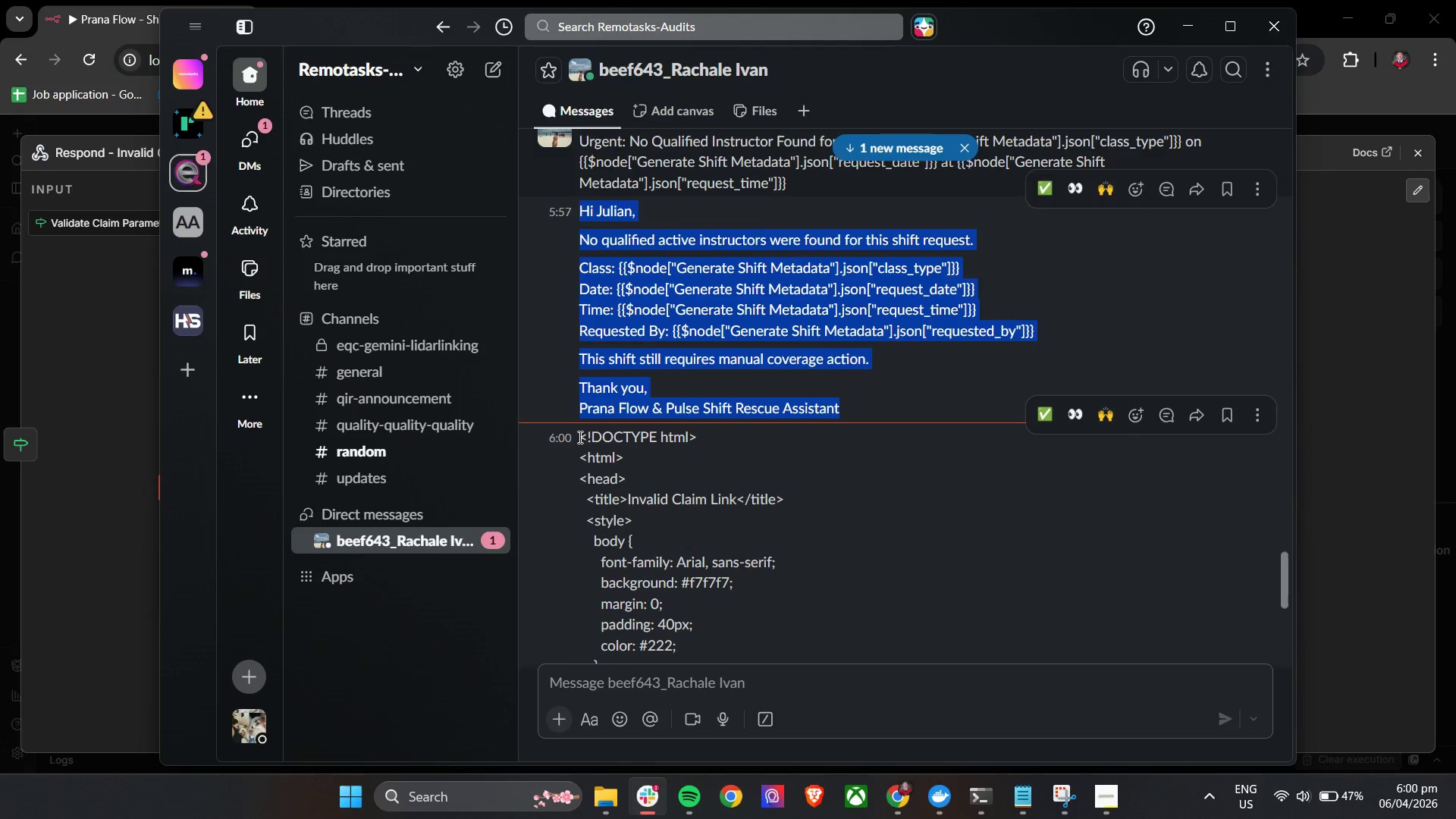 
left_click_drag(start_coordinate=[579, 437], to_coordinate=[761, 632])
 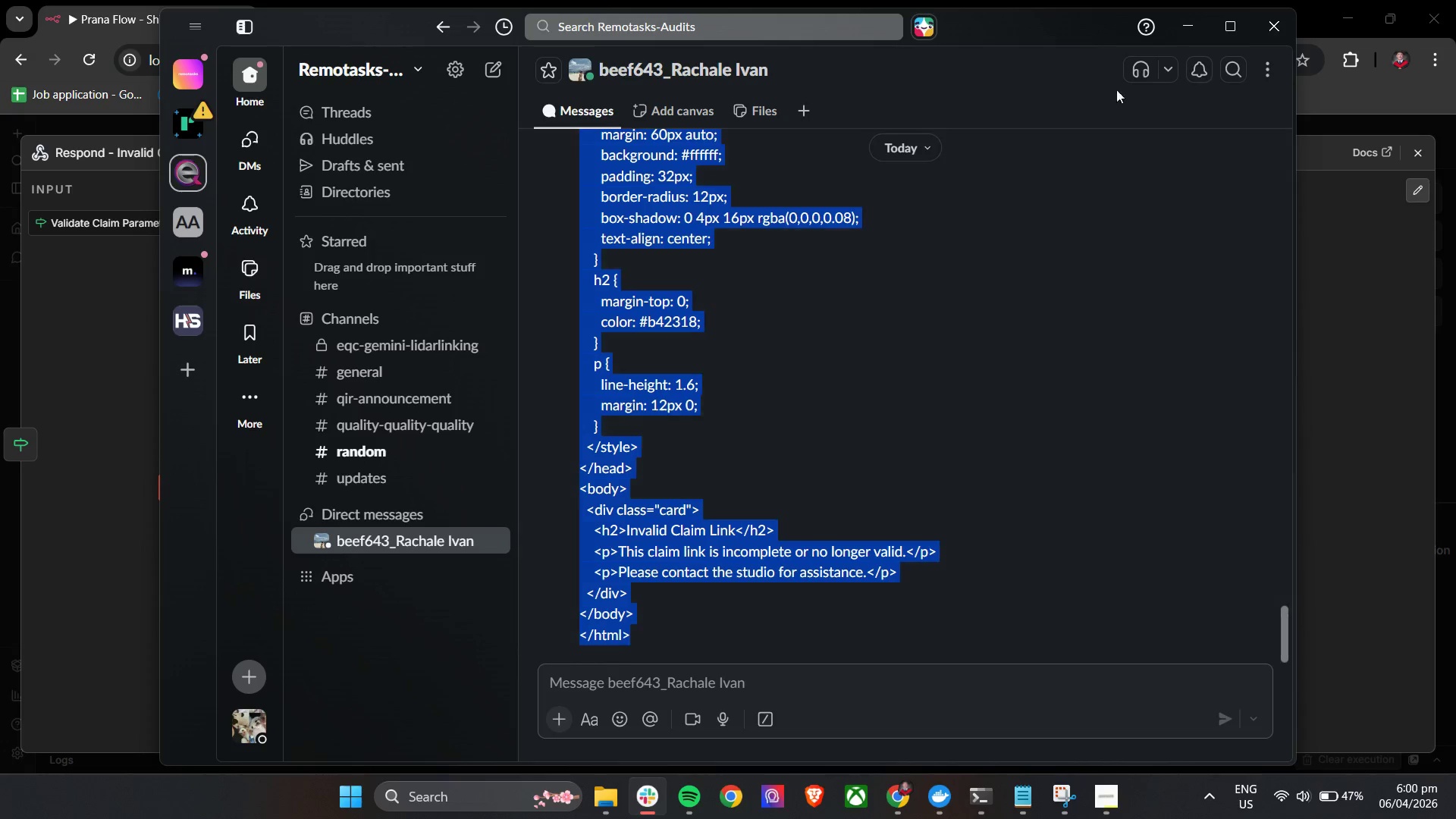 
scroll: coordinate [780, 593], scroll_direction: down, amount: 14.0
 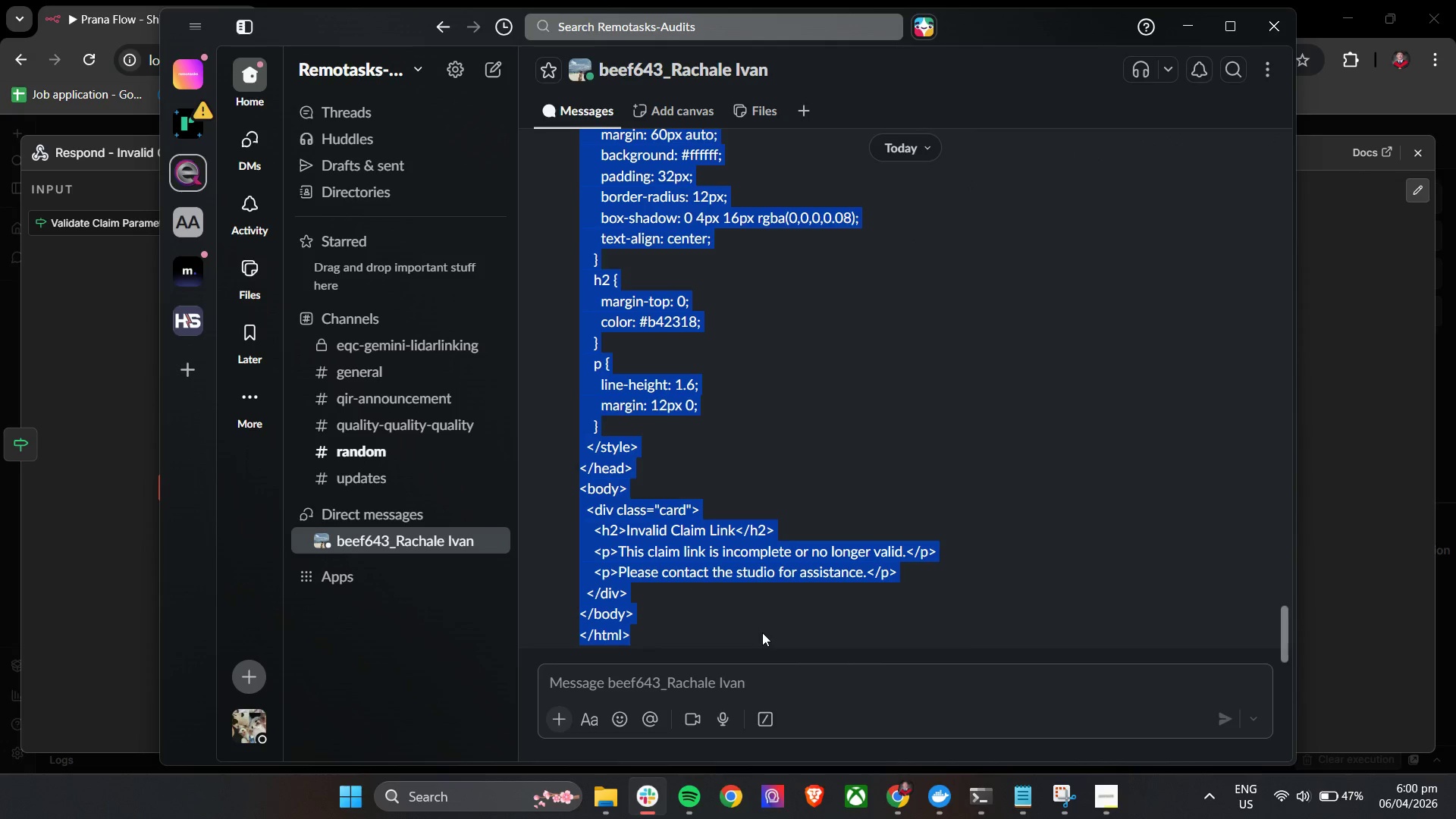 
key(Control+C)
 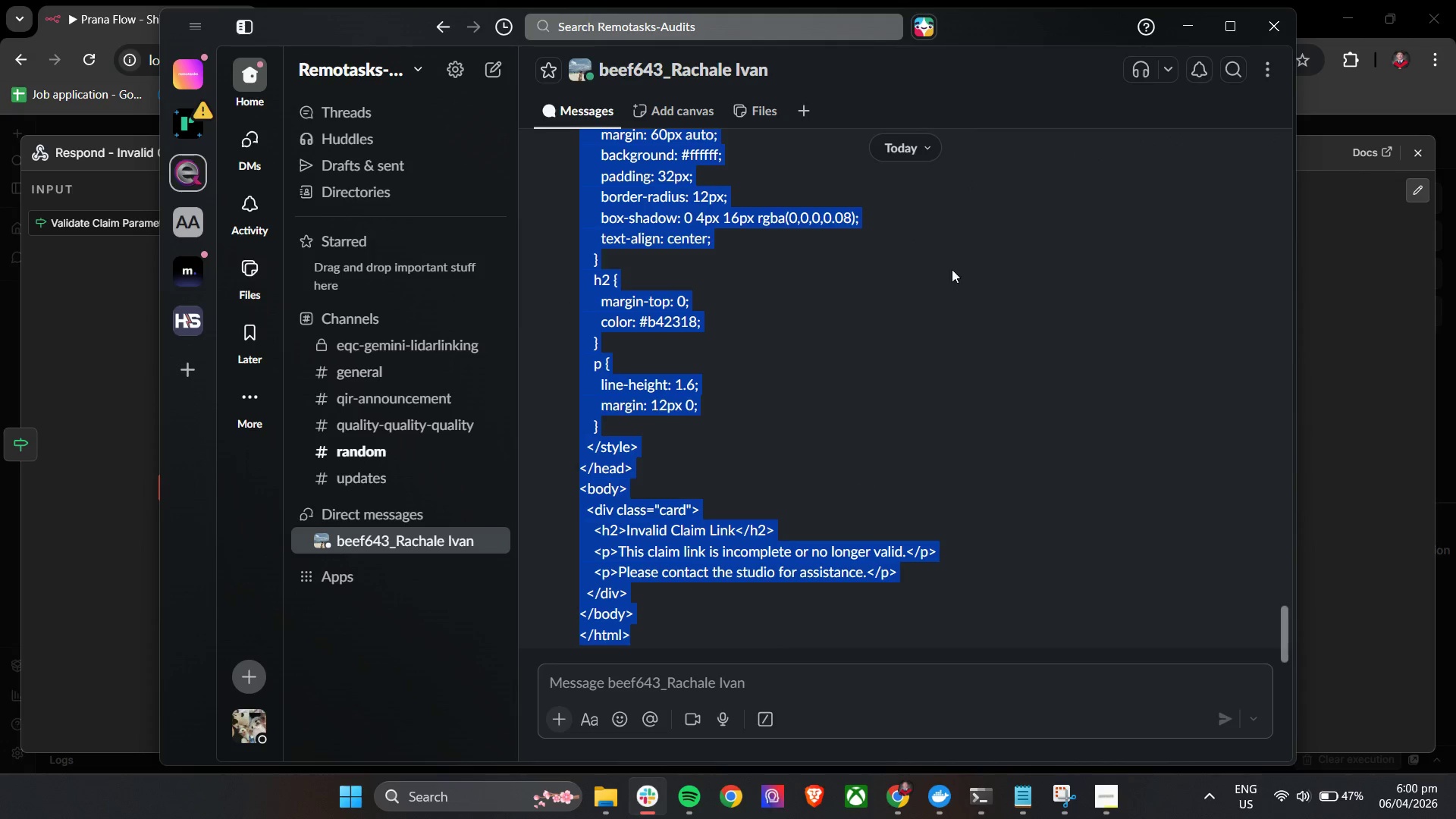 
key(Control+C)
 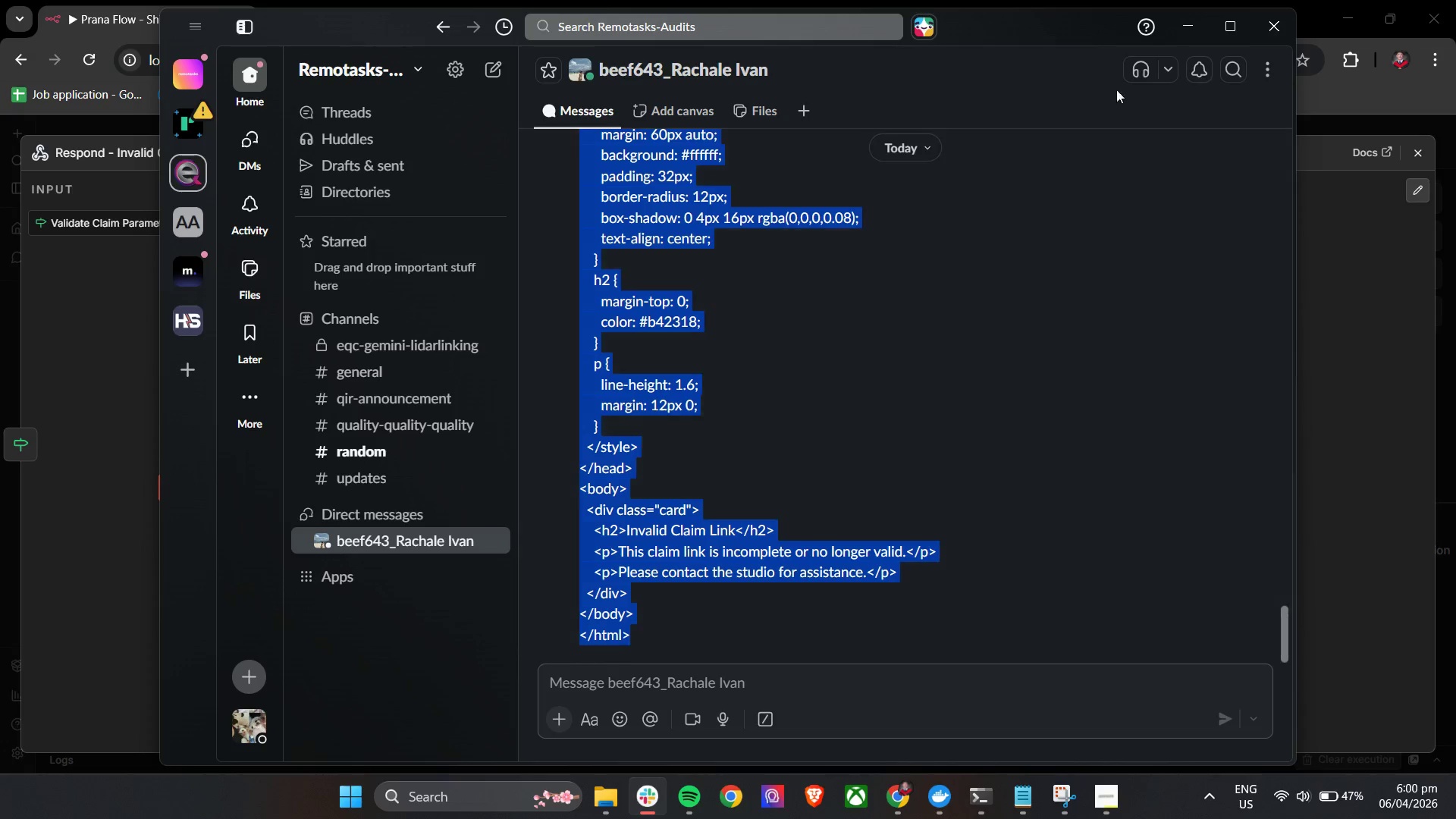 
key(Control+C)
 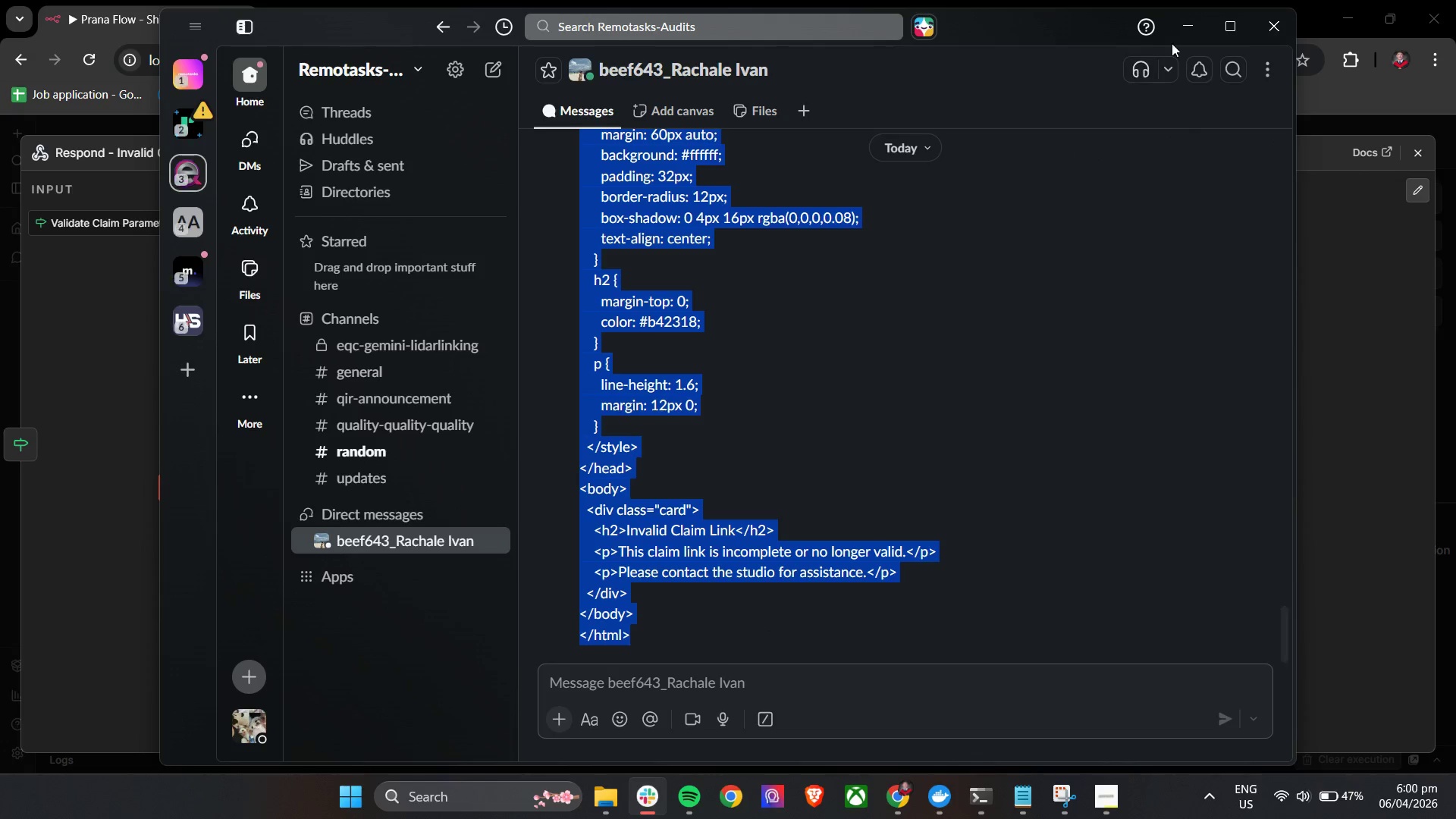 
key(Control+C)
 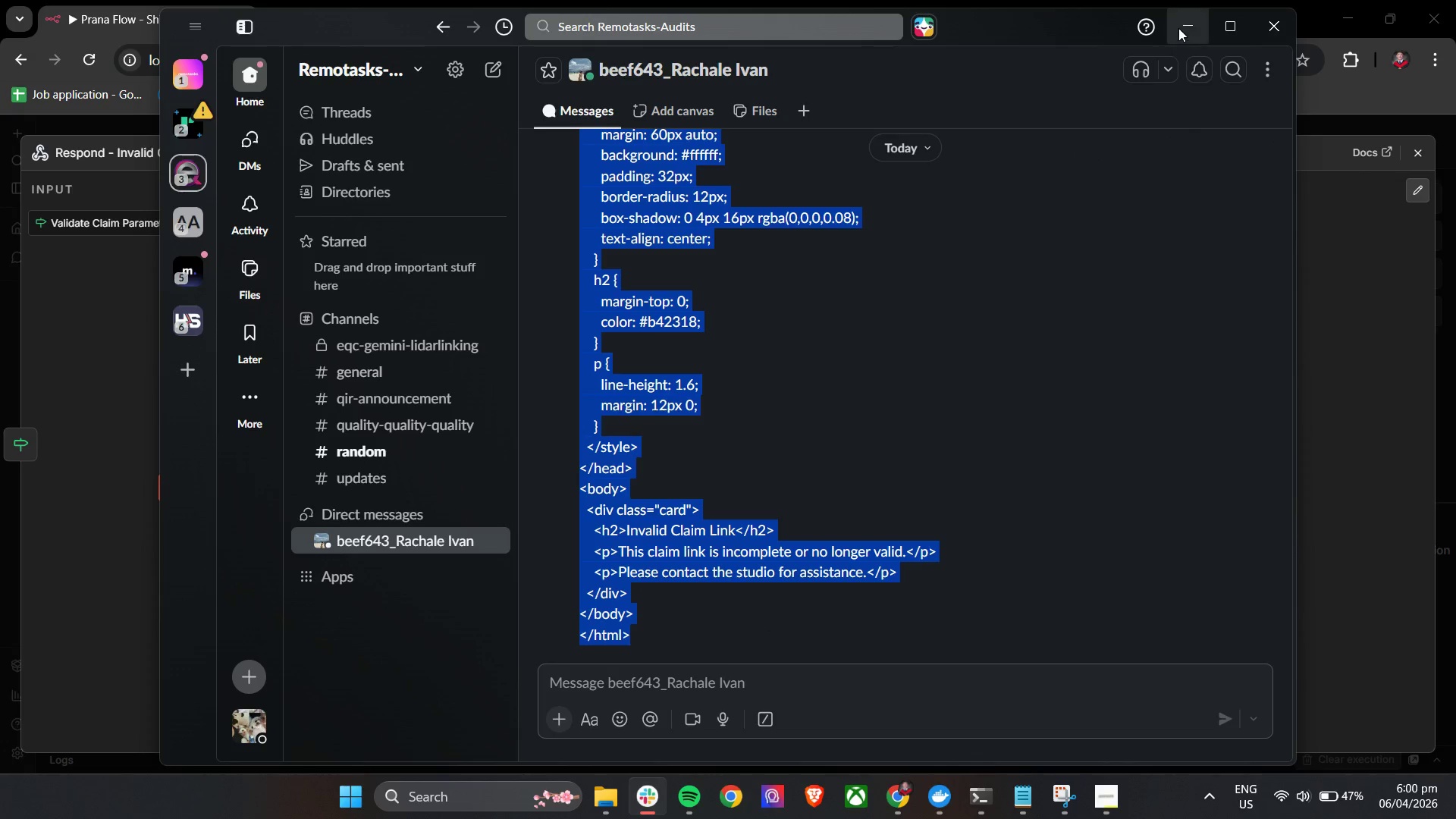 
left_click([1178, 28])
 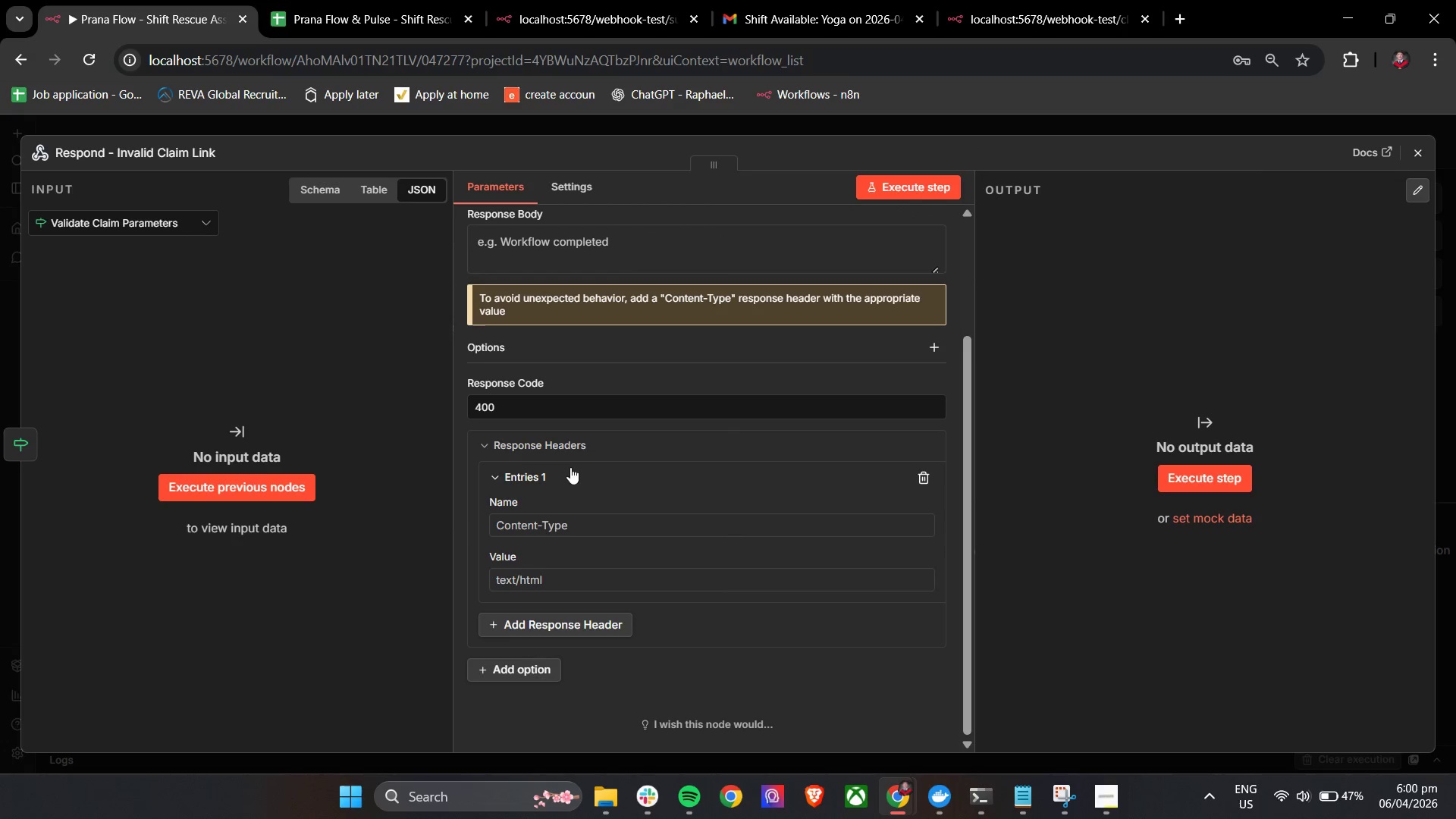 
left_click([560, 401])
 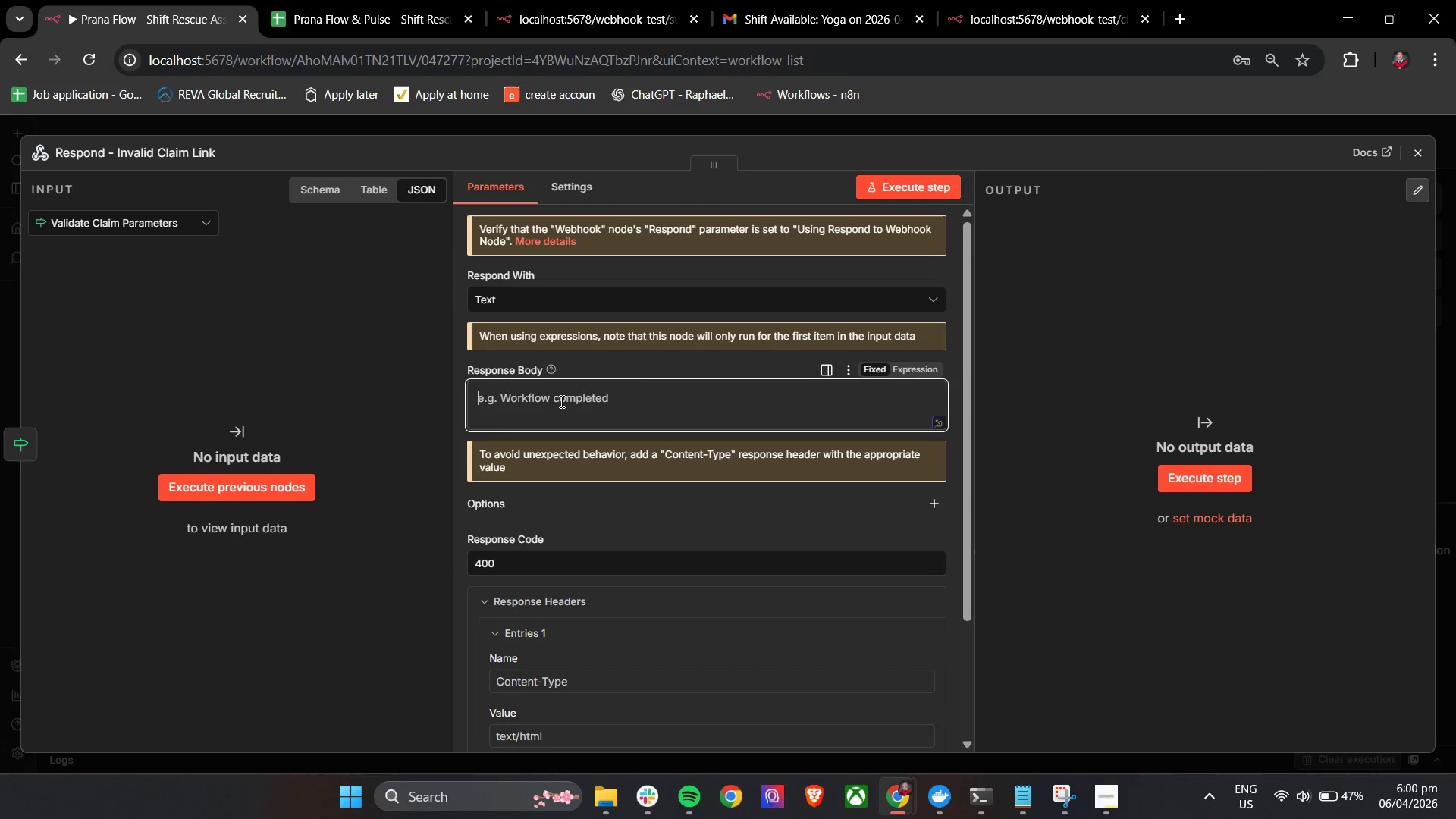 
scroll: coordinate [571, 367], scroll_direction: up, amount: 3.0
 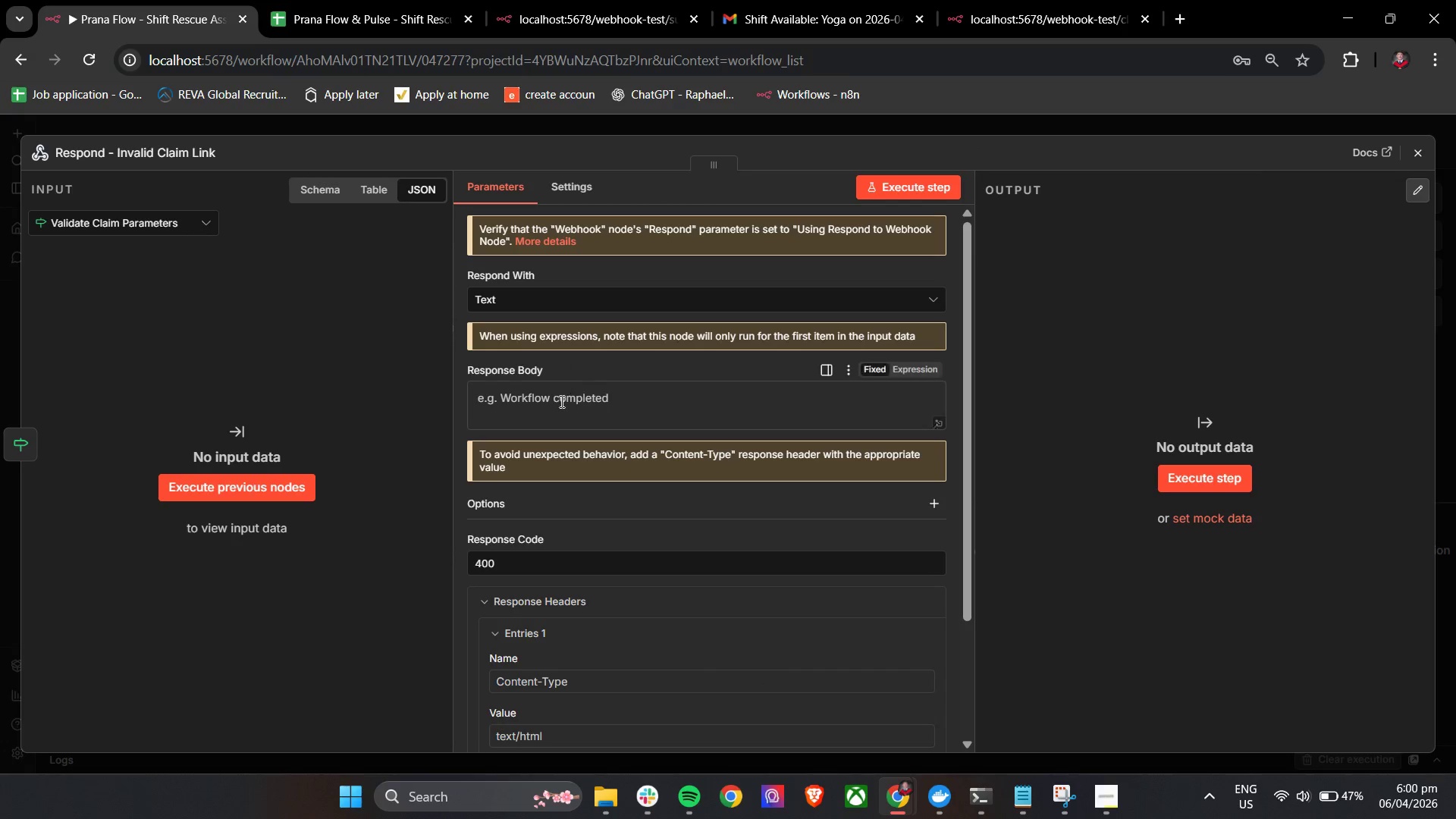 
key(Control+V)
 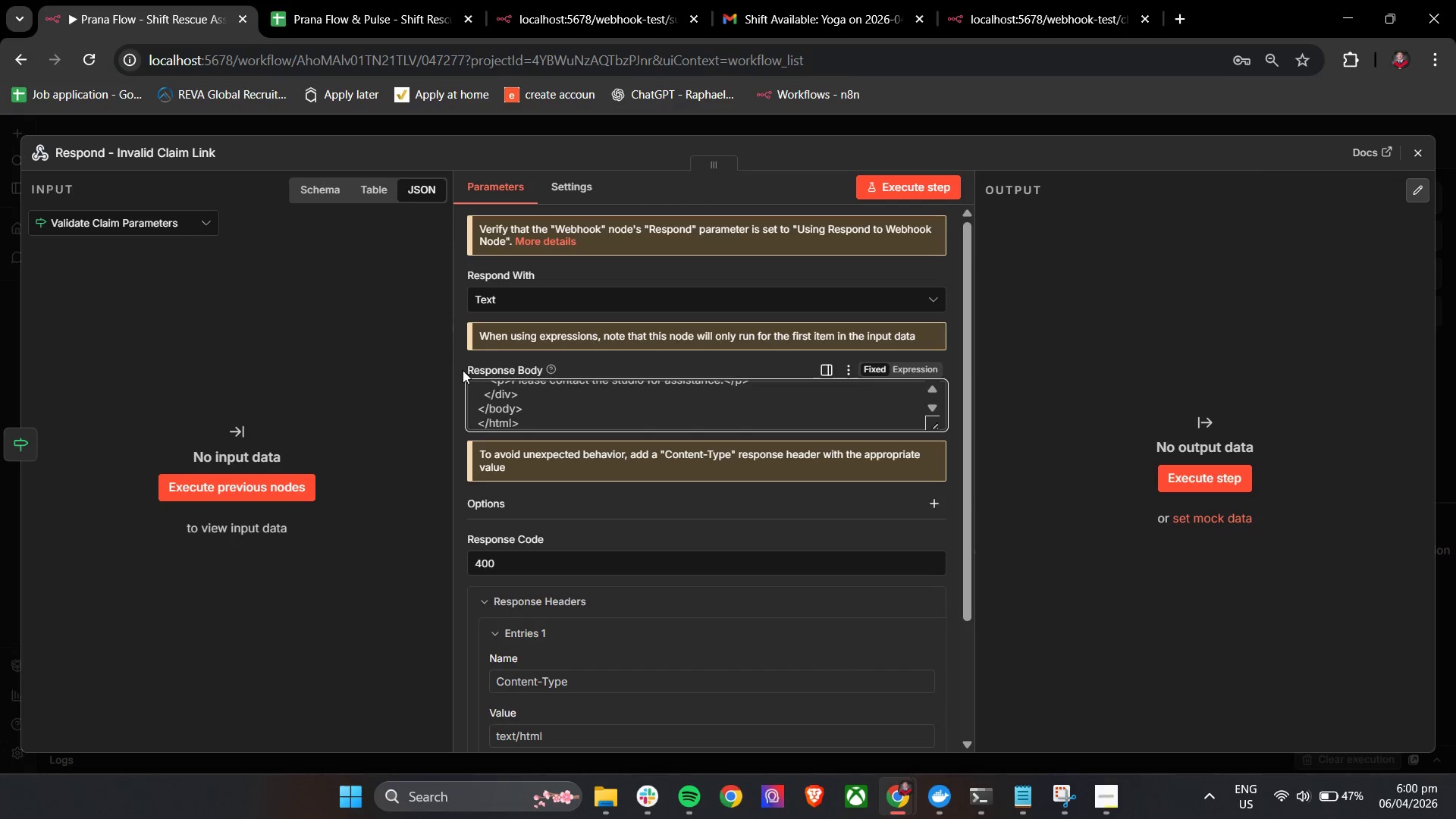 
left_click([463, 366])
 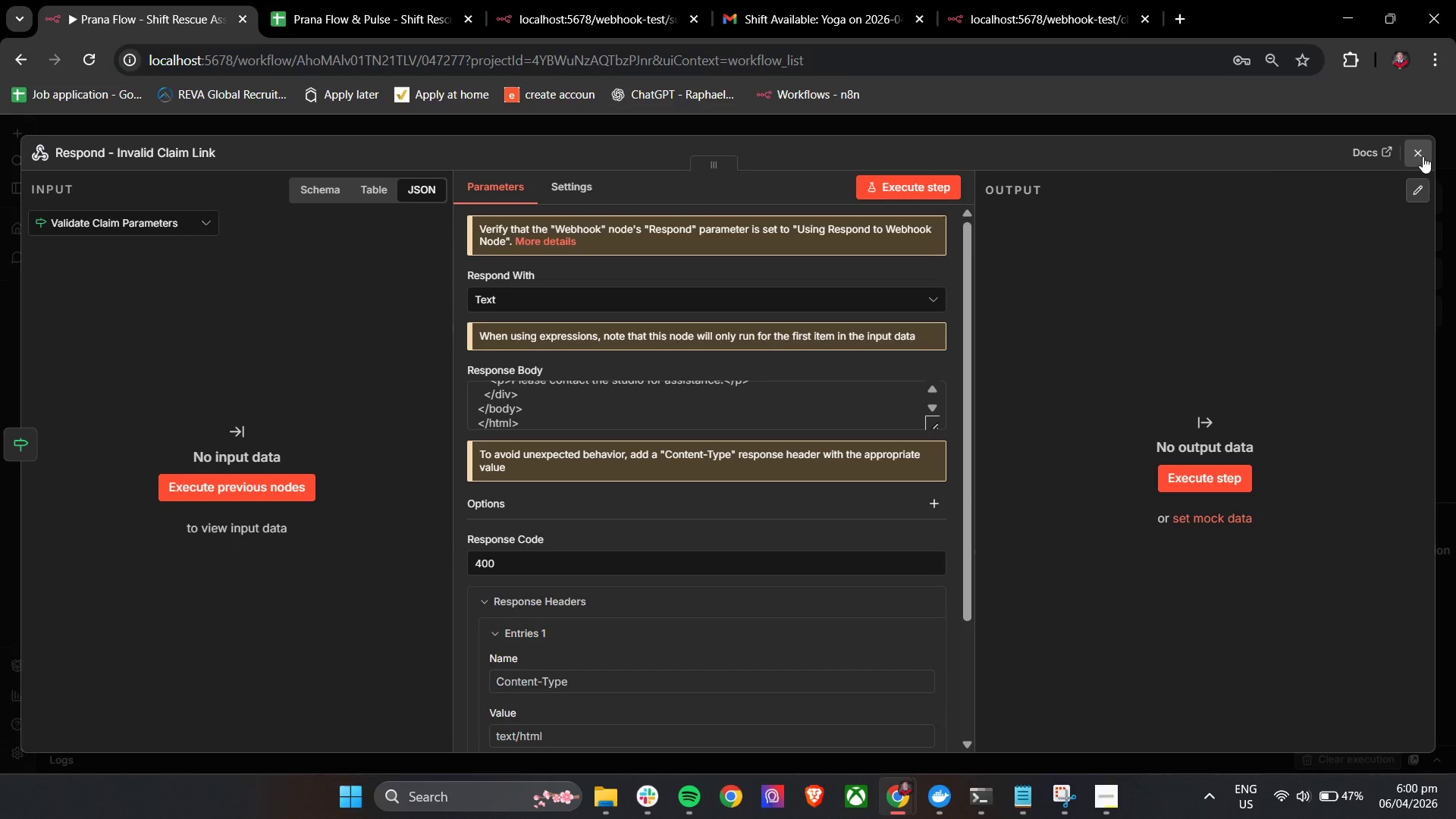 
hold_key(key=ControlLeft, duration=0.77)
 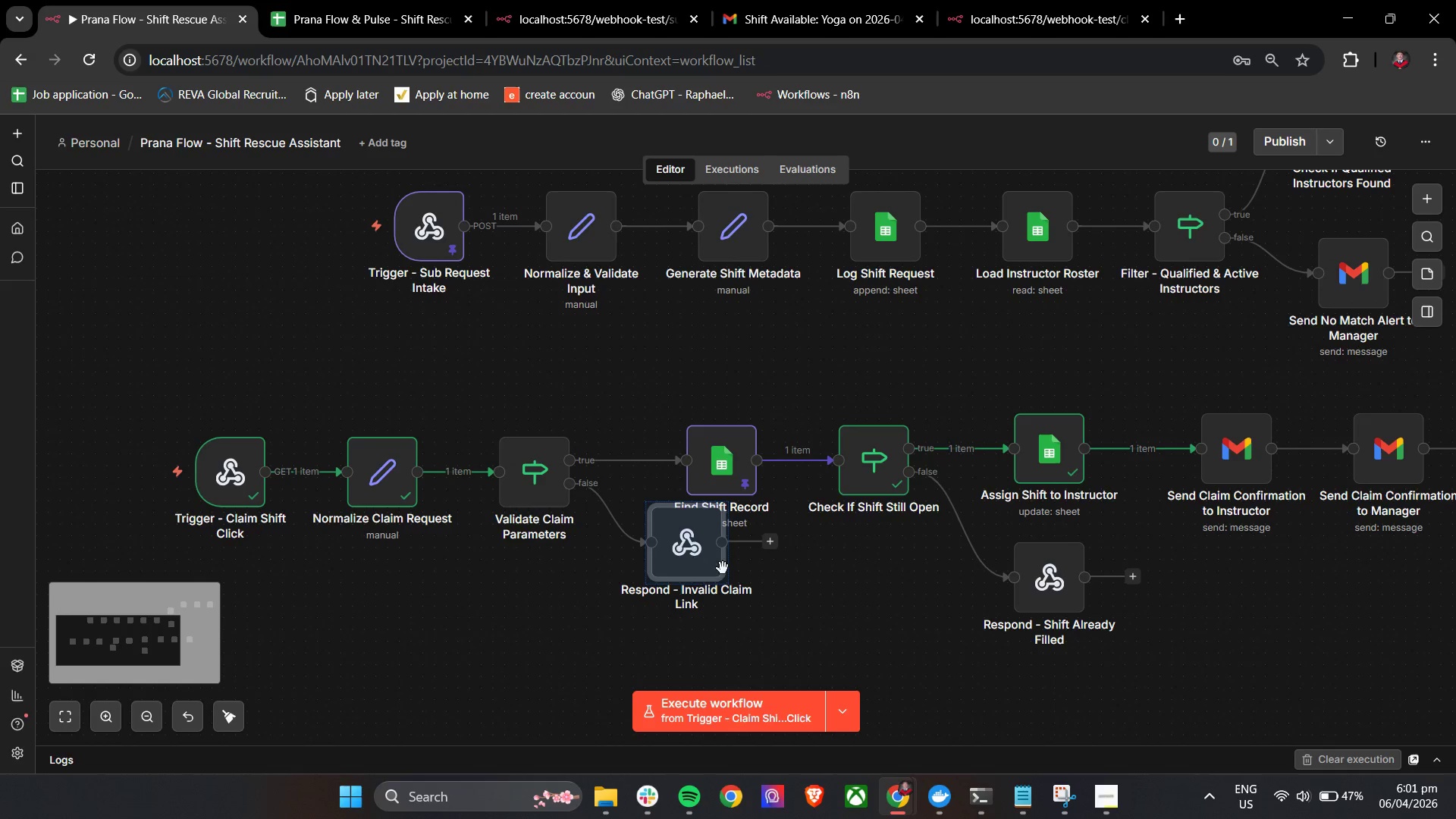 
hold_key(key=ControlLeft, duration=0.31)
 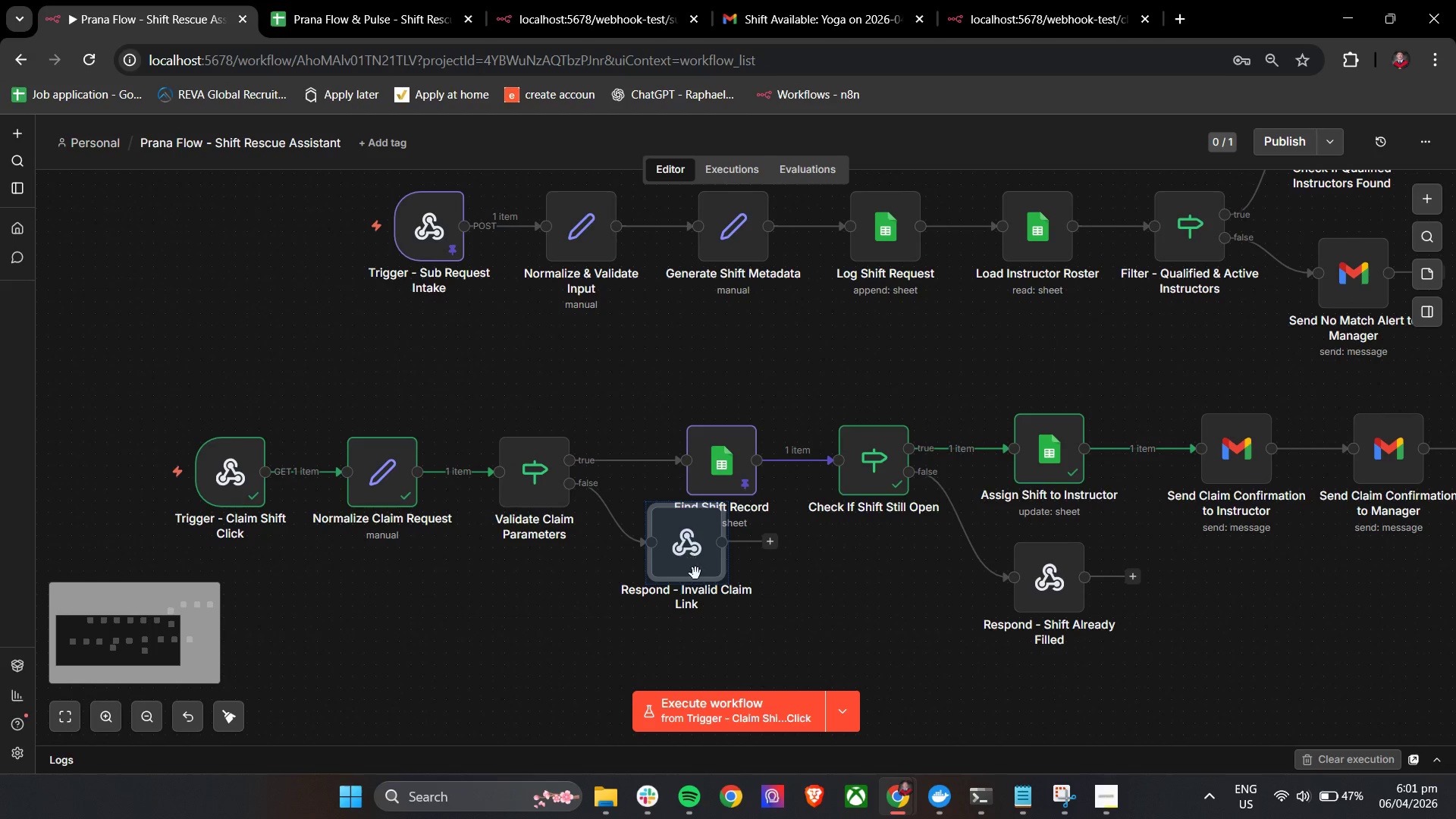 
left_click_drag(start_coordinate=[691, 561], to_coordinate=[726, 620])
 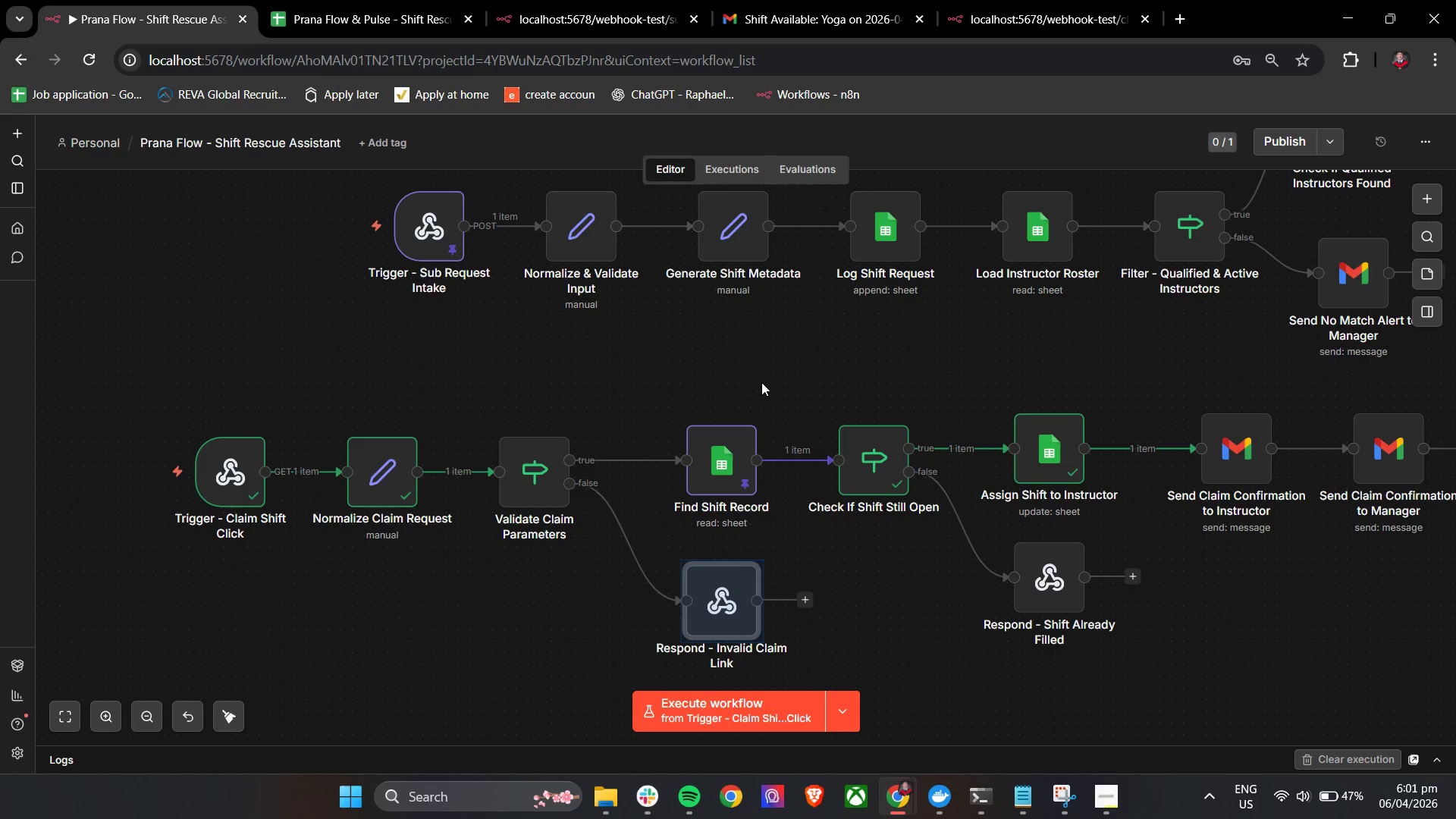 
scroll: coordinate [780, 576], scroll_direction: none, amount: 0.0
 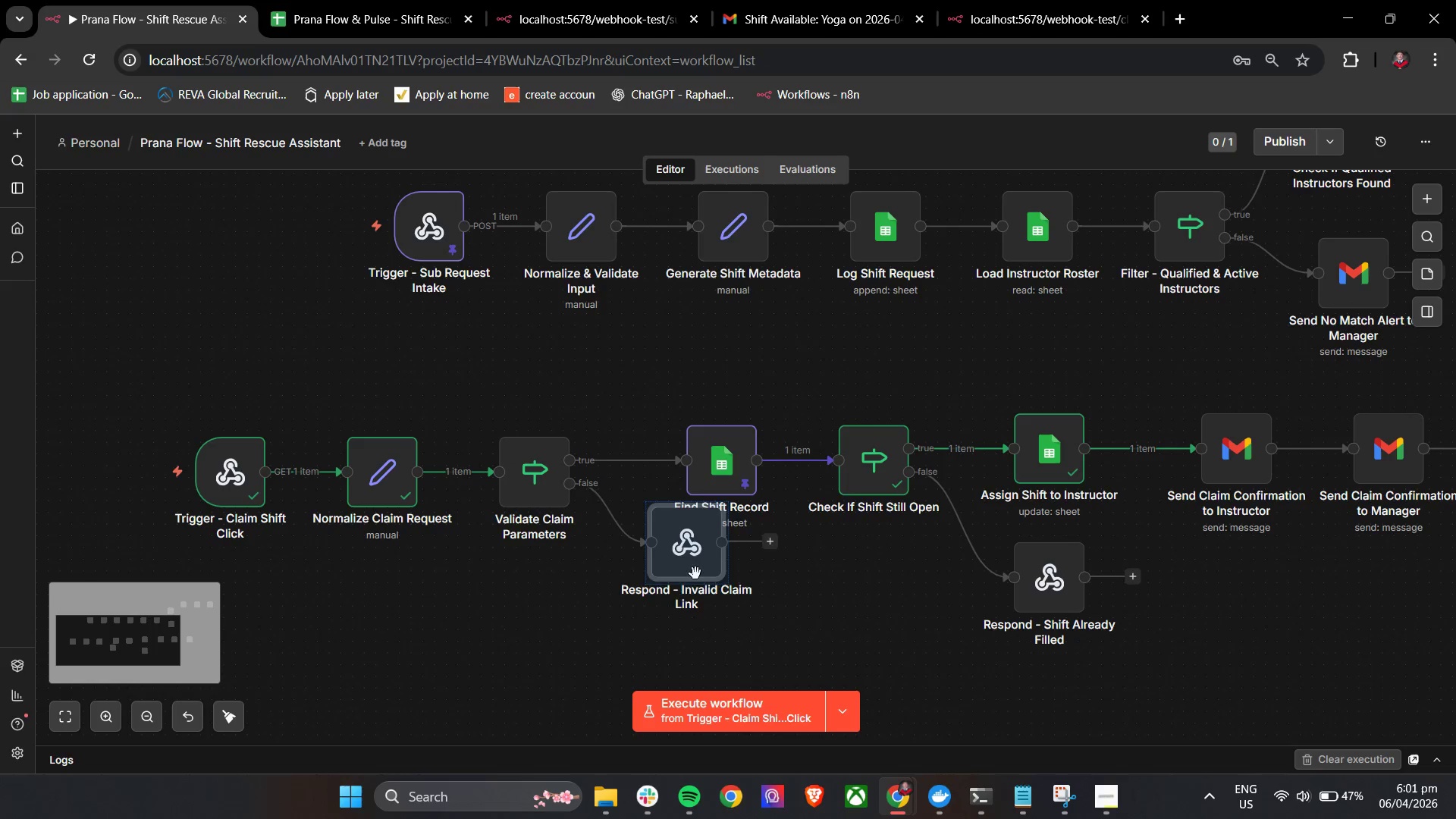 
left_click([768, 374])
 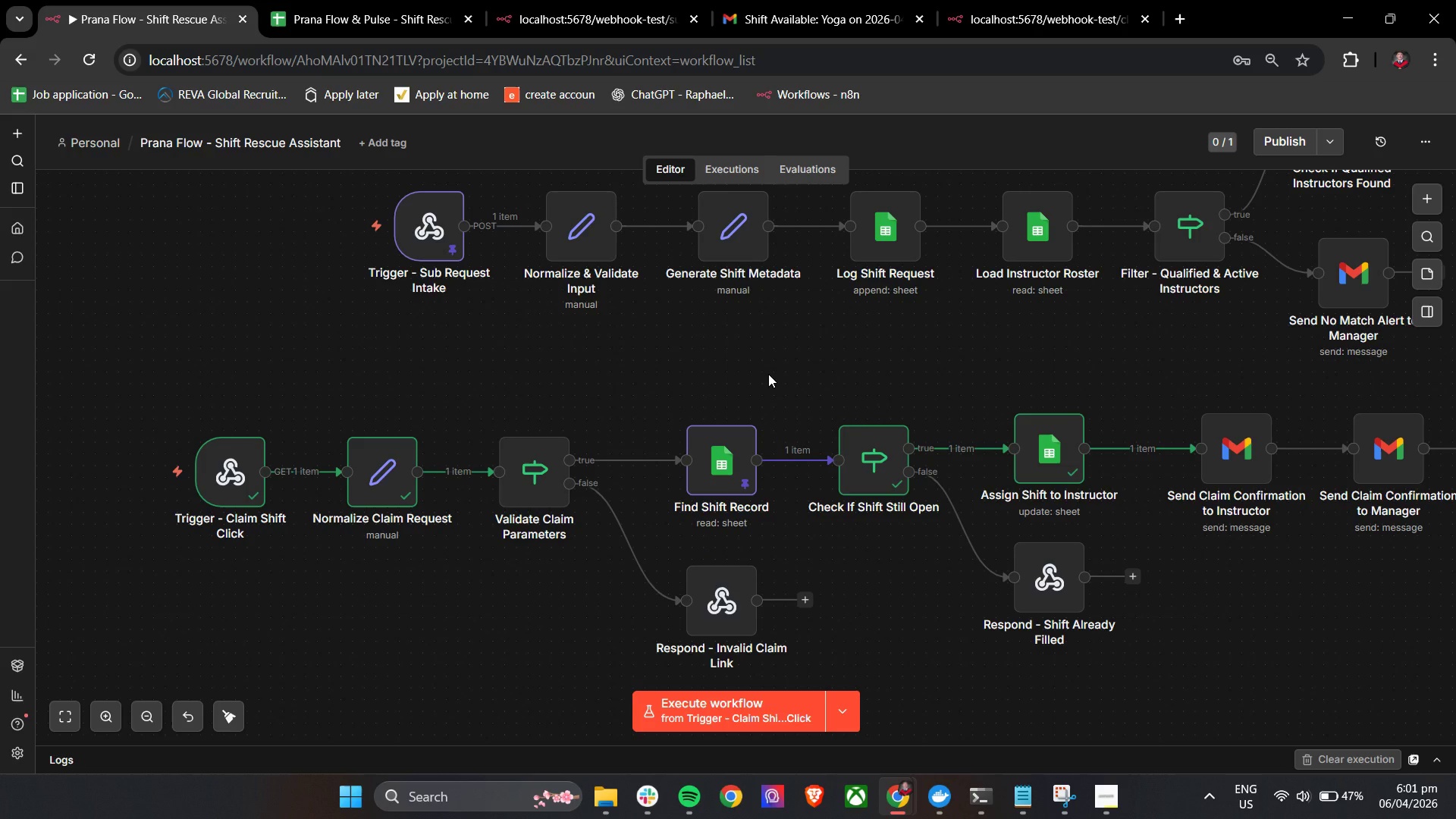 
wait(15.44)
 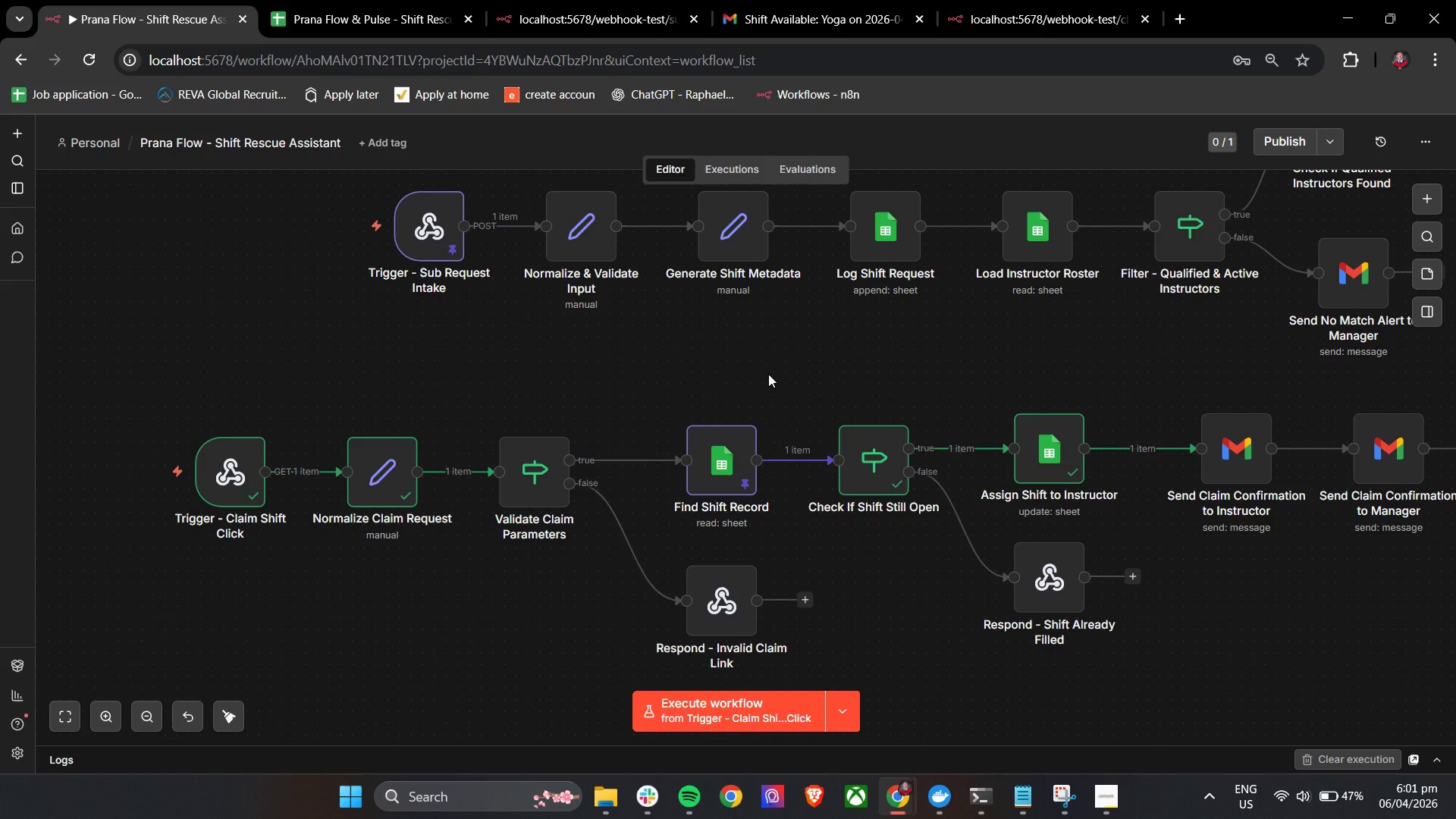 
hold_key(key=ControlLeft, duration=0.95)
left_click_drag(start_coordinate=[1244, 573], to_coordinate=[1032, 577])
 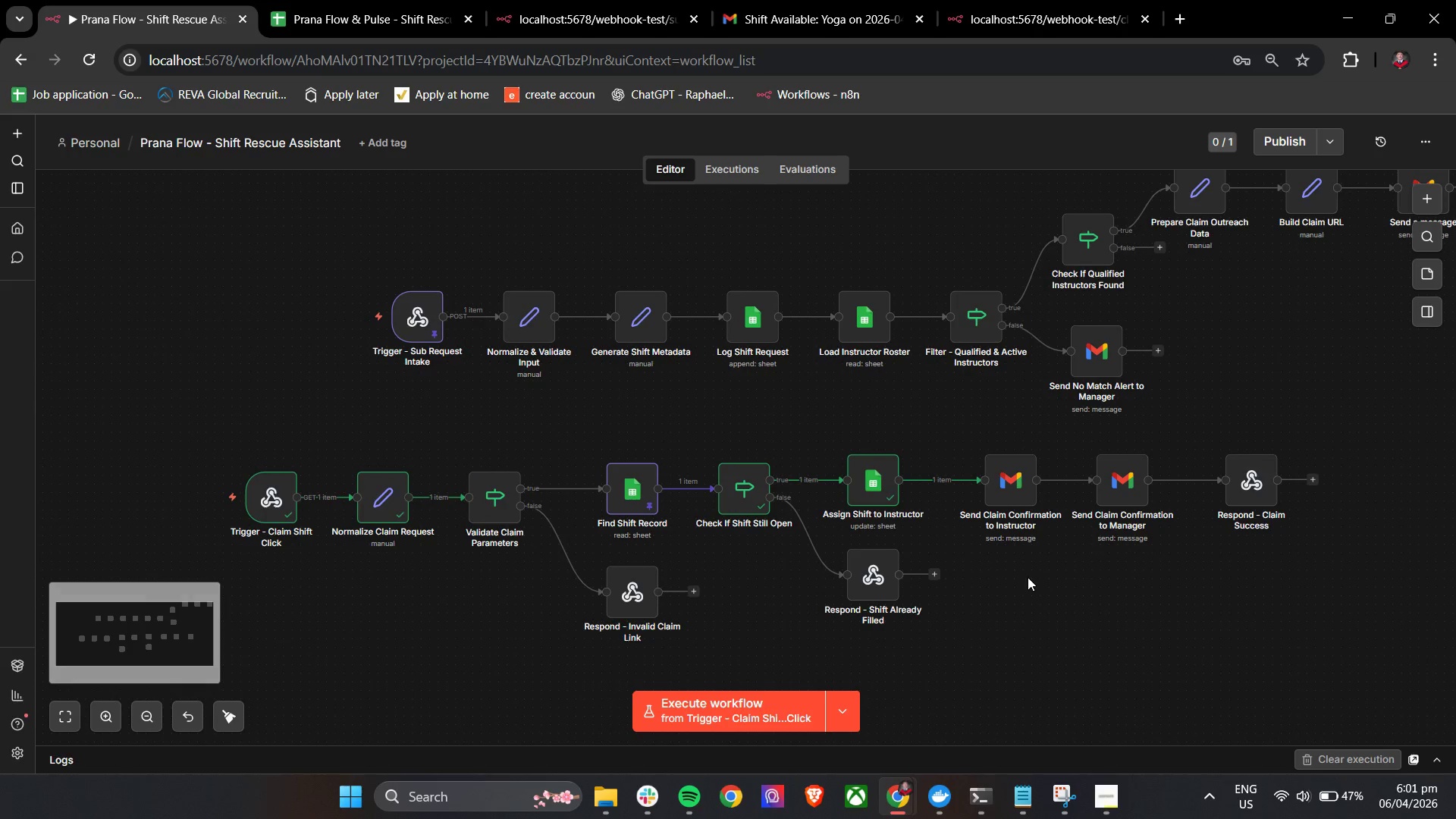 
scroll: coordinate [1186, 553], scroll_direction: down, amount: 2.0
 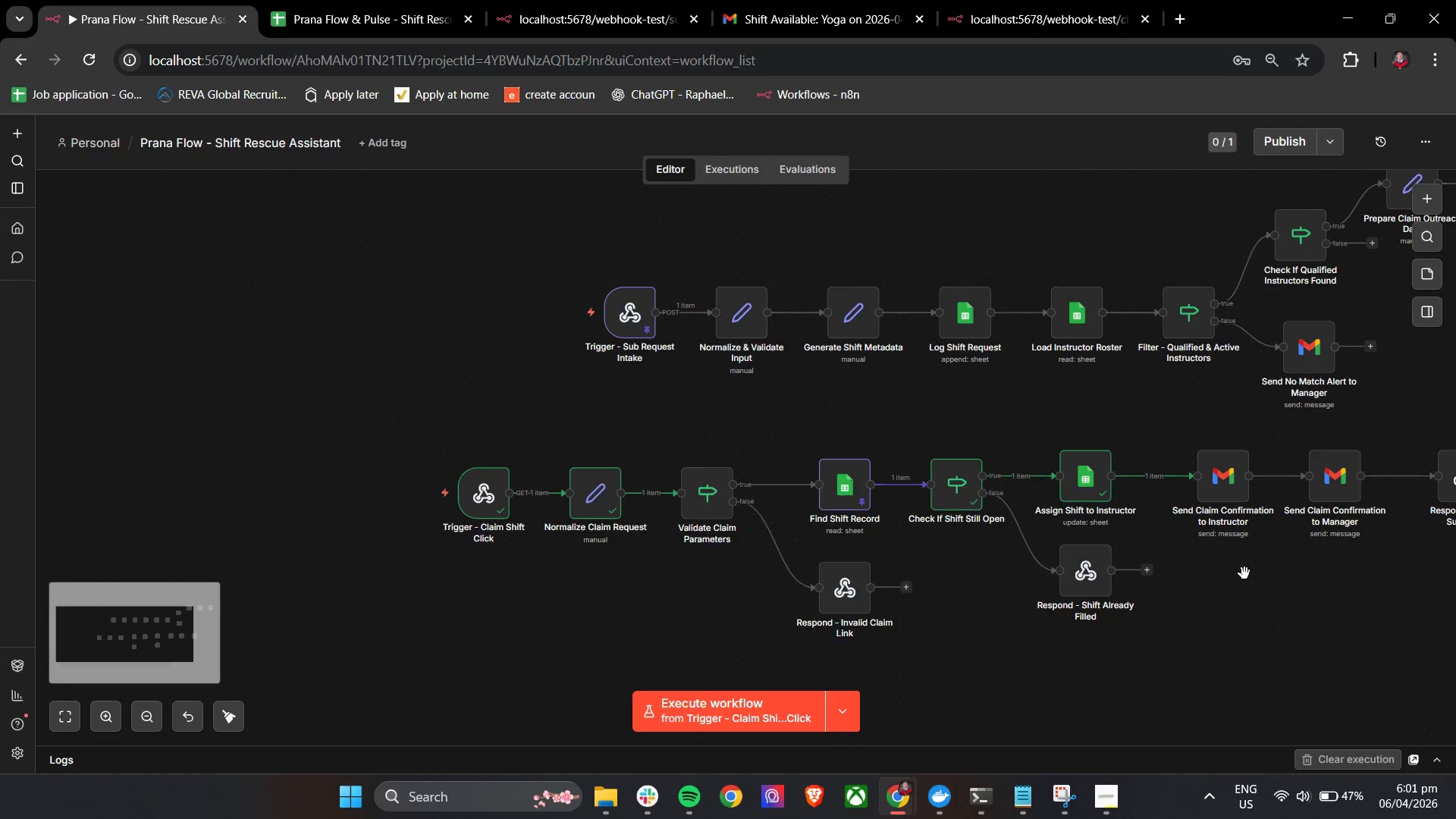 
hold_key(key=ControlLeft, duration=0.72)
left_click_drag(start_coordinate=[1097, 579], to_coordinate=[949, 578])
 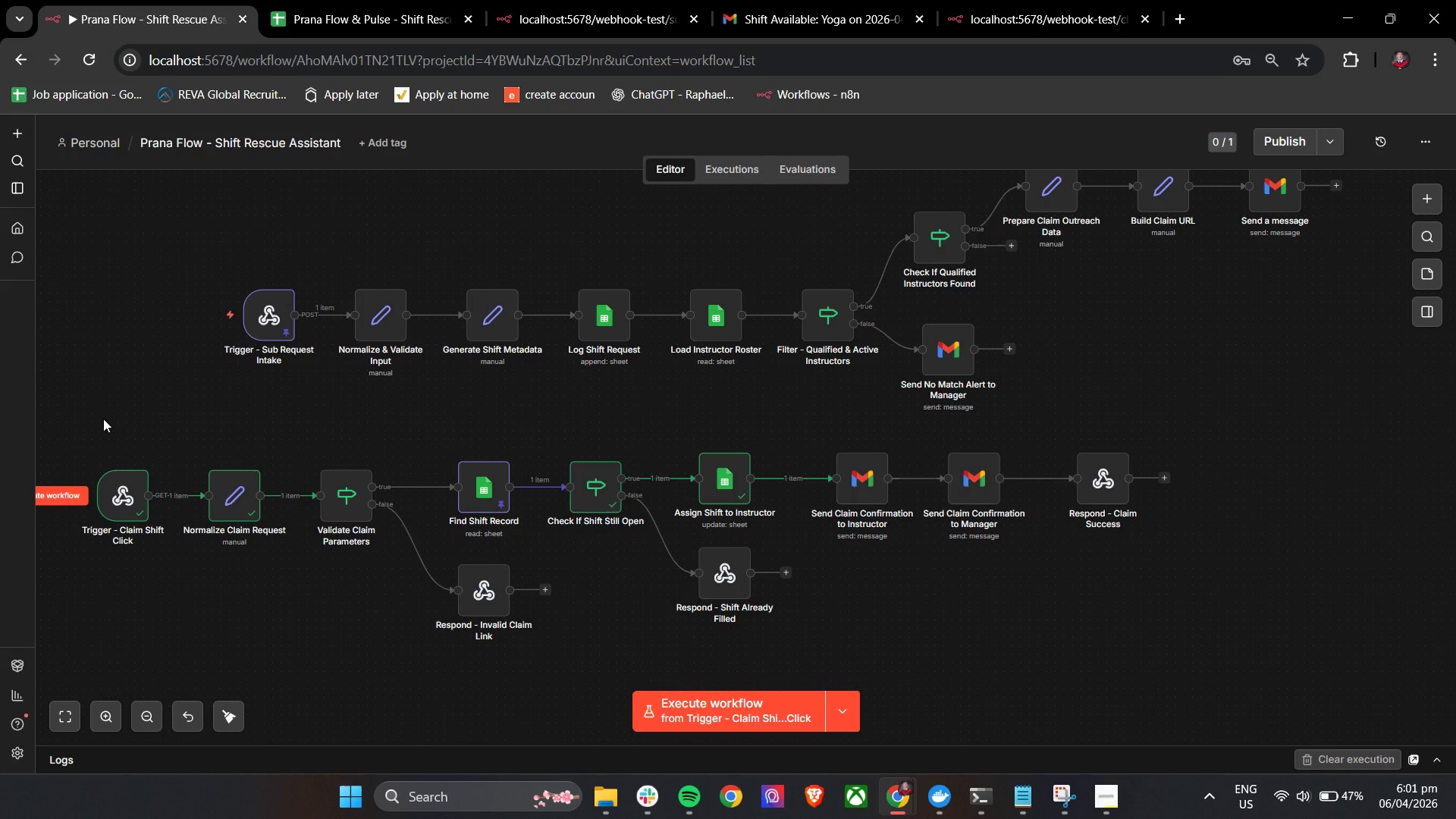 
left_click_drag(start_coordinate=[90, 428], to_coordinate=[1293, 681])
 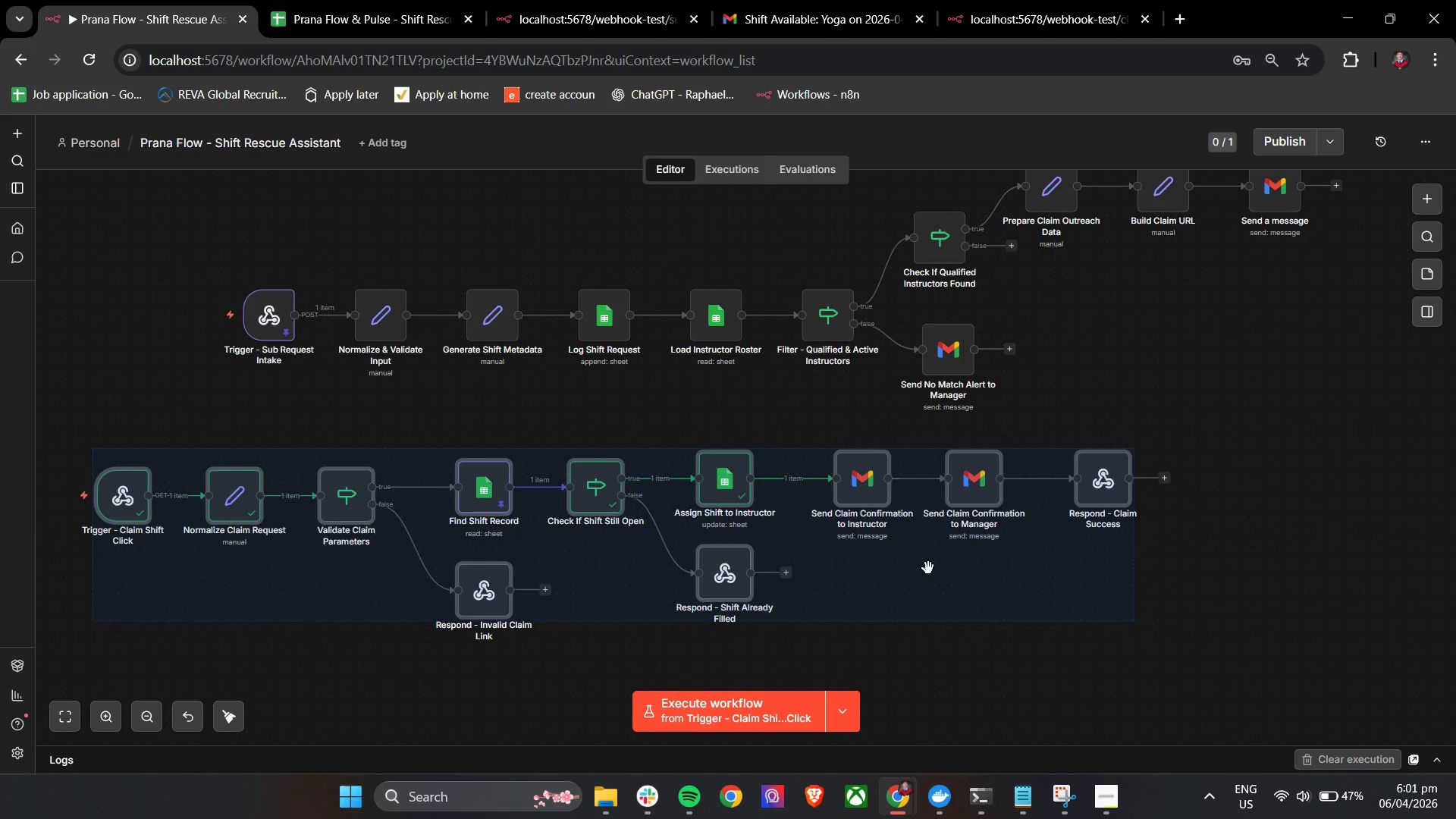 
left_click_drag(start_coordinate=[925, 561], to_coordinate=[1067, 583])
 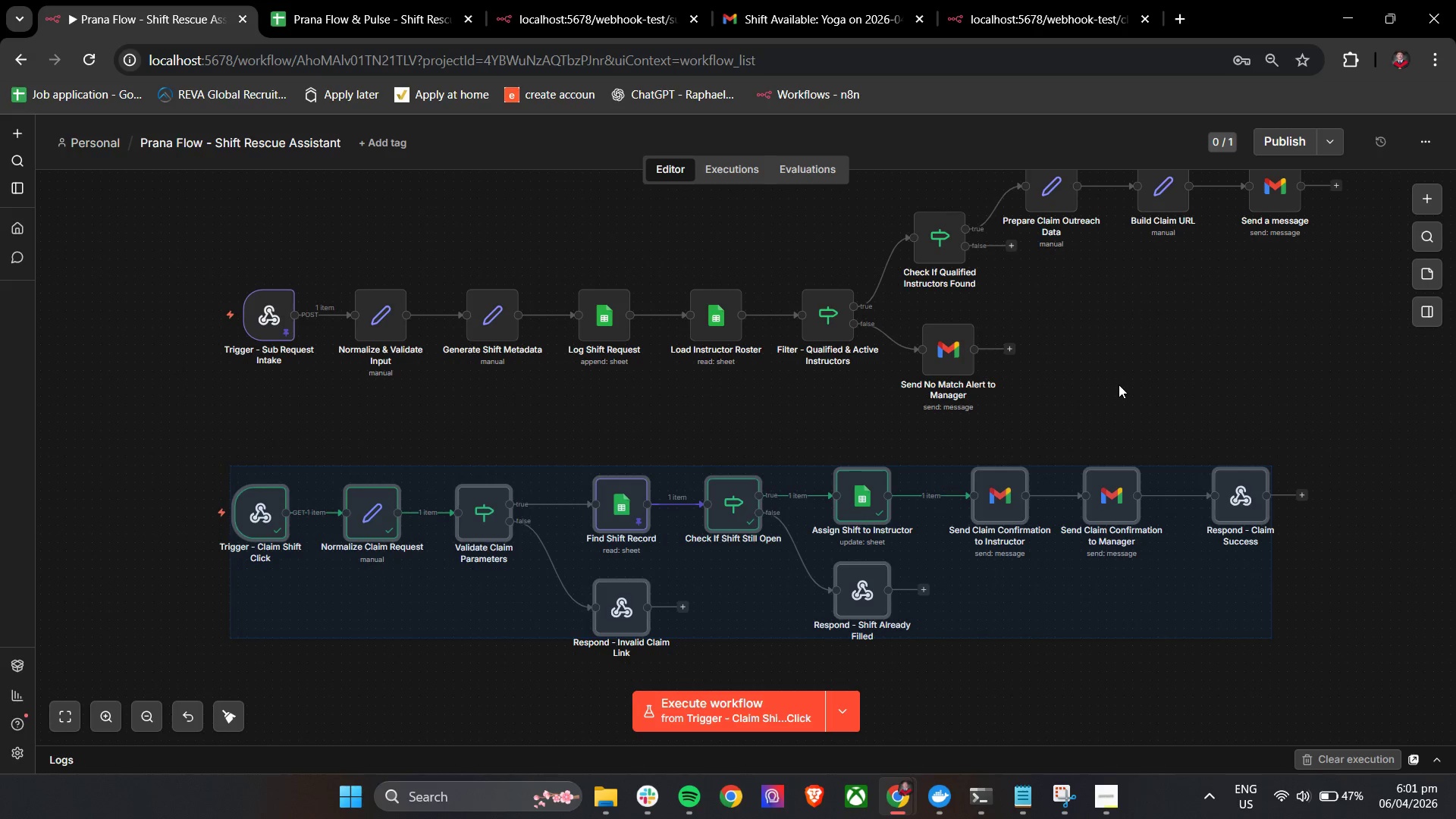 
left_click([1119, 384])
 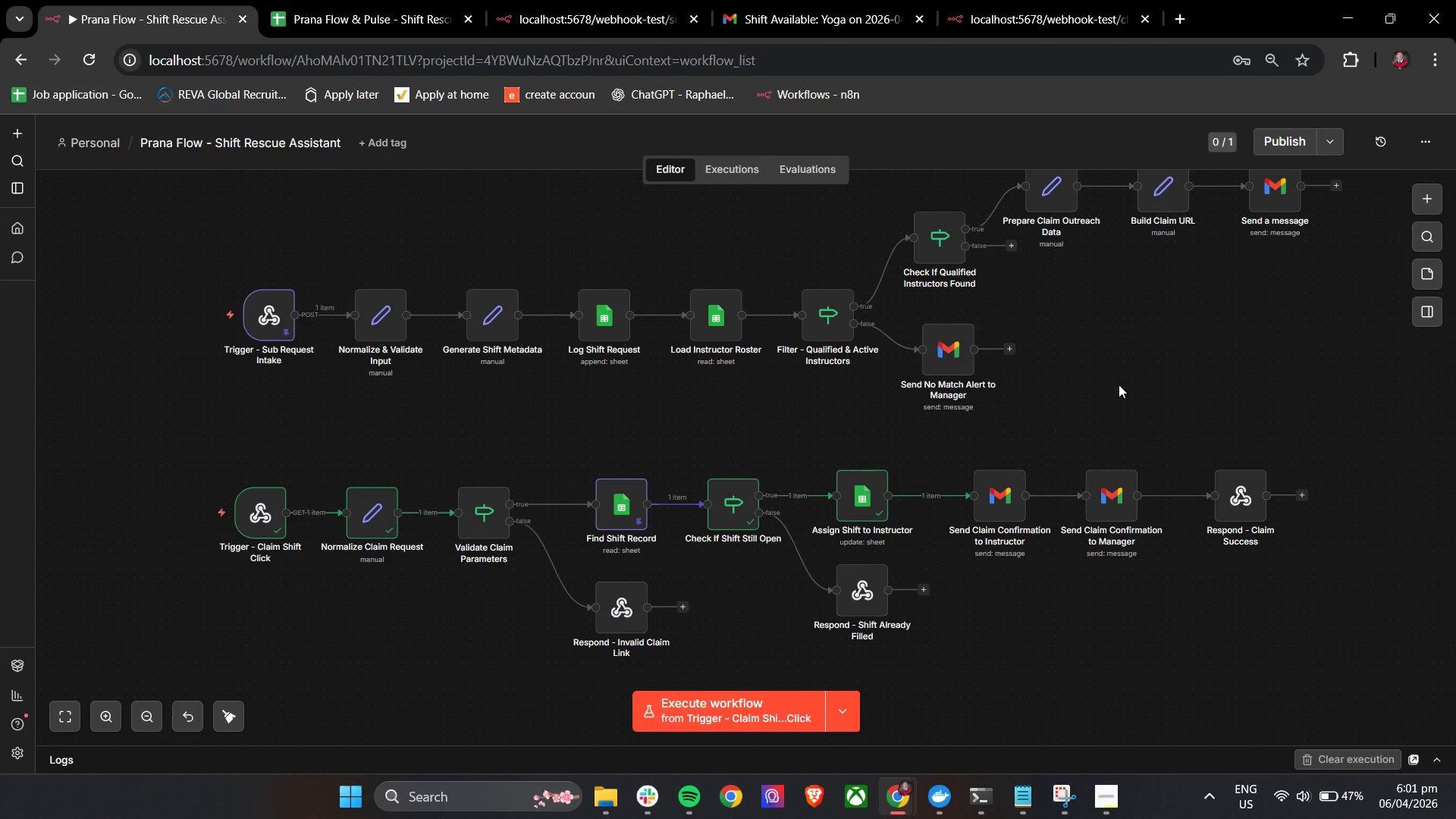 
wait(11.14)
 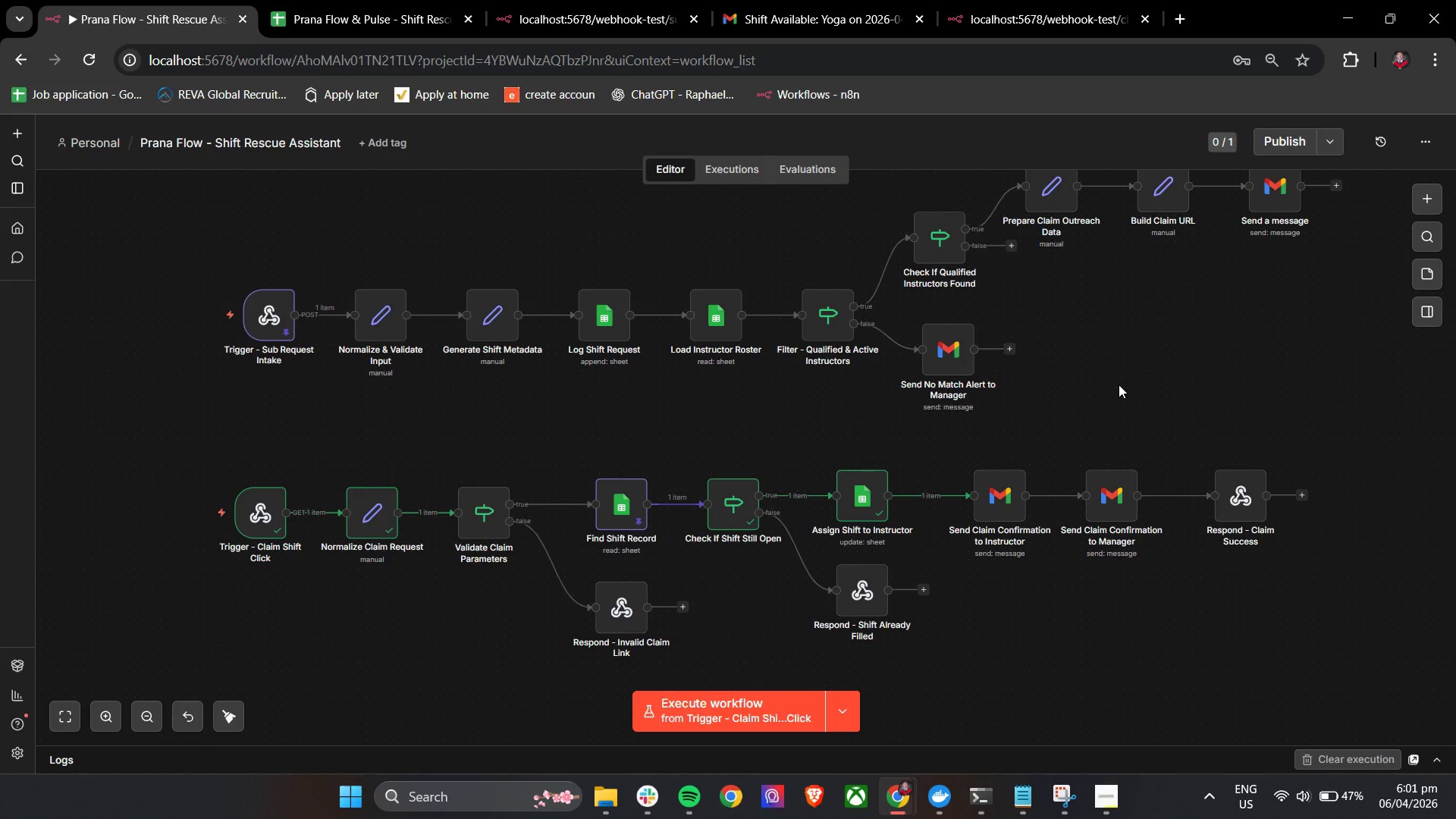 
hold_key(key=ControlLeft, duration=1.51)
scroll: coordinate [950, 250], scroll_direction: up, amount: 3.0
 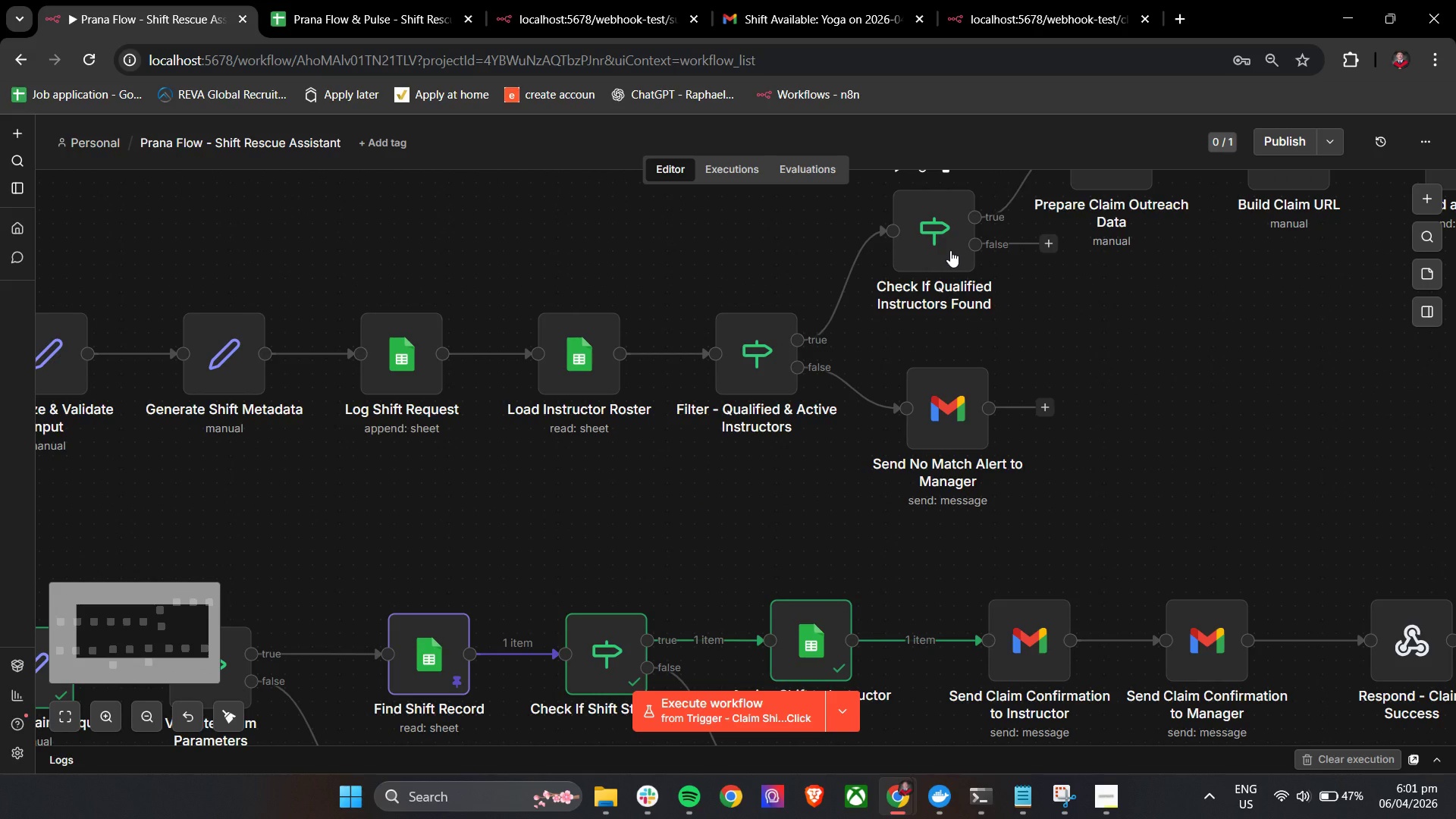 
hold_key(key=ControlLeft, duration=1.53)
 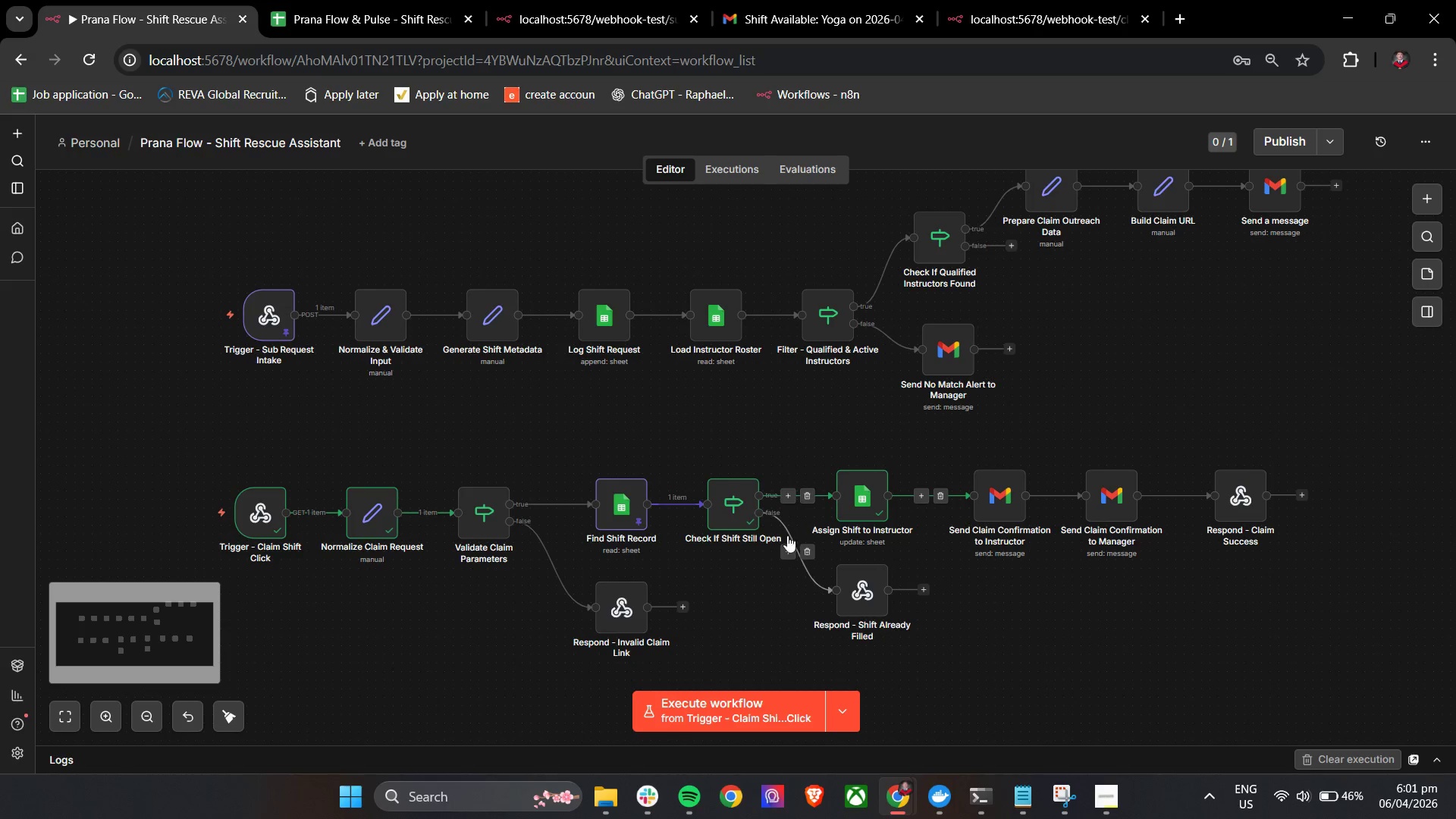 
key(Control+ControlLeft)
 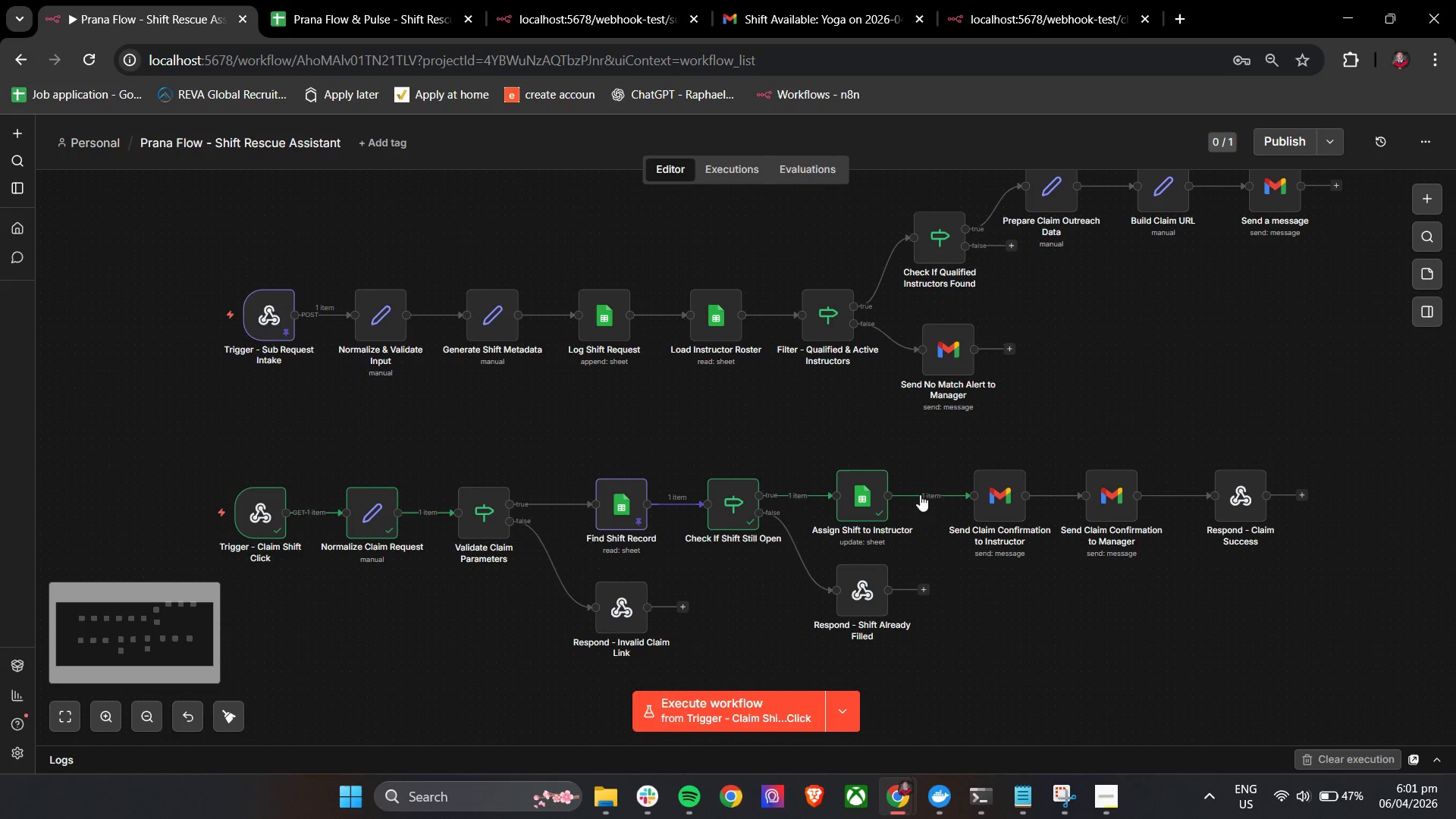 
key(Control+ControlLeft)
 